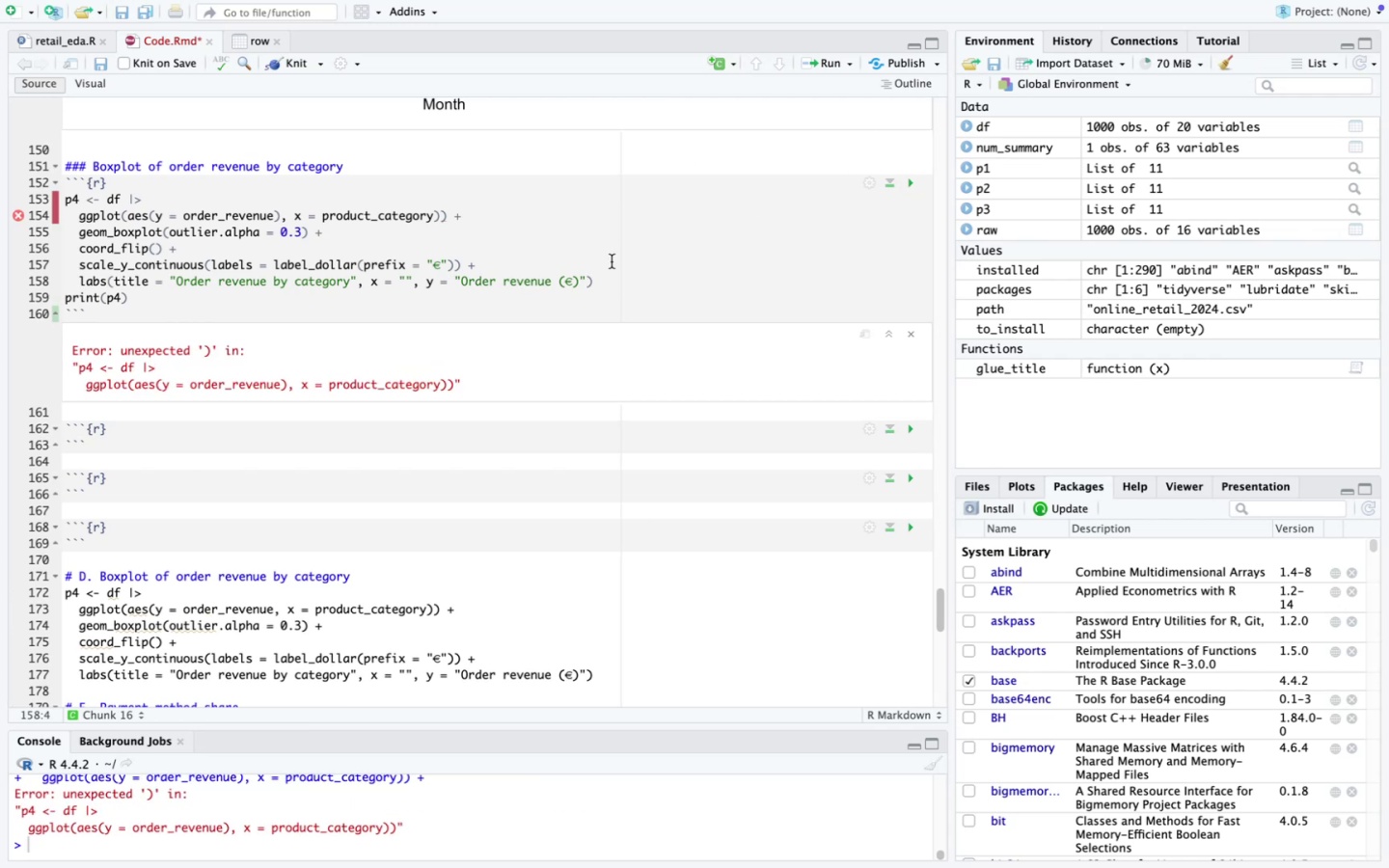 
wait(5.33)
 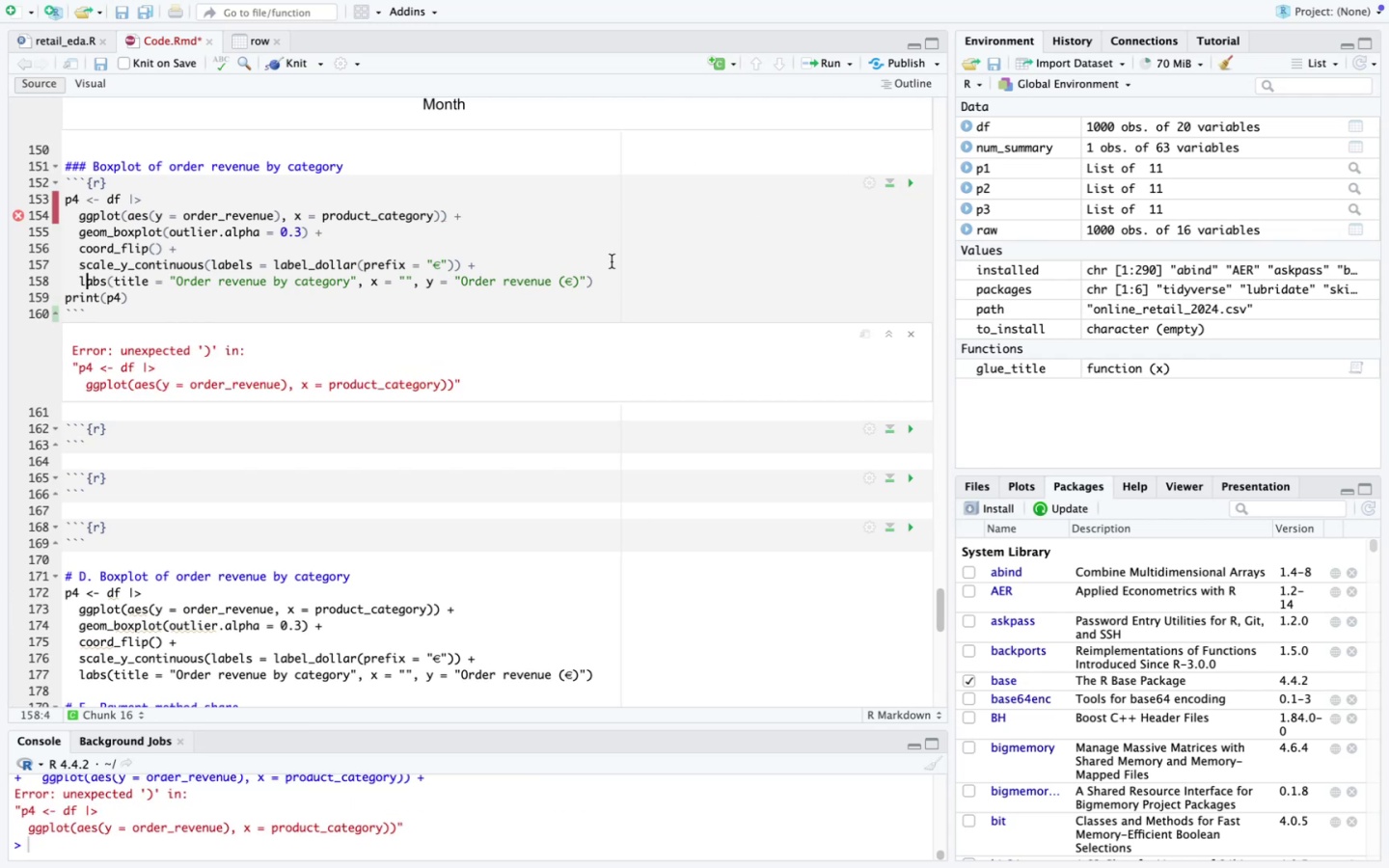 
scroll: coordinate [612, 261], scroll_direction: down, amount: 9.0
 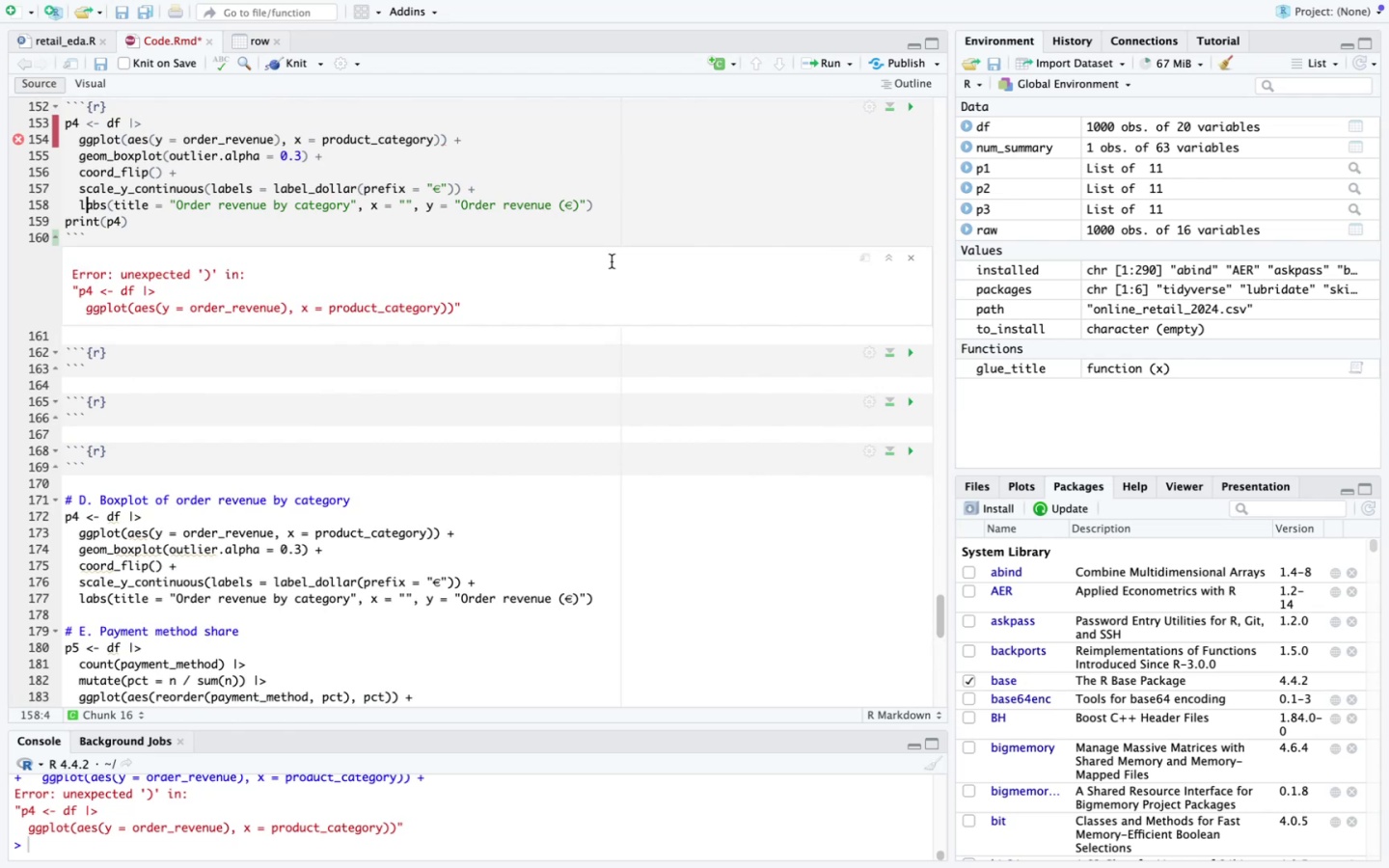 
scroll: coordinate [612, 261], scroll_direction: up, amount: 71.0
 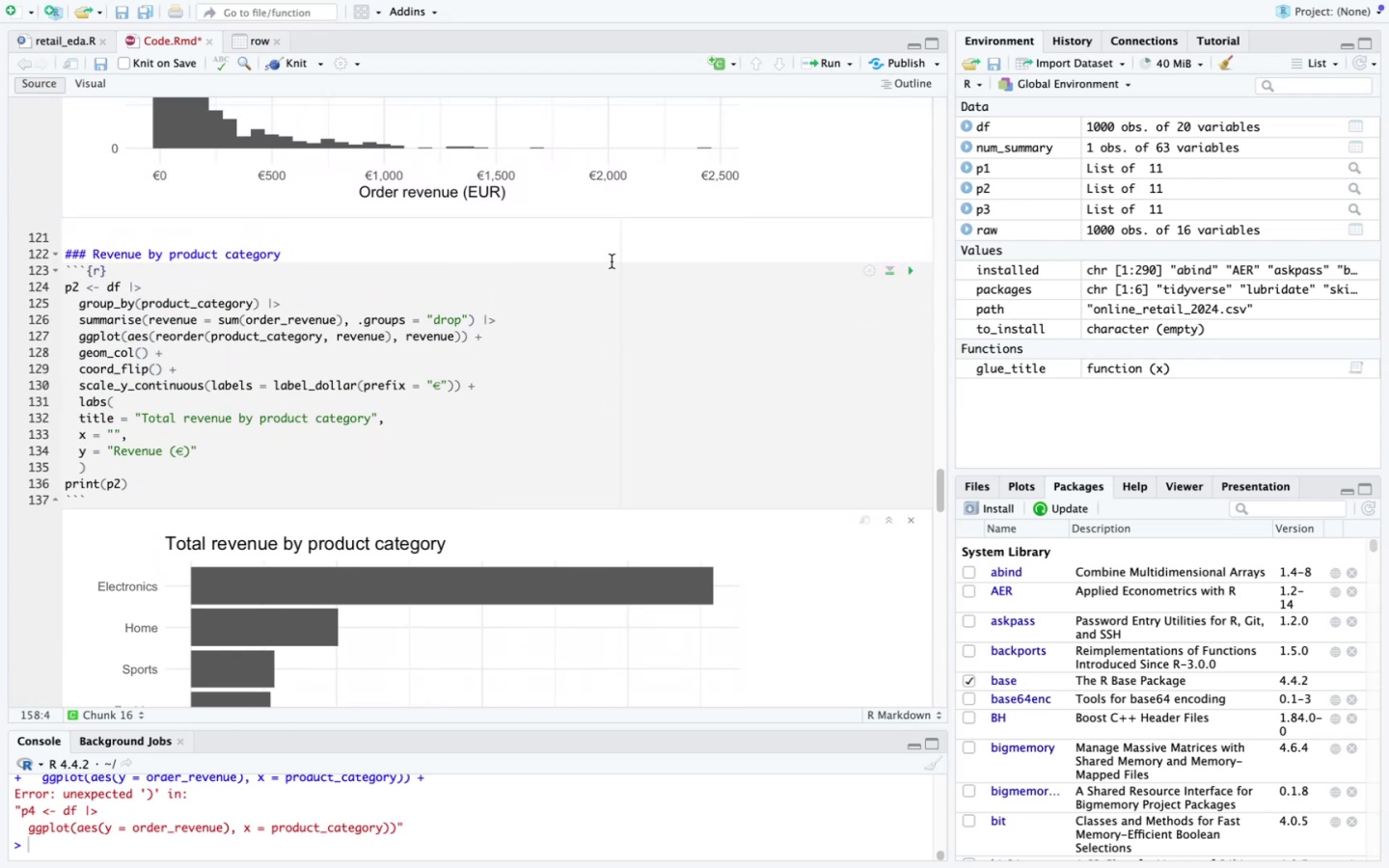 
wait(5.61)
 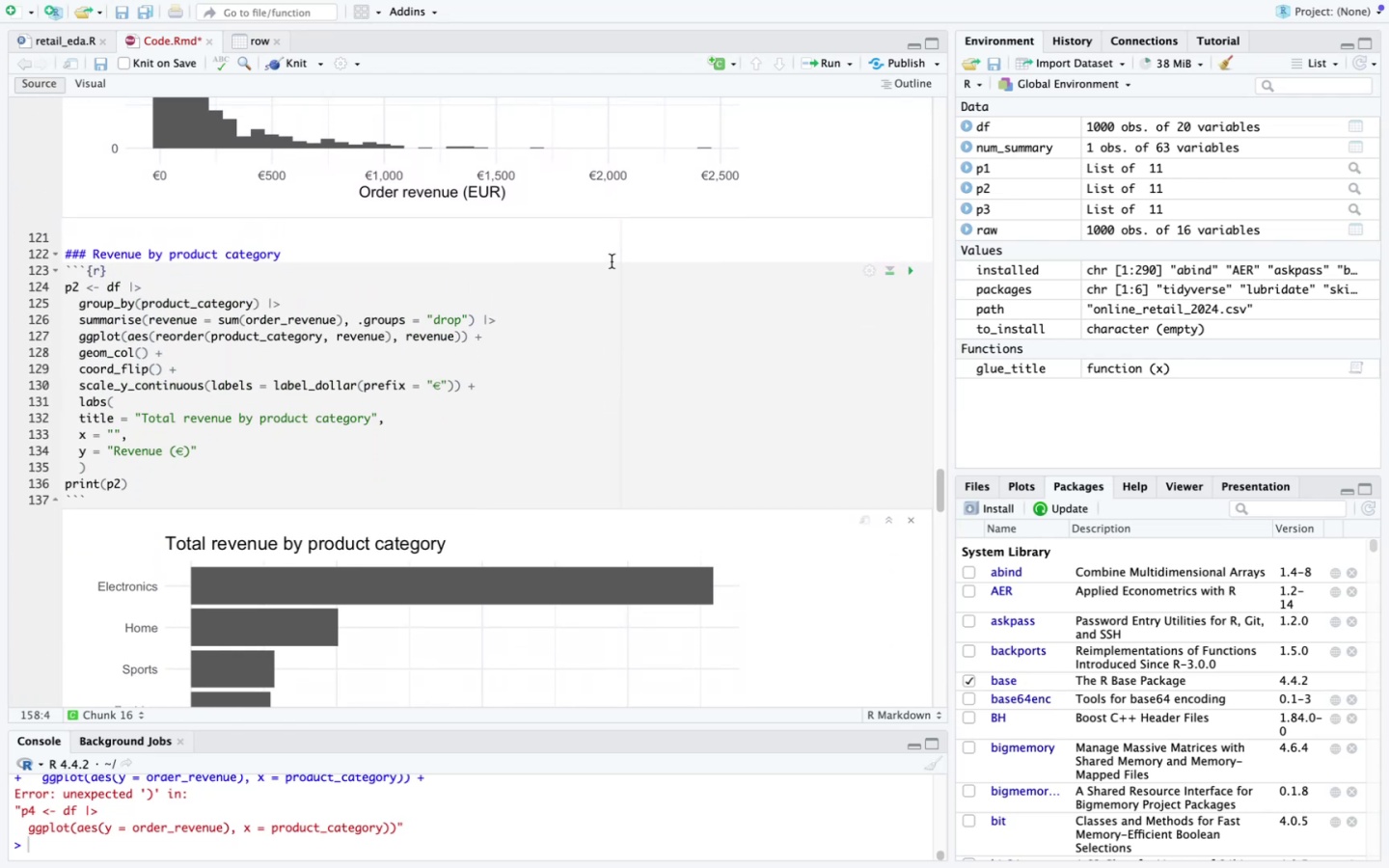 
scroll: coordinate [612, 261], scroll_direction: down, amount: 108.0
 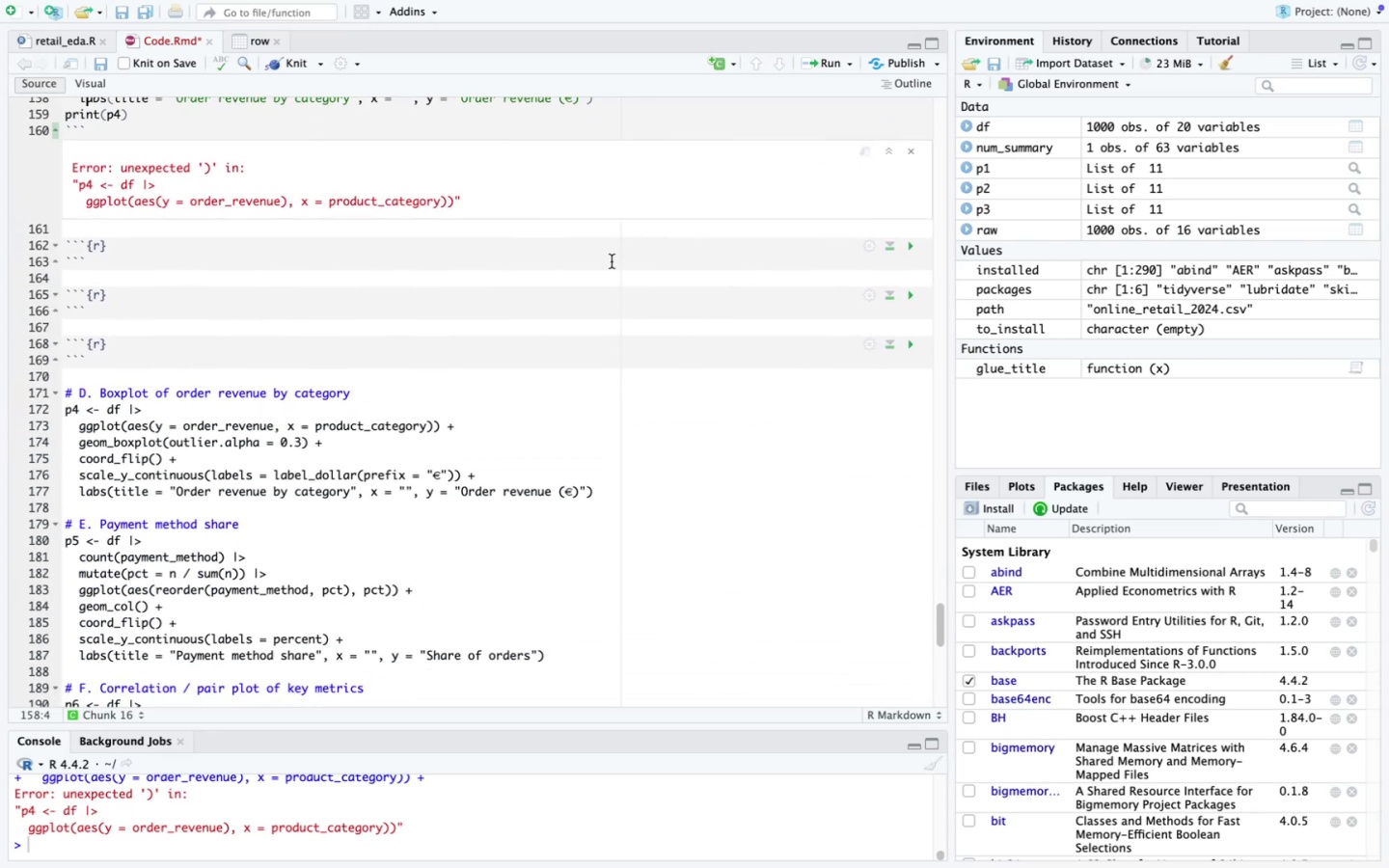 
scroll: coordinate [612, 261], scroll_direction: up, amount: 19.0
 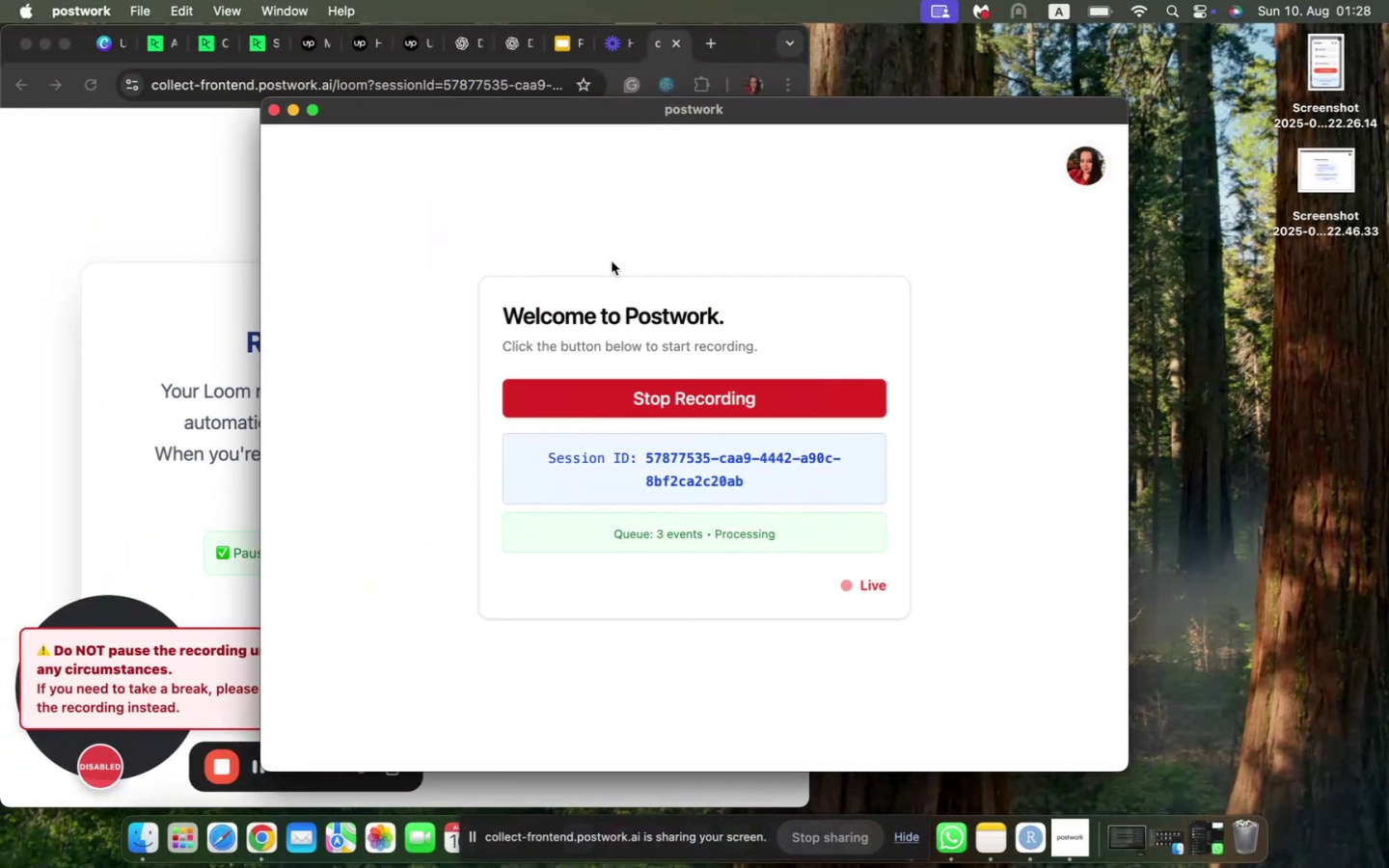 
left_click([89, 266])
 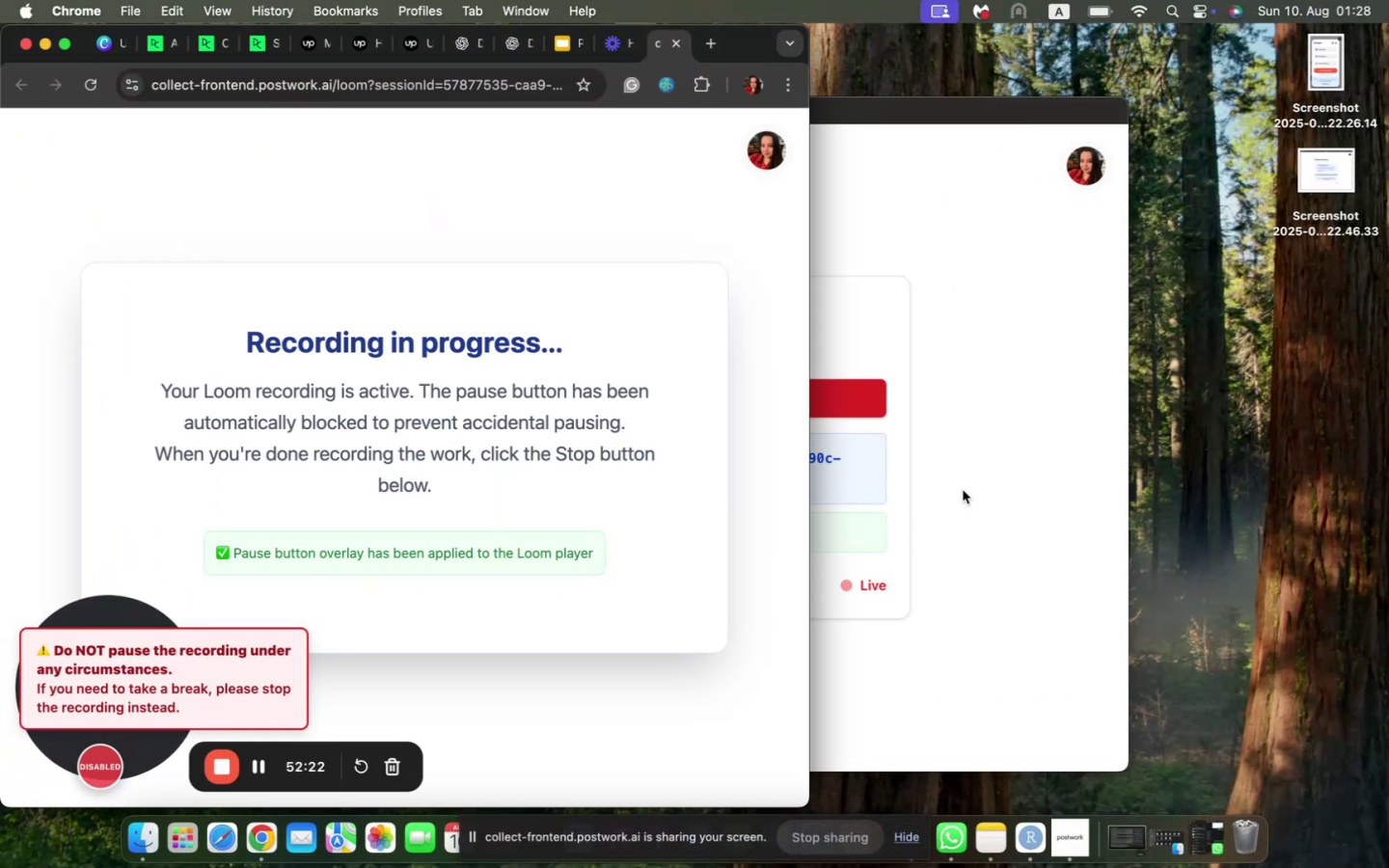 
left_click([963, 490])
 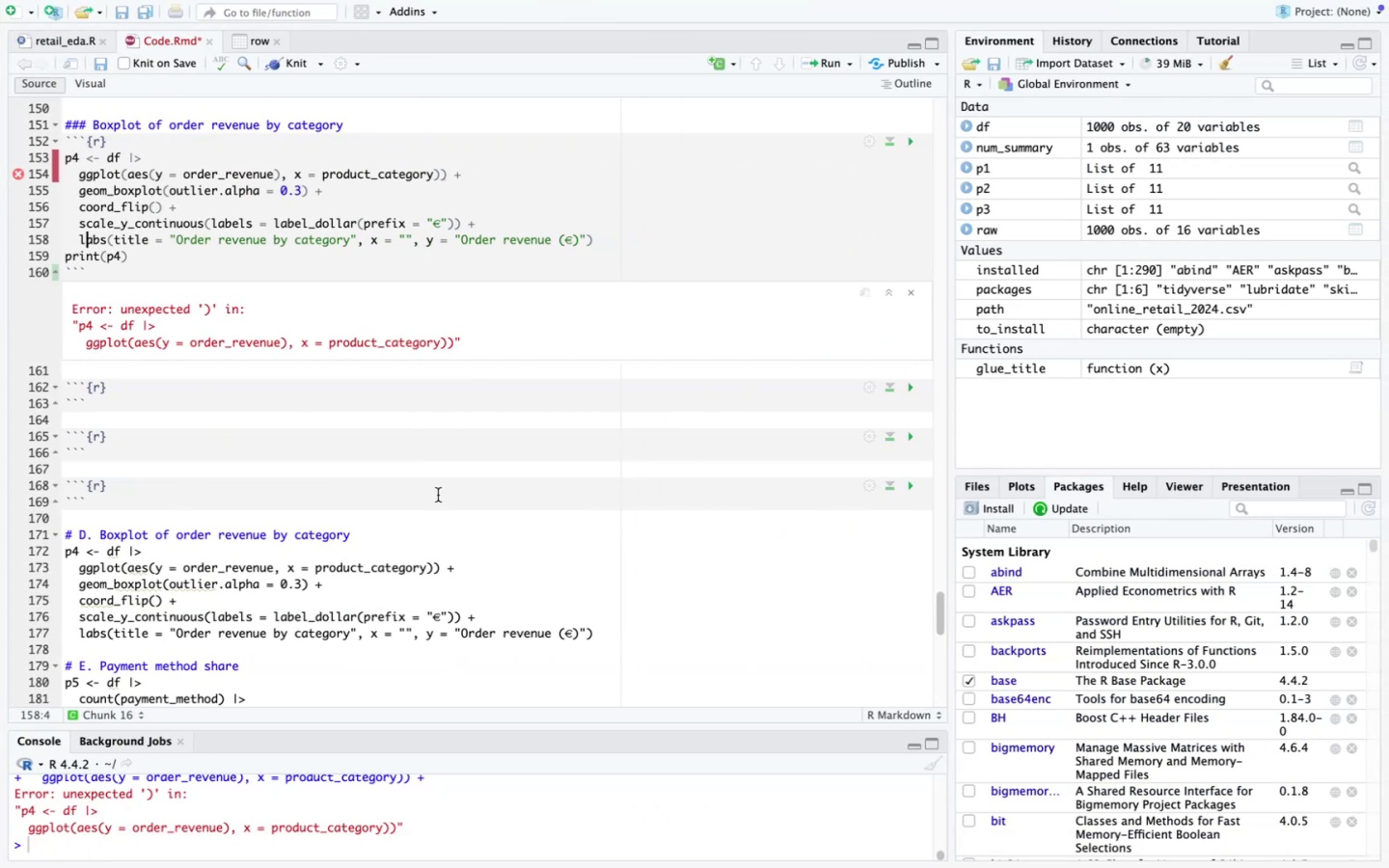 
wait(10.73)
 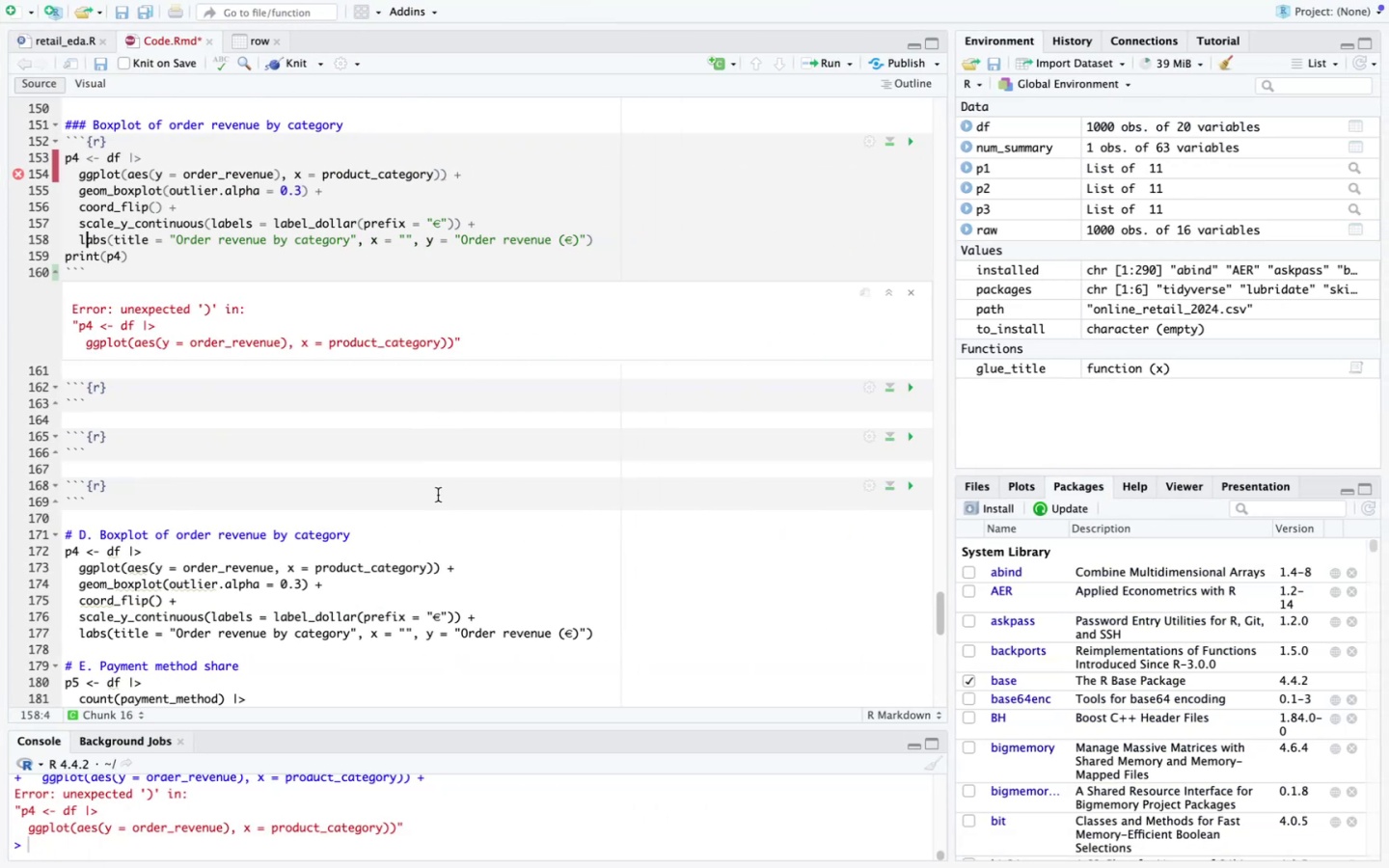 
left_click_drag(start_coordinate=[73, 311], to_coordinate=[482, 340])
 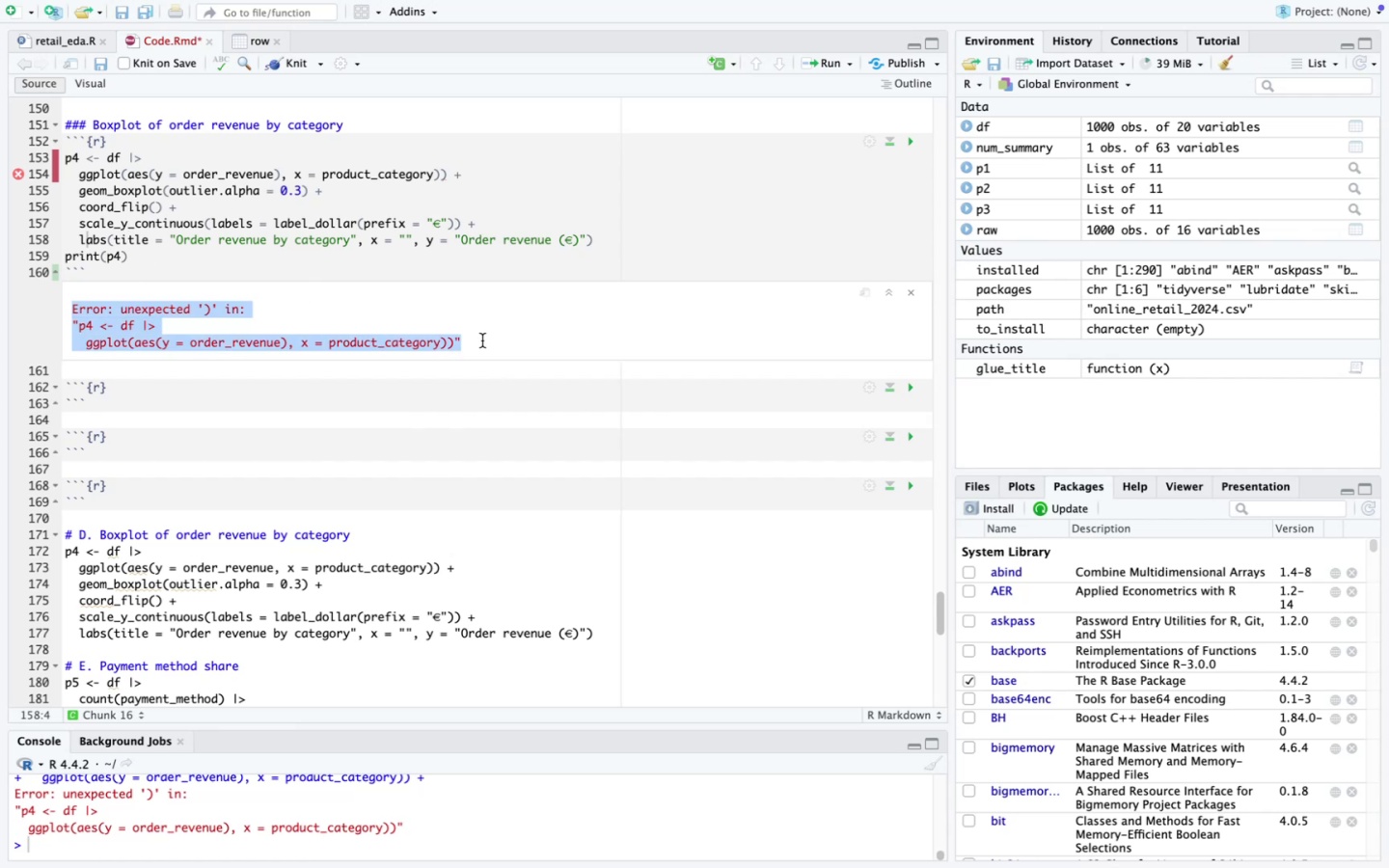 
key(Meta+CommandLeft)
 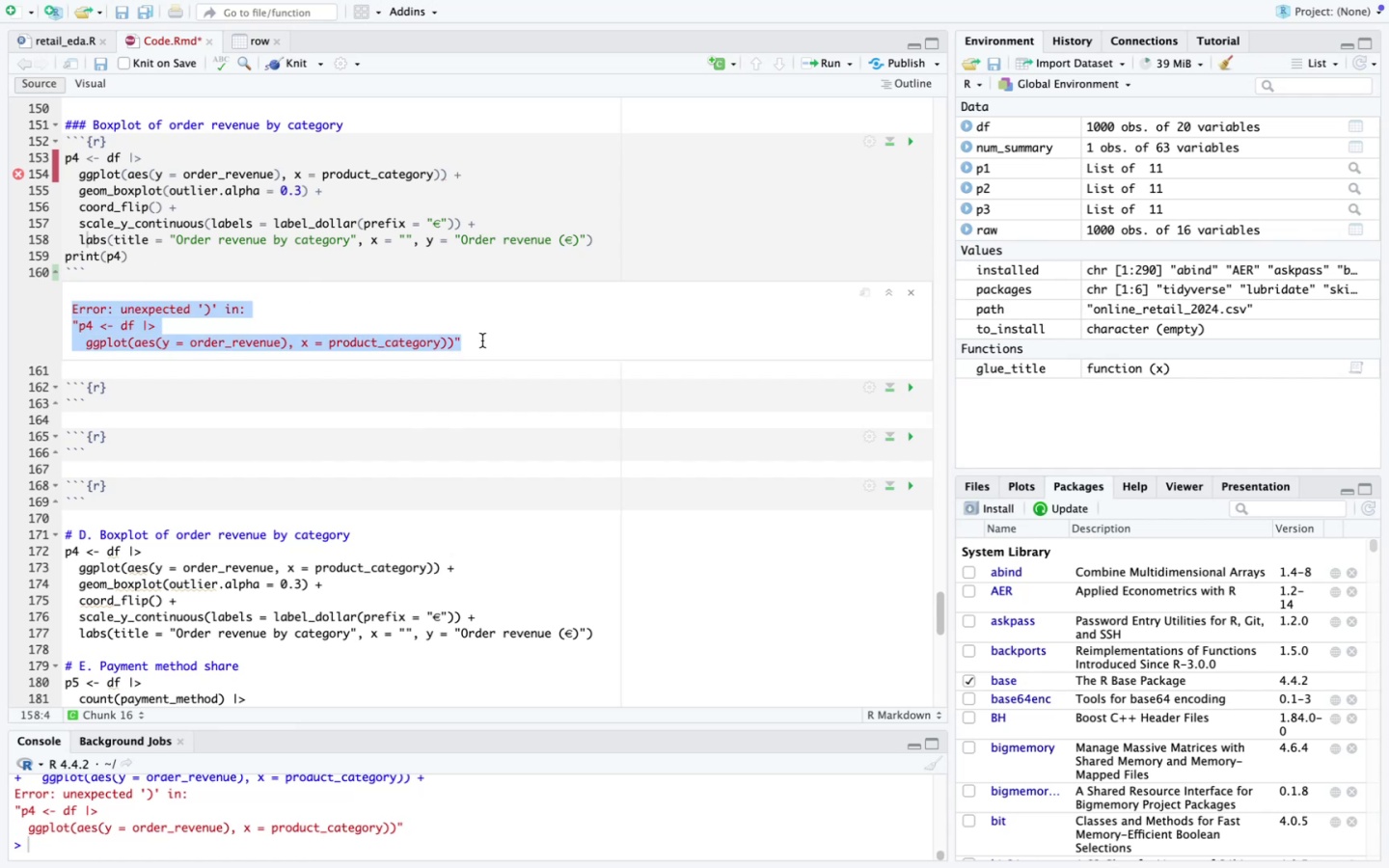 
key(Meta+C)
 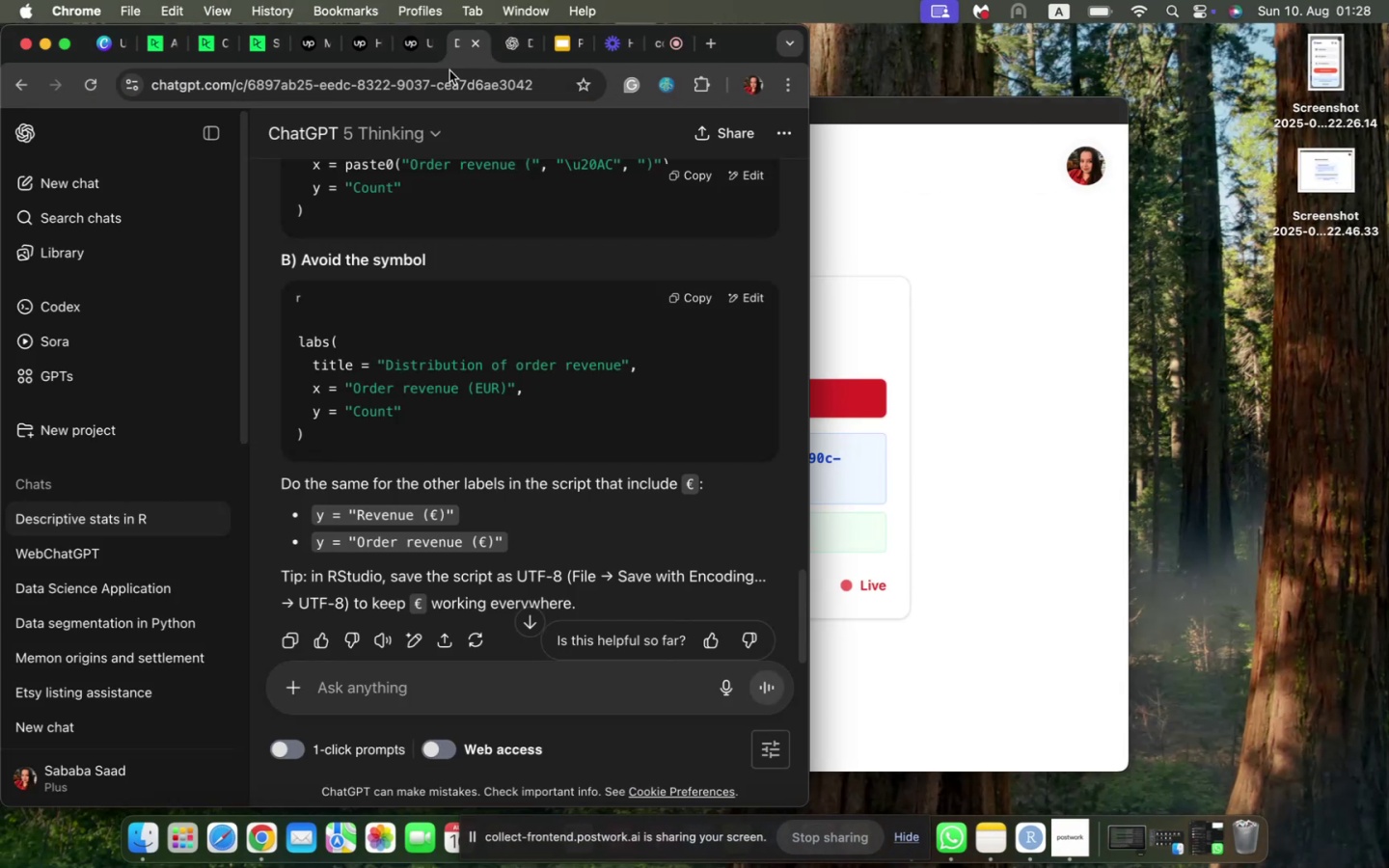 
scroll: coordinate [477, 489], scroll_direction: down, amount: 21.0
 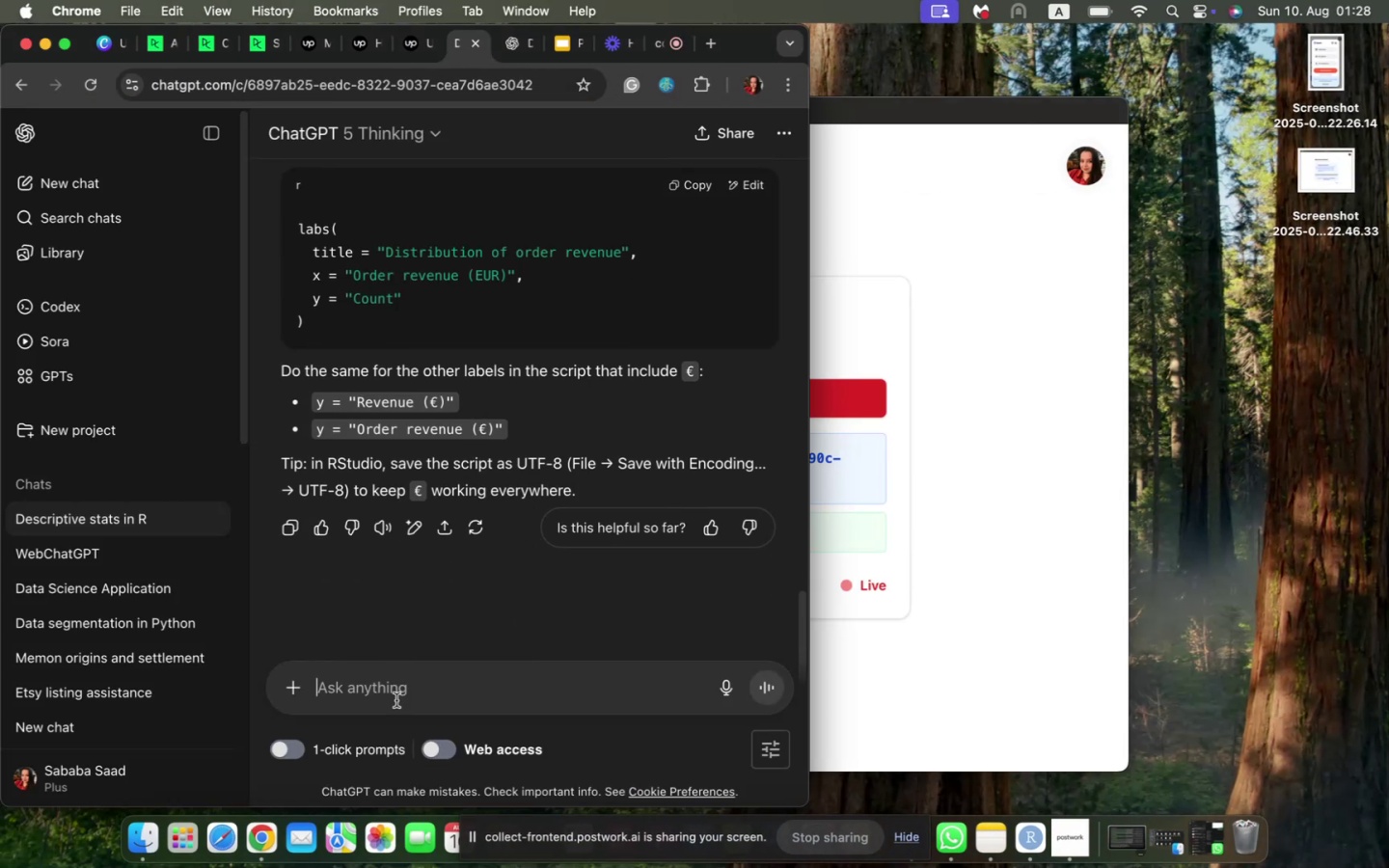 
key(Meta+V)
 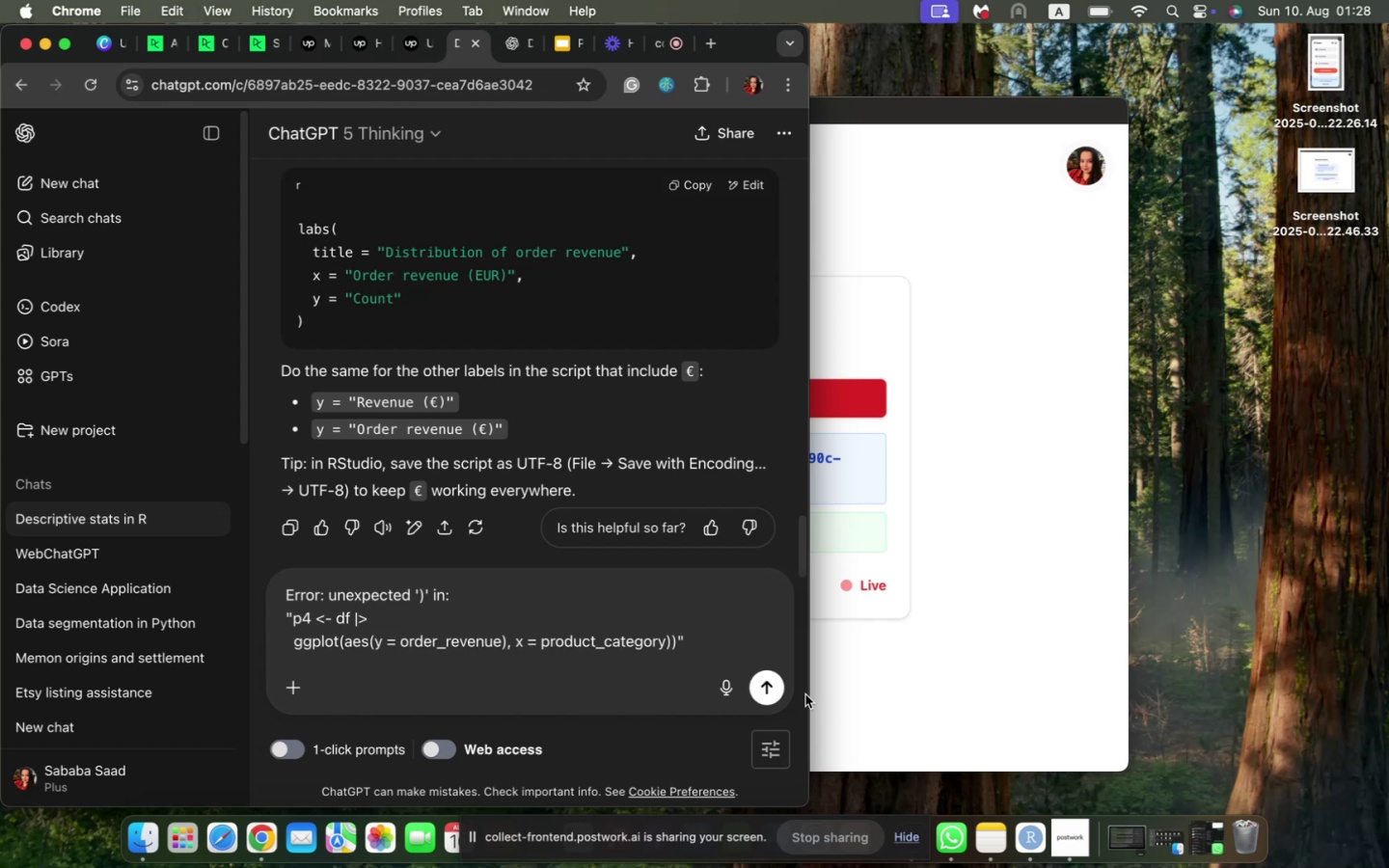 
left_click([772, 694])
 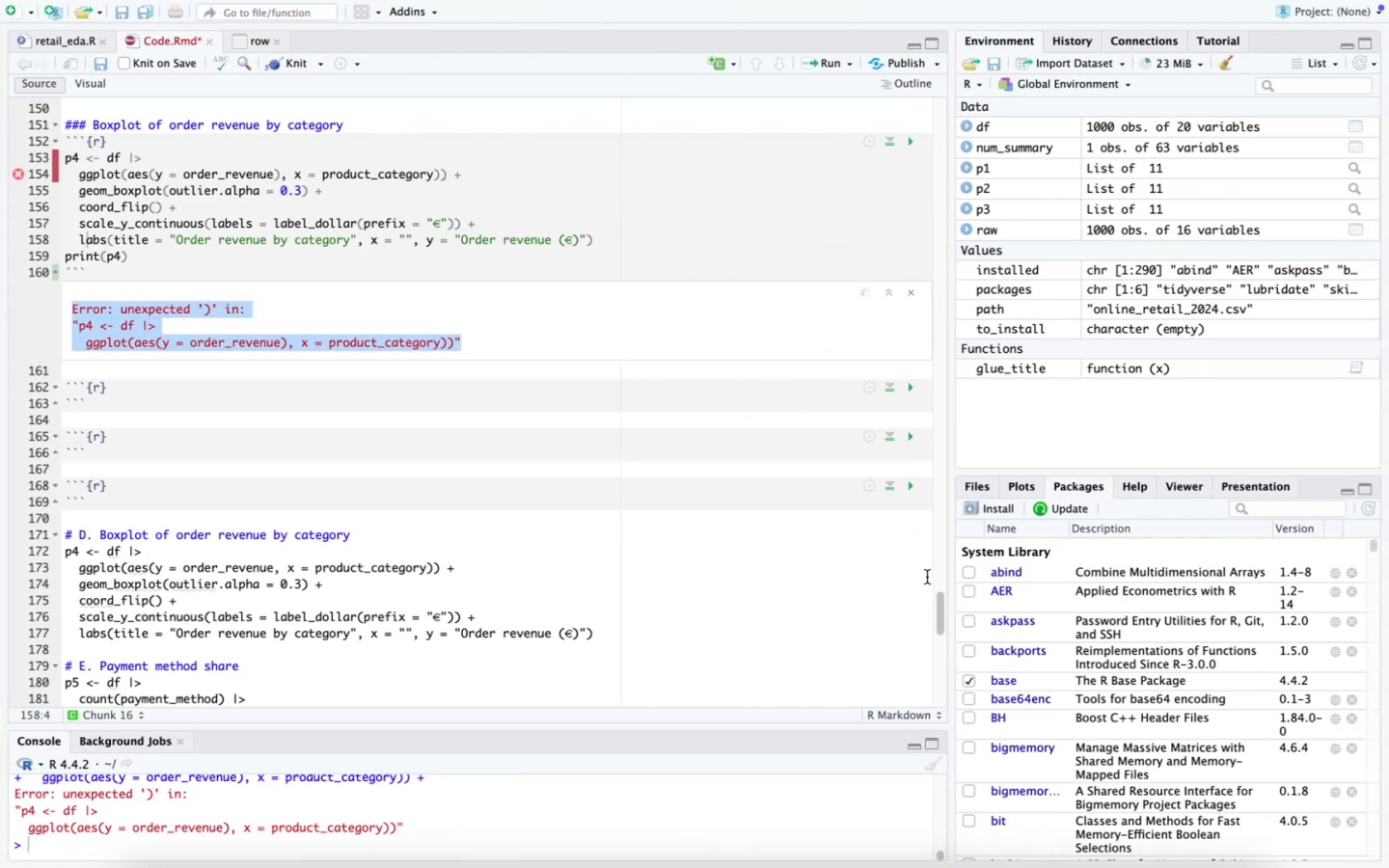 
left_click([664, 486])
 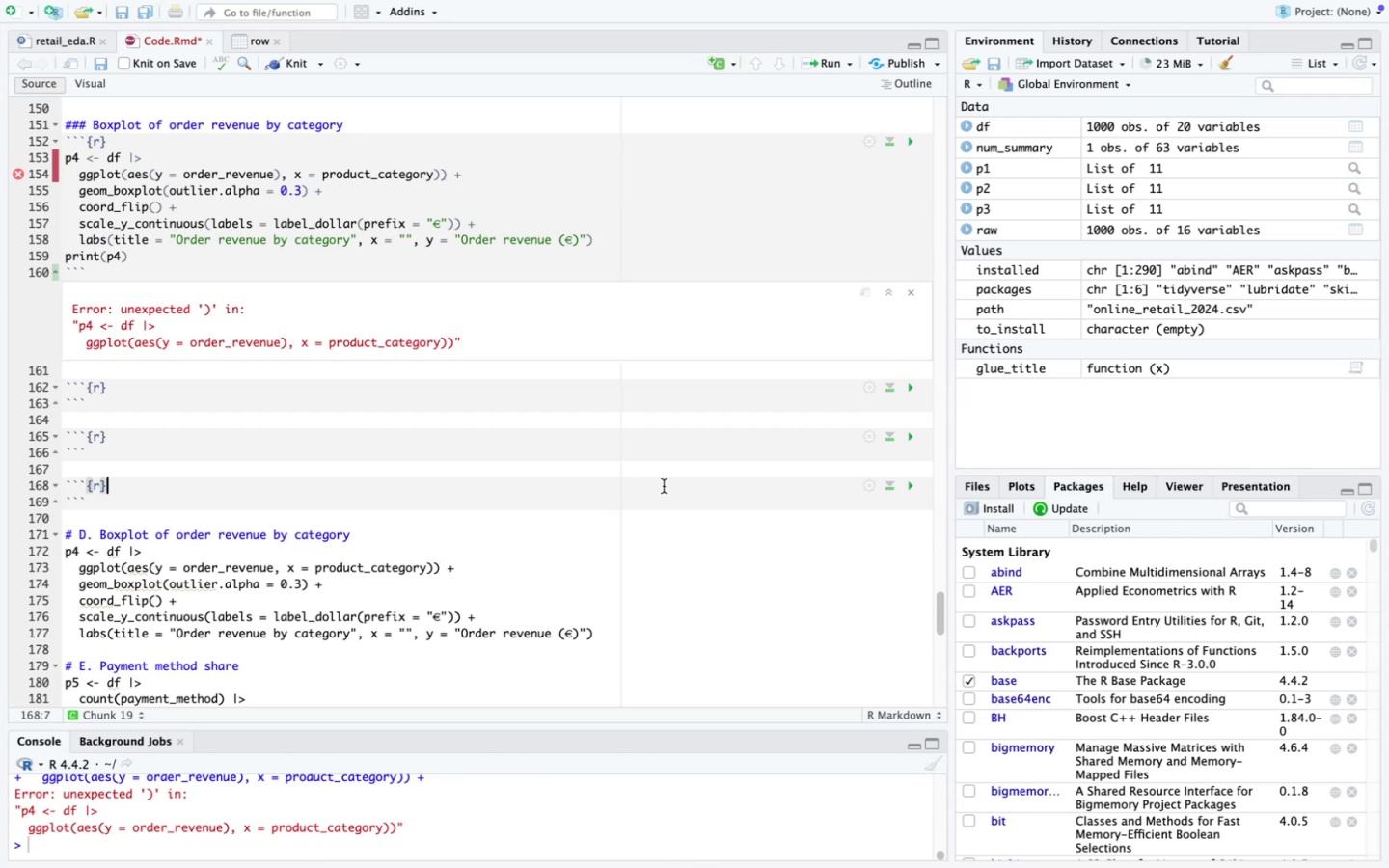 
wait(35.5)
 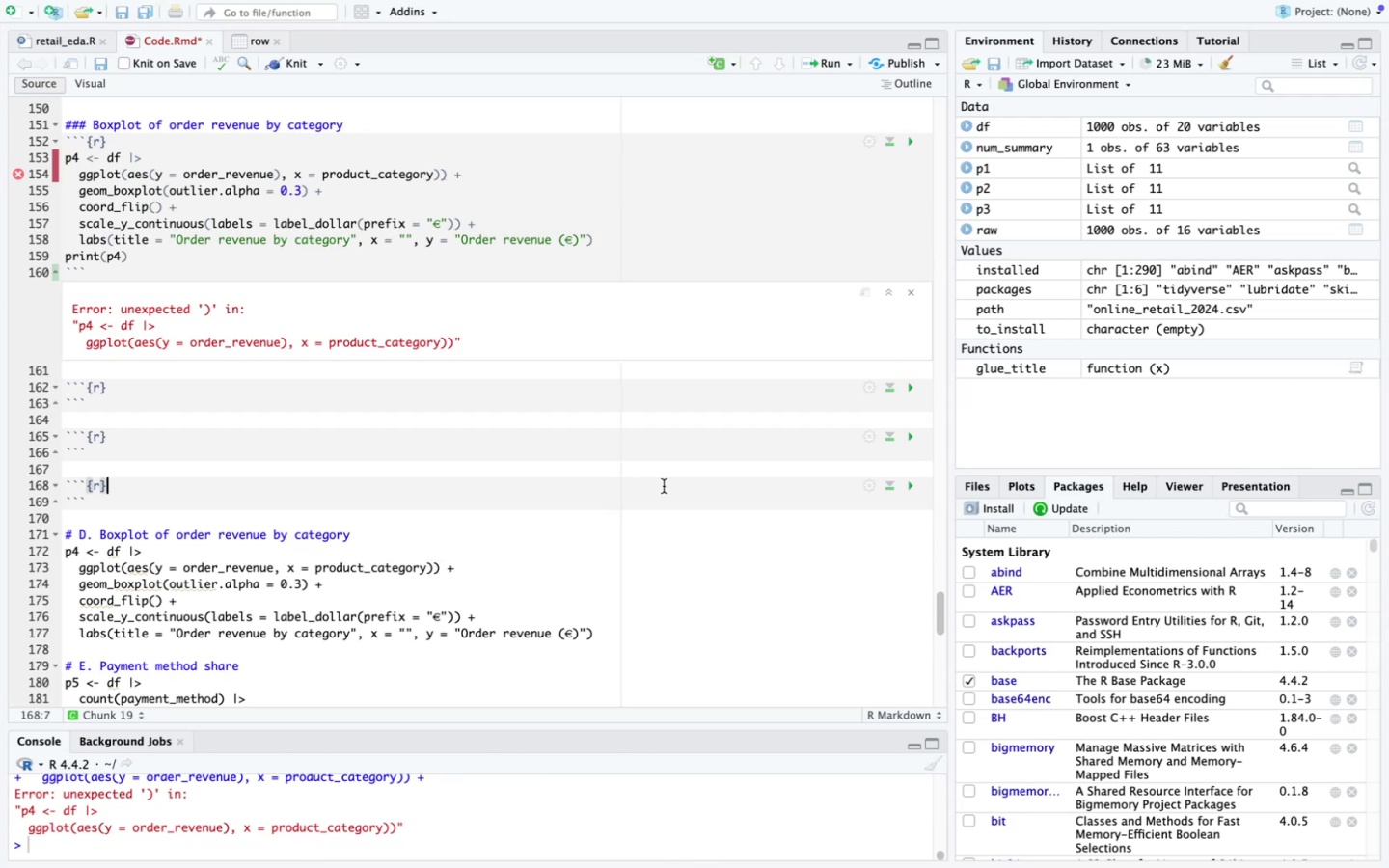 
left_click([697, 360])
 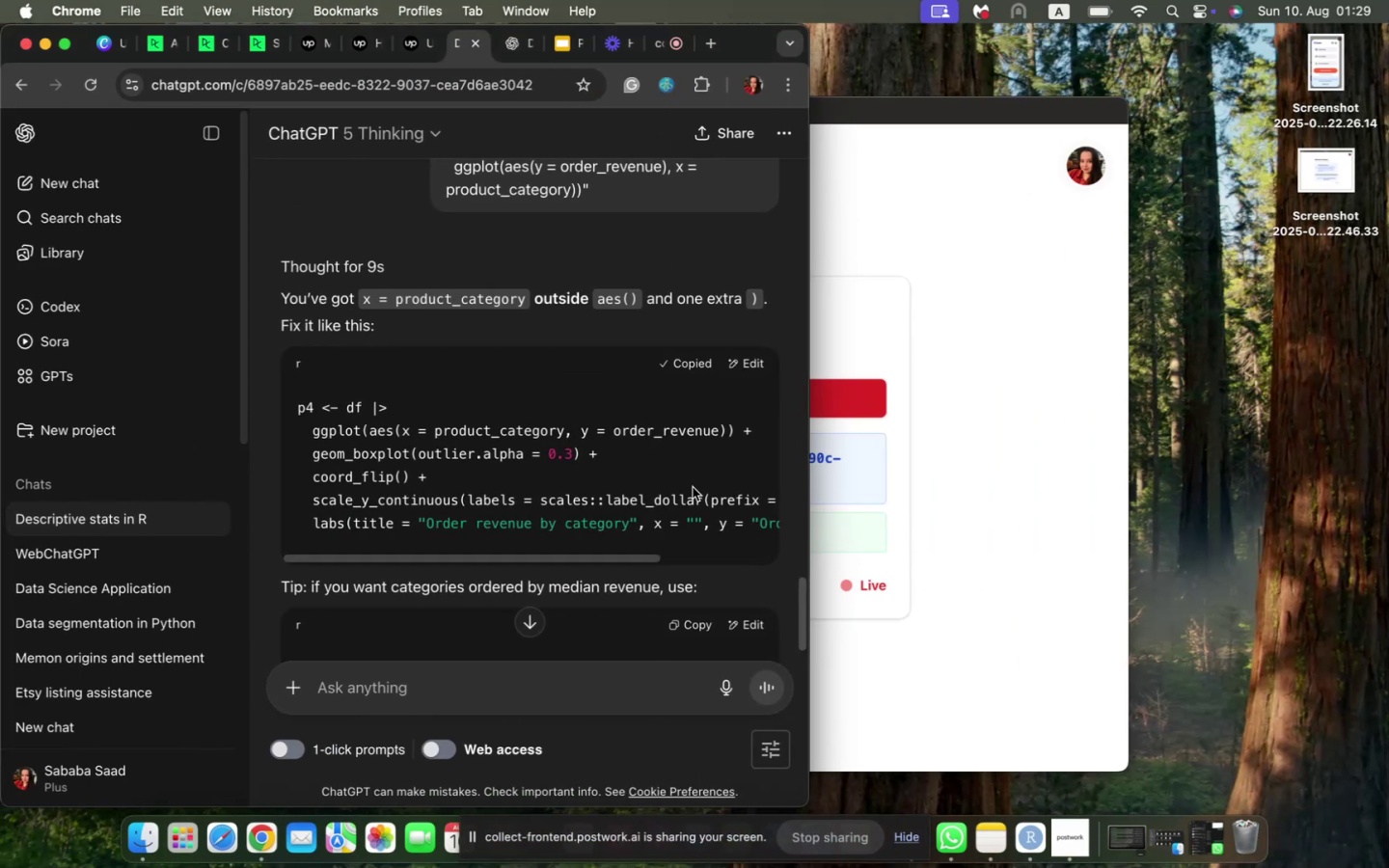 
scroll: coordinate [693, 487], scroll_direction: down, amount: 27.0
 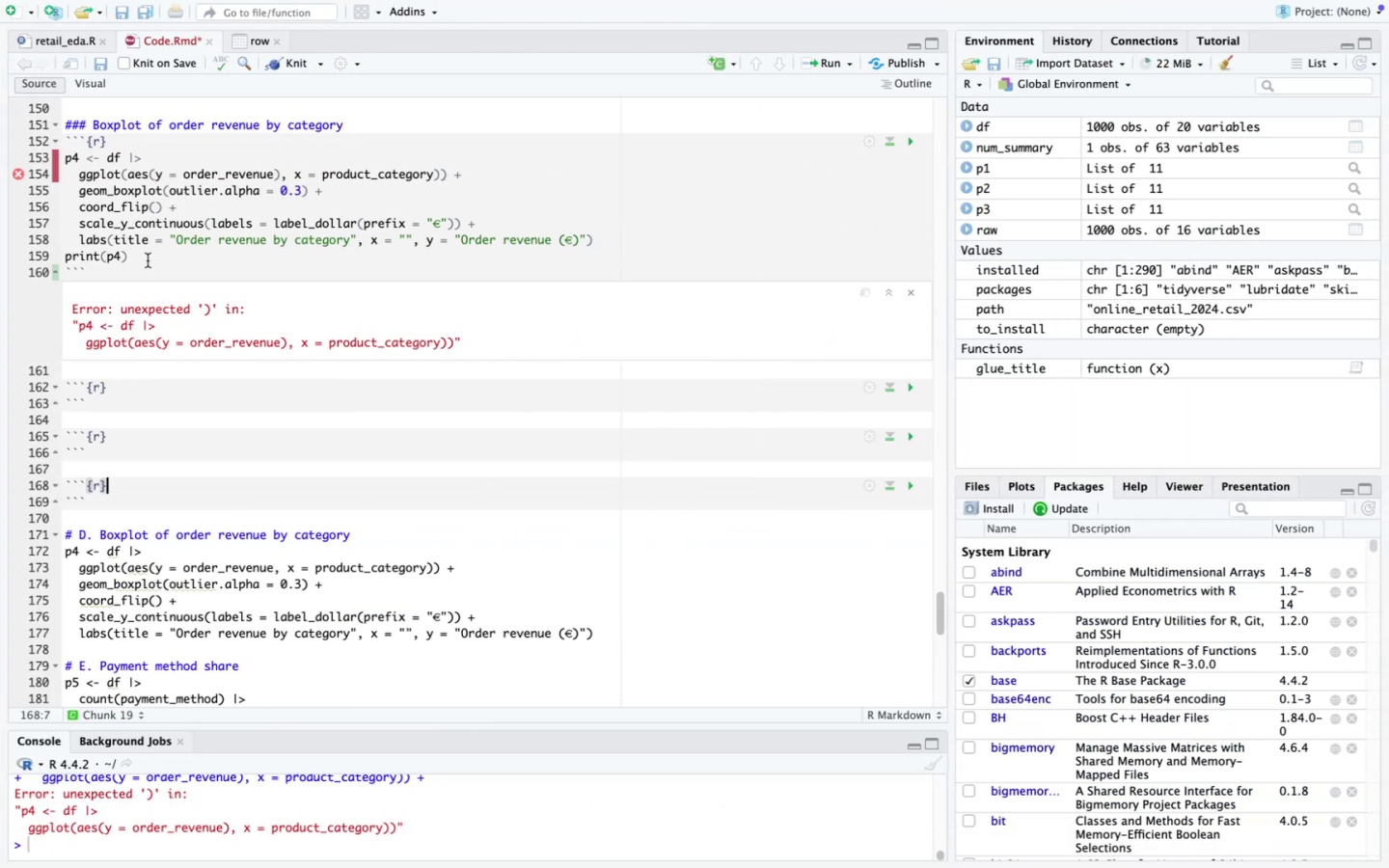 
scroll: coordinate [273, 285], scroll_direction: up, amount: 8.0
 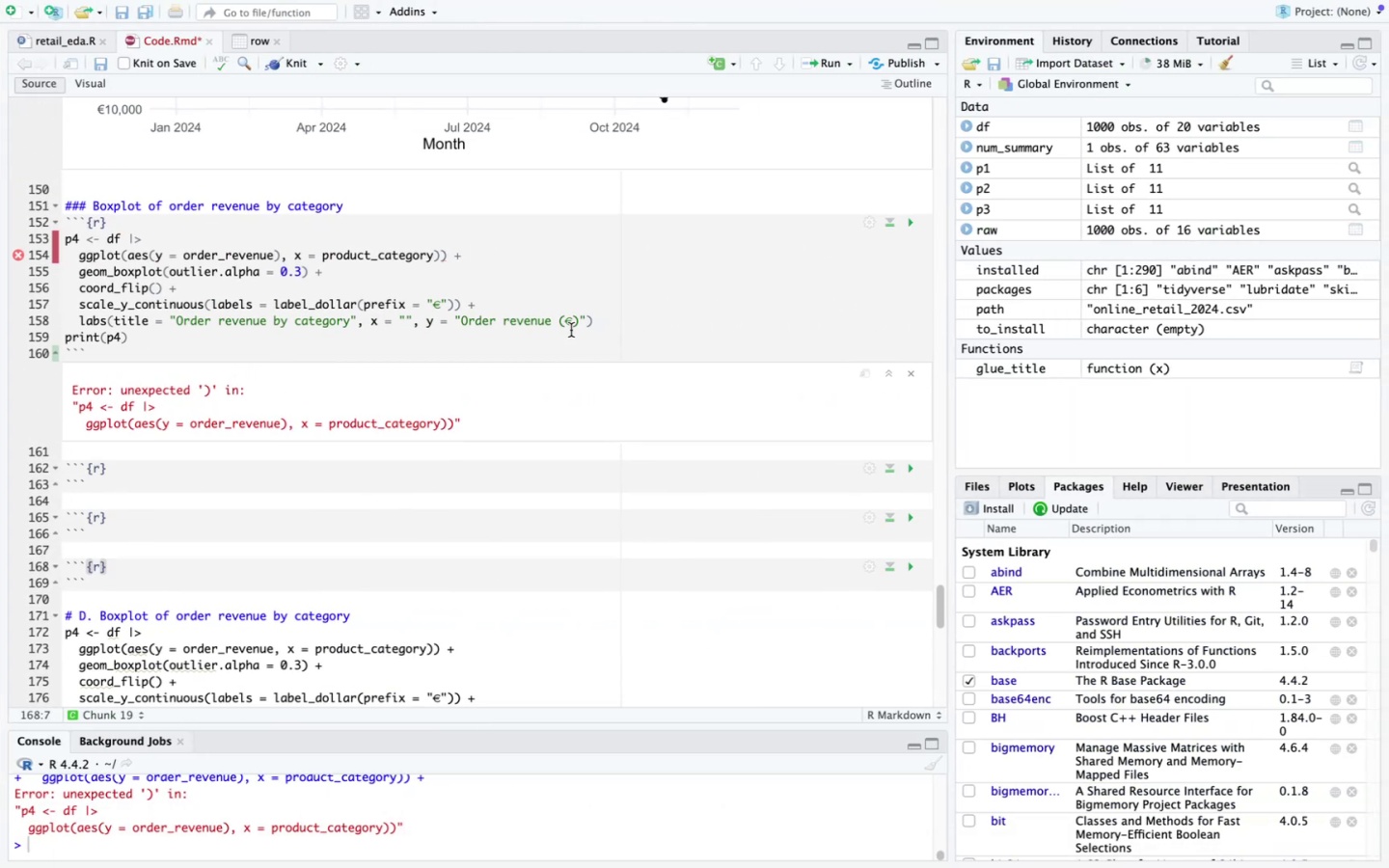 
left_click_drag(start_coordinate=[612, 323], to_coordinate=[37, 238])
 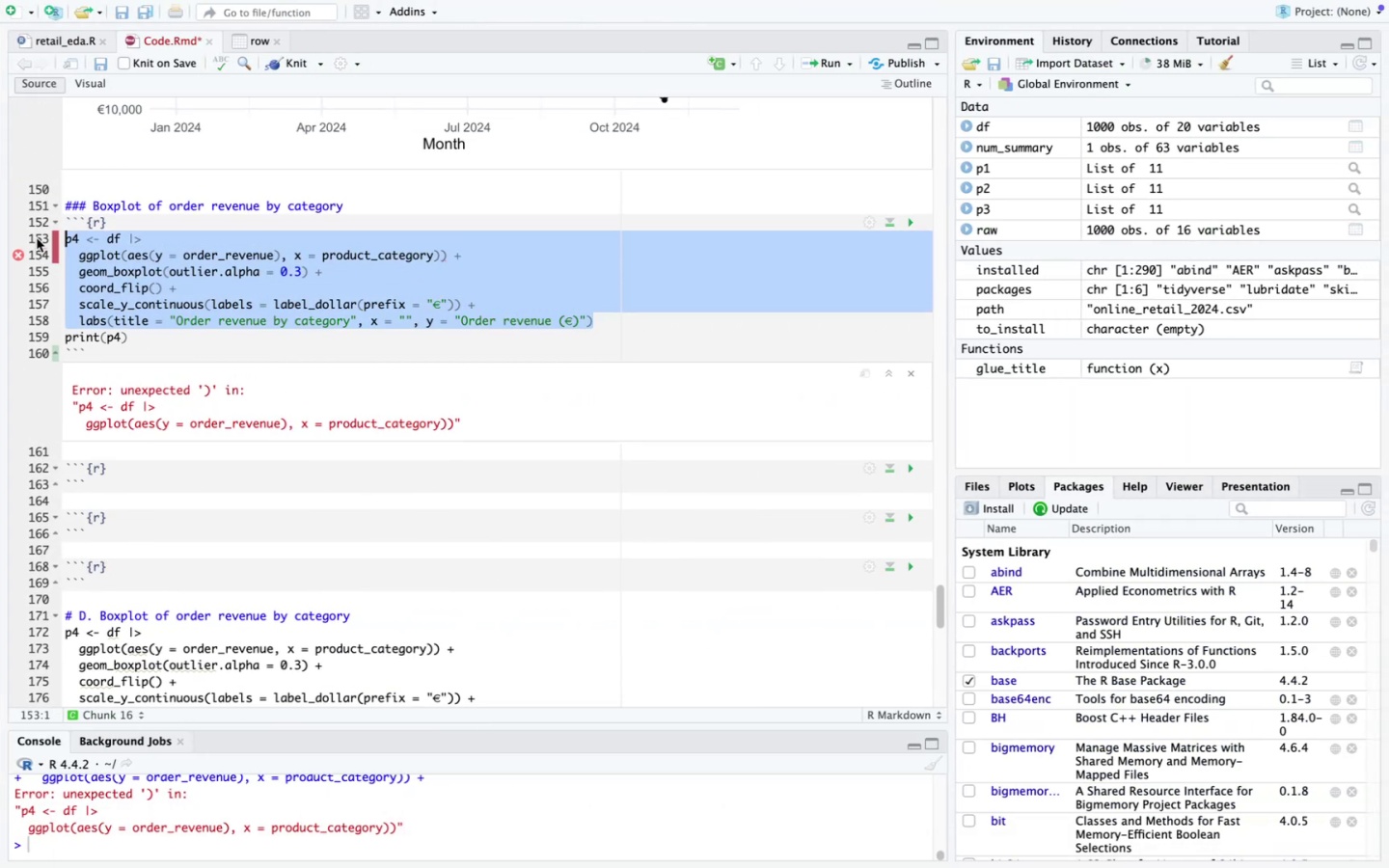 
key(Meta+V)
 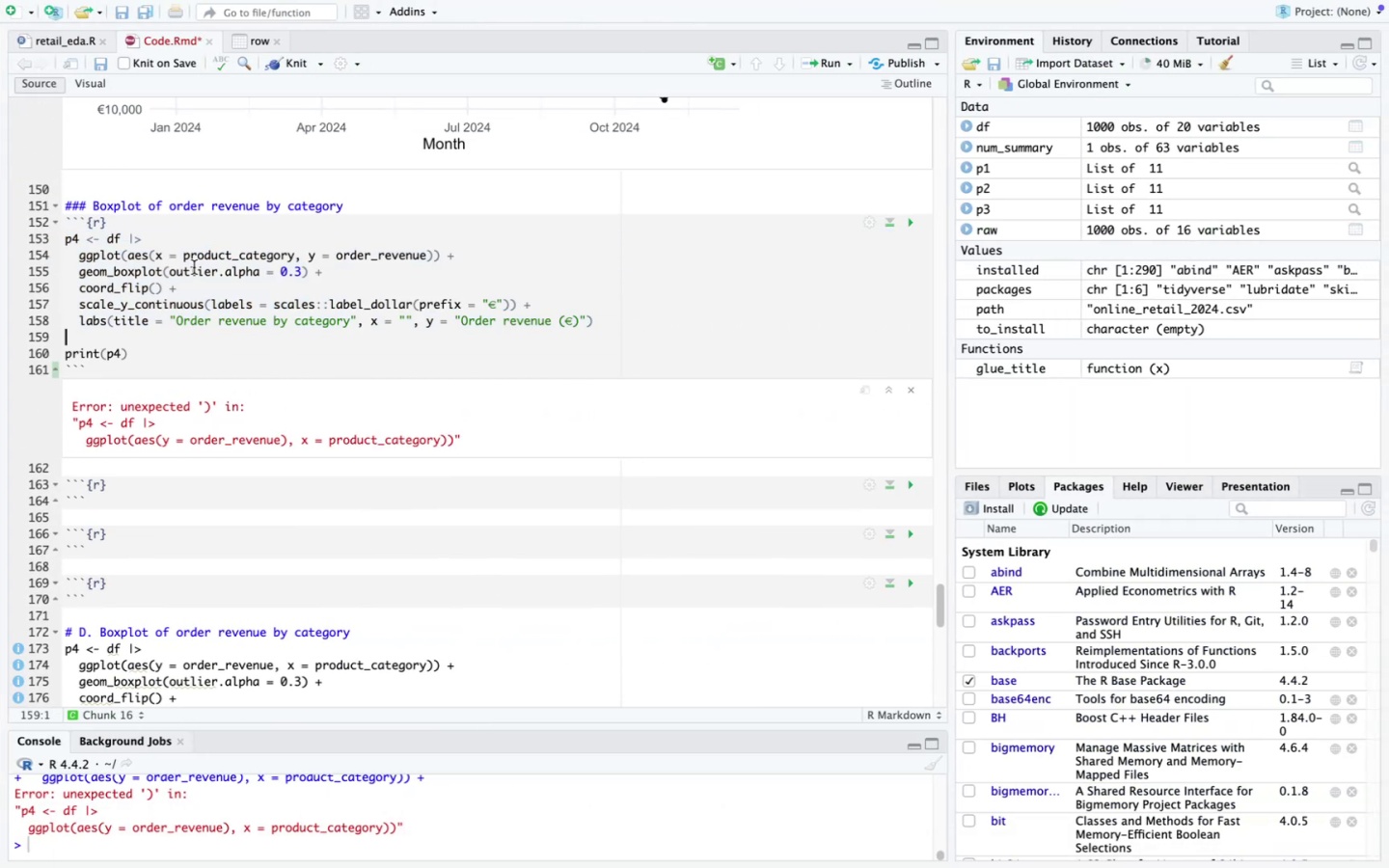 
key(Backspace)
 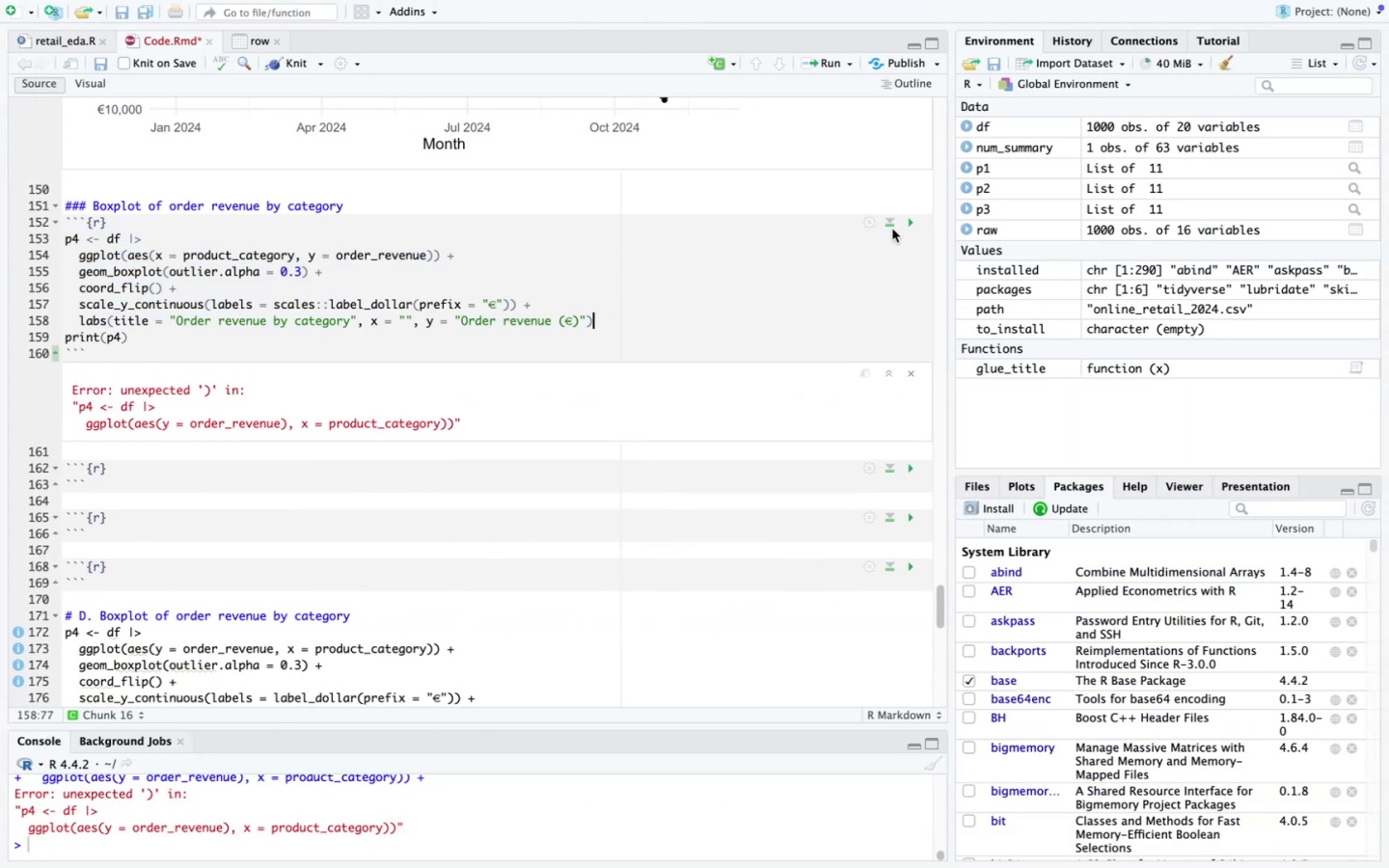 
left_click([910, 227])
 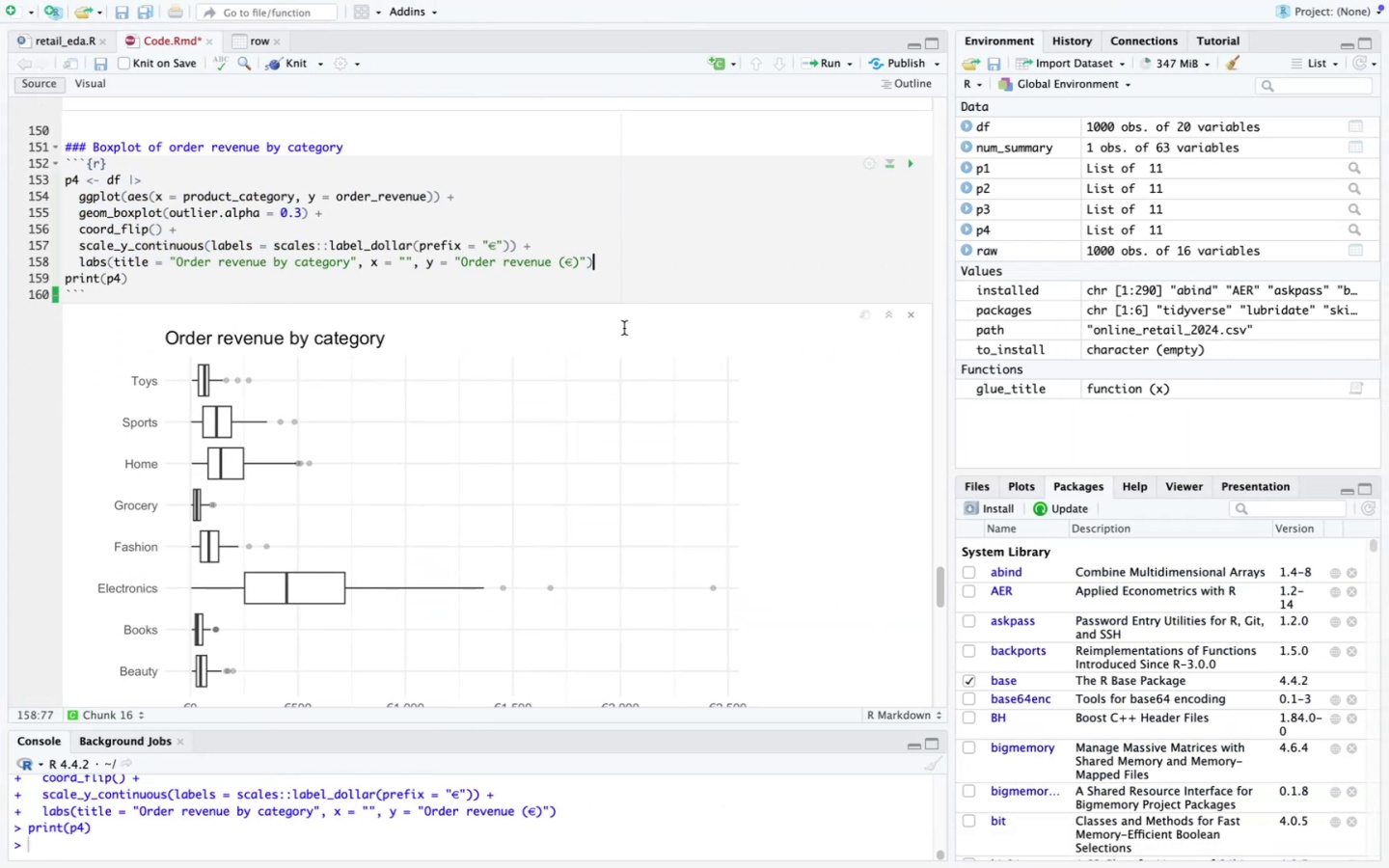 
scroll: coordinate [600, 380], scroll_direction: down, amount: 27.0
 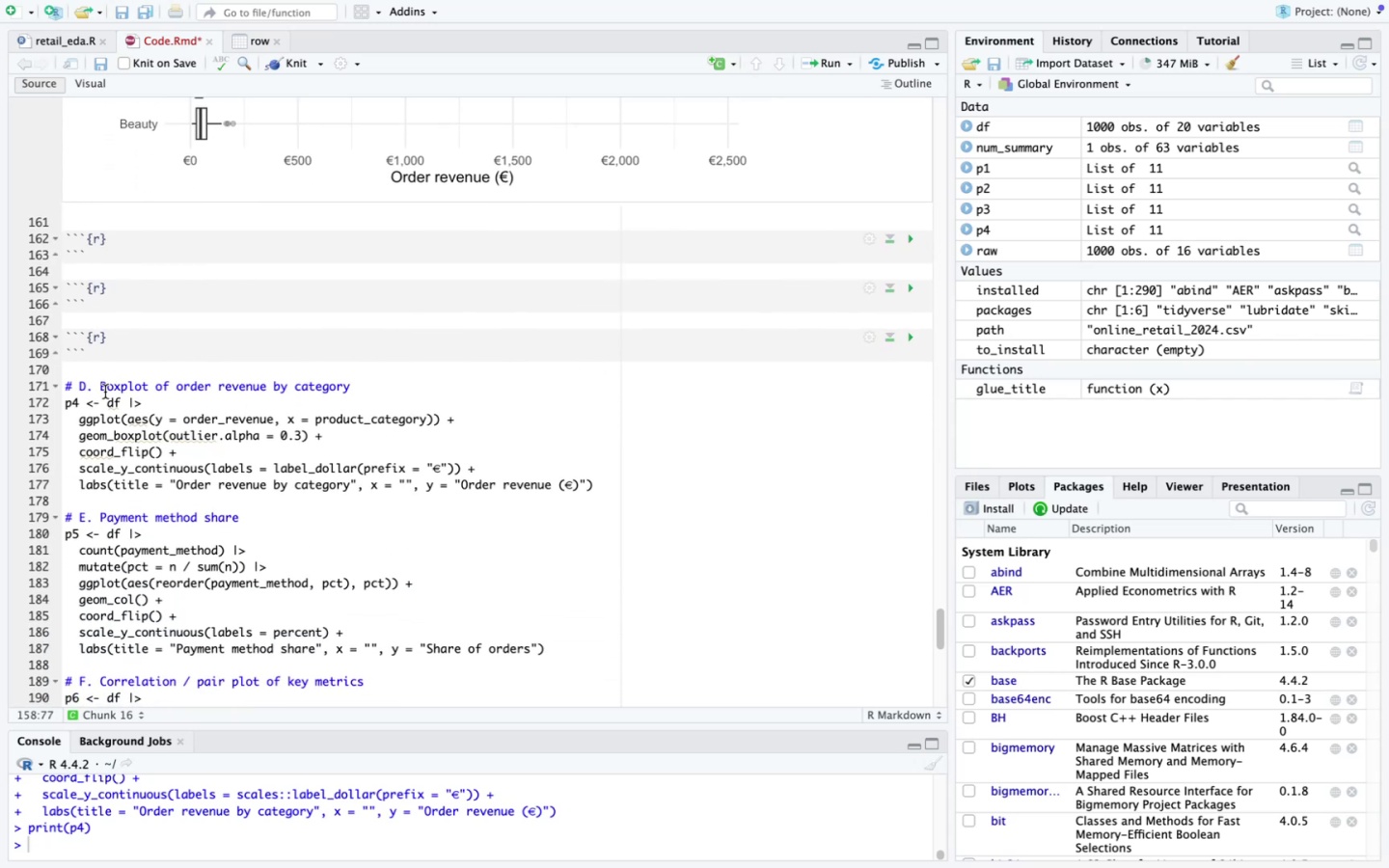 
left_click_drag(start_coordinate=[99, 388], to_coordinate=[349, 389])
 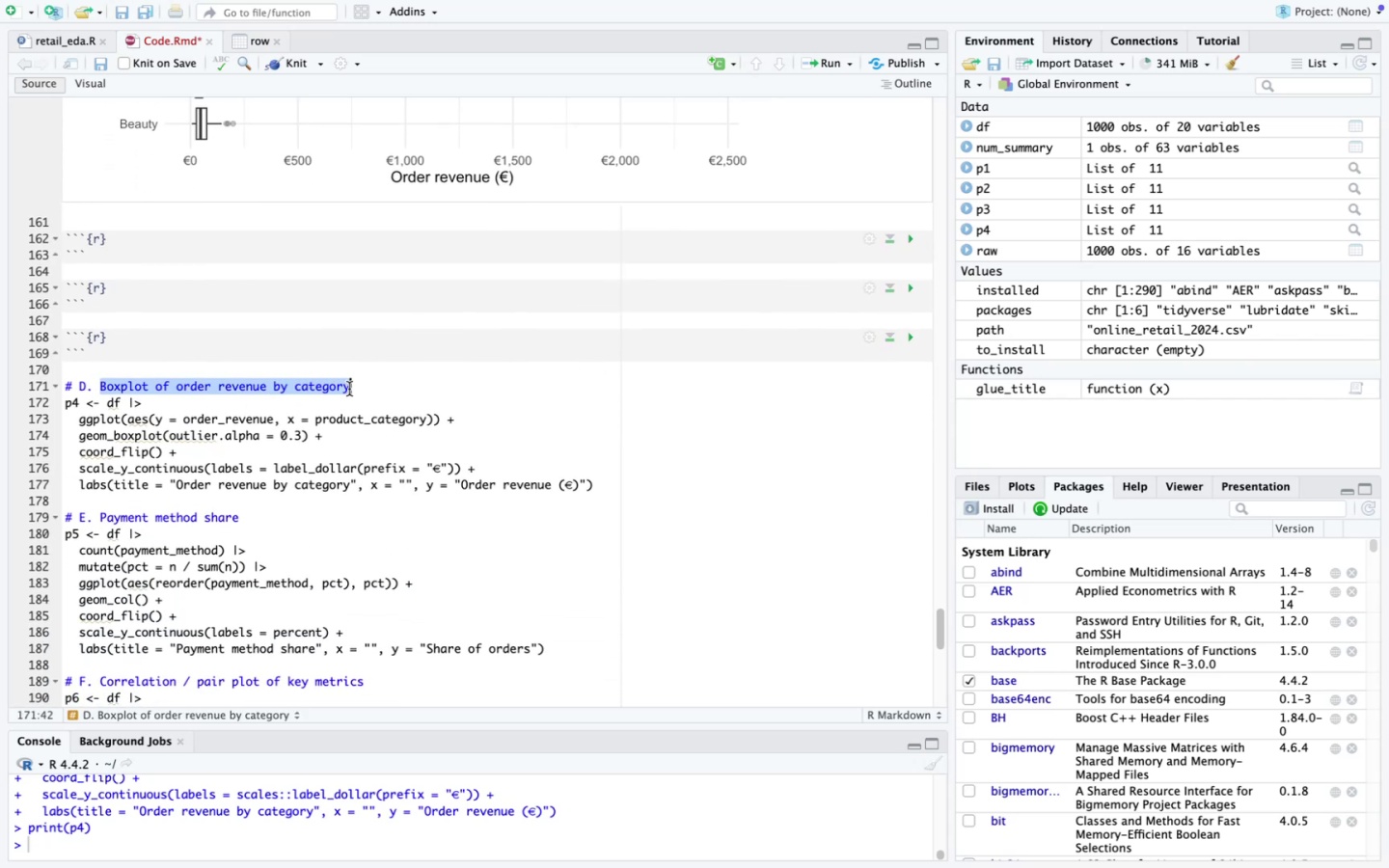 
key(Meta+C)
 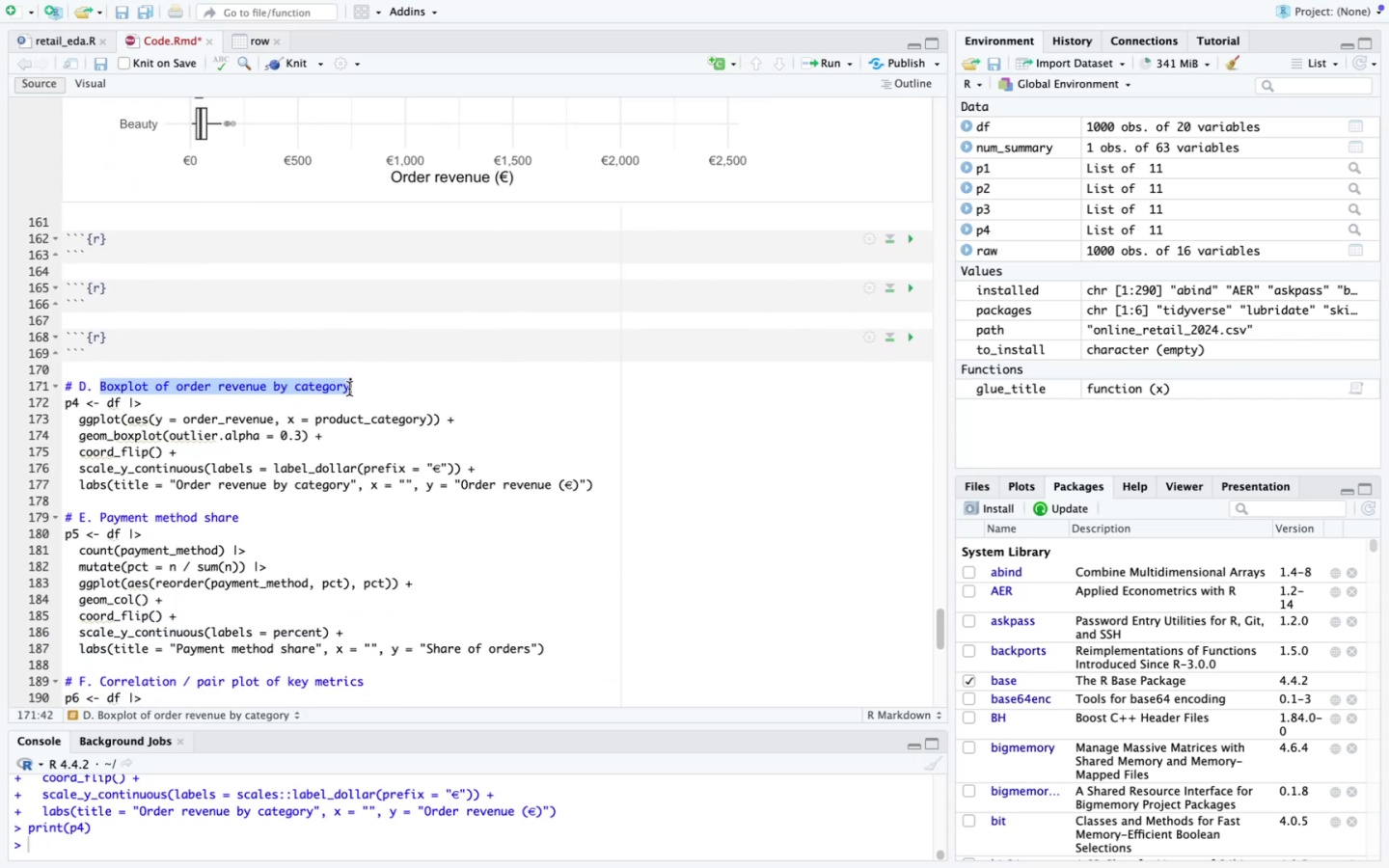 
scroll: coordinate [349, 389], scroll_direction: down, amount: 36.0
 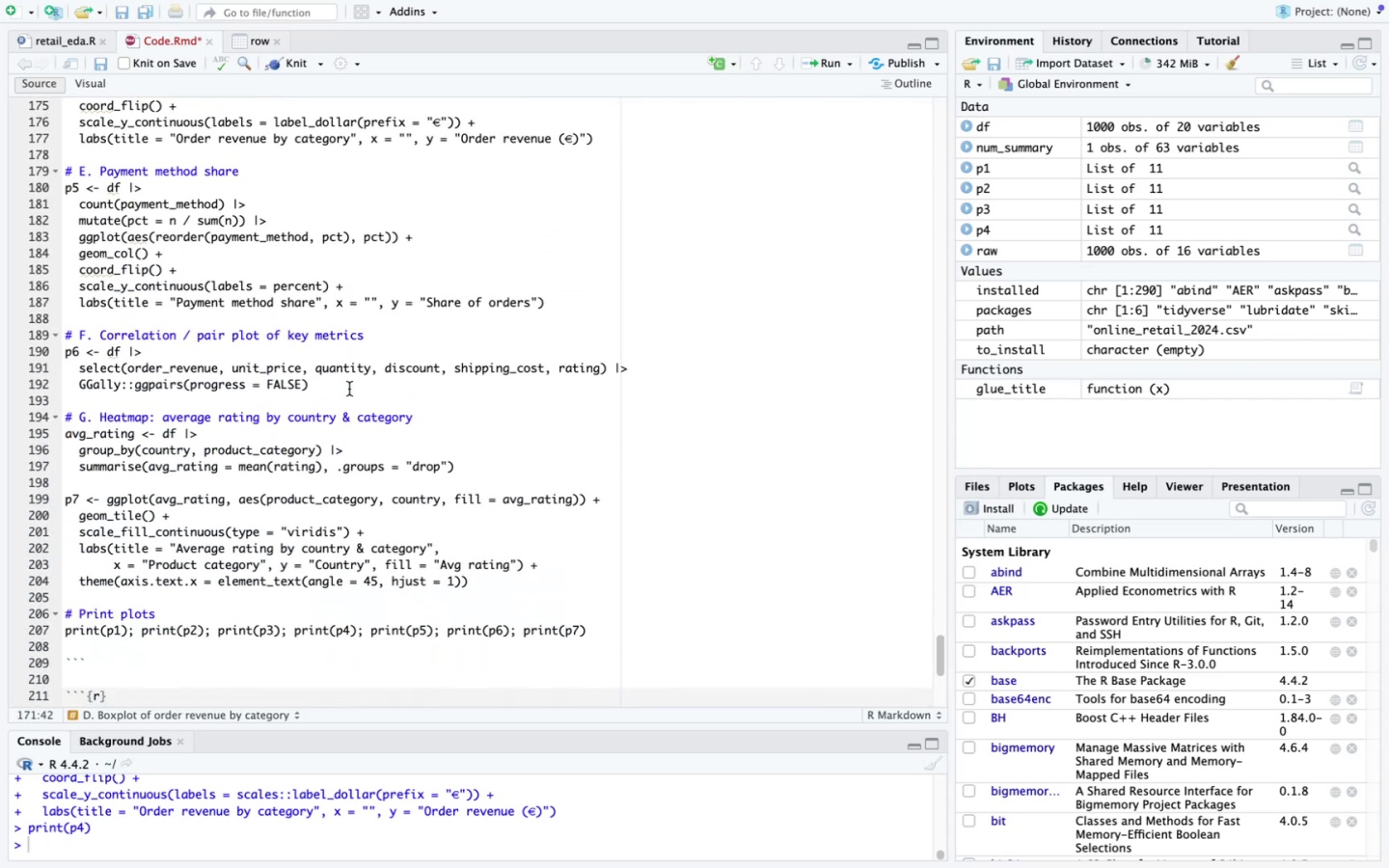 
scroll: coordinate [349, 389], scroll_direction: up, amount: 34.0
 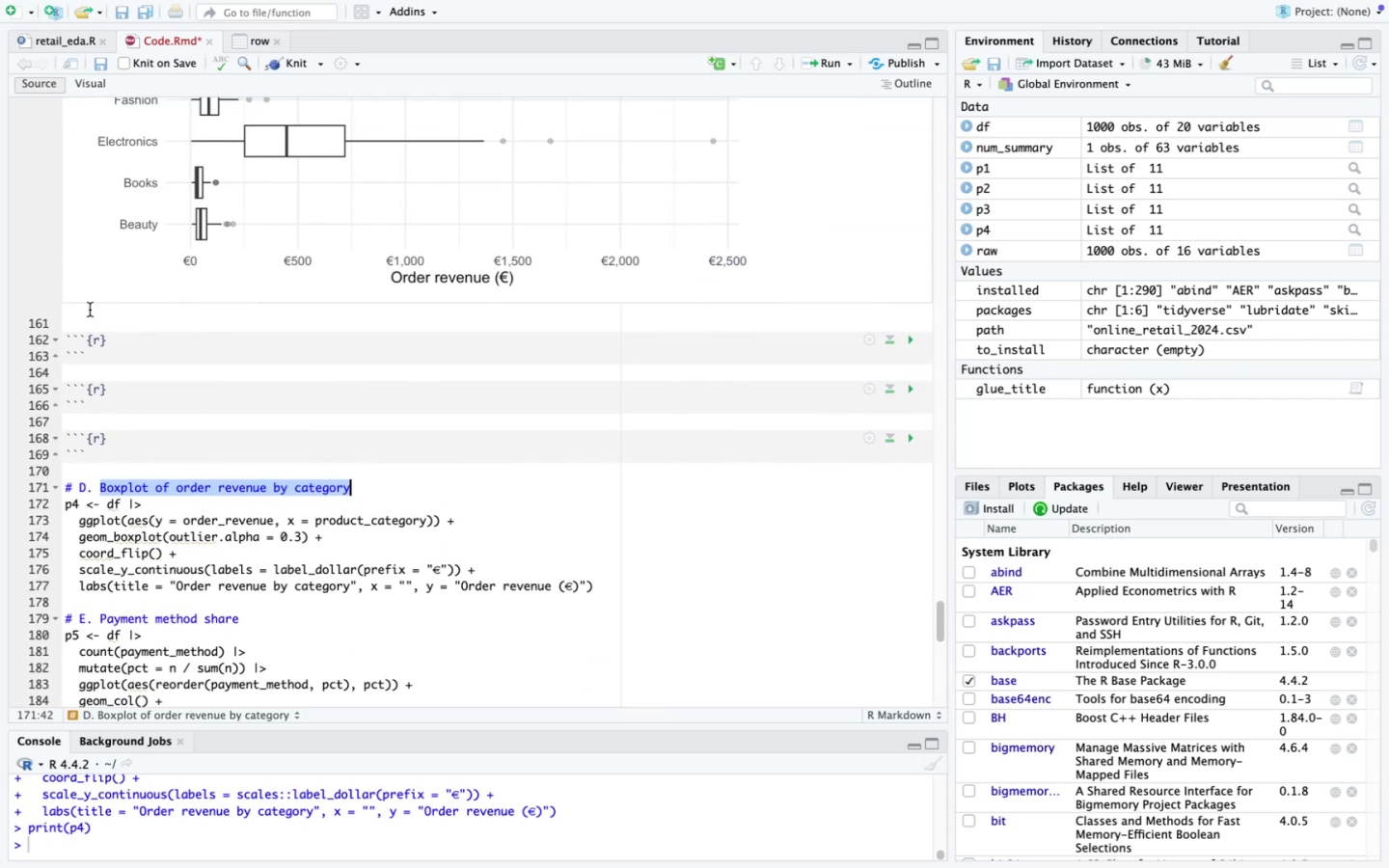 
left_click([88, 312])
 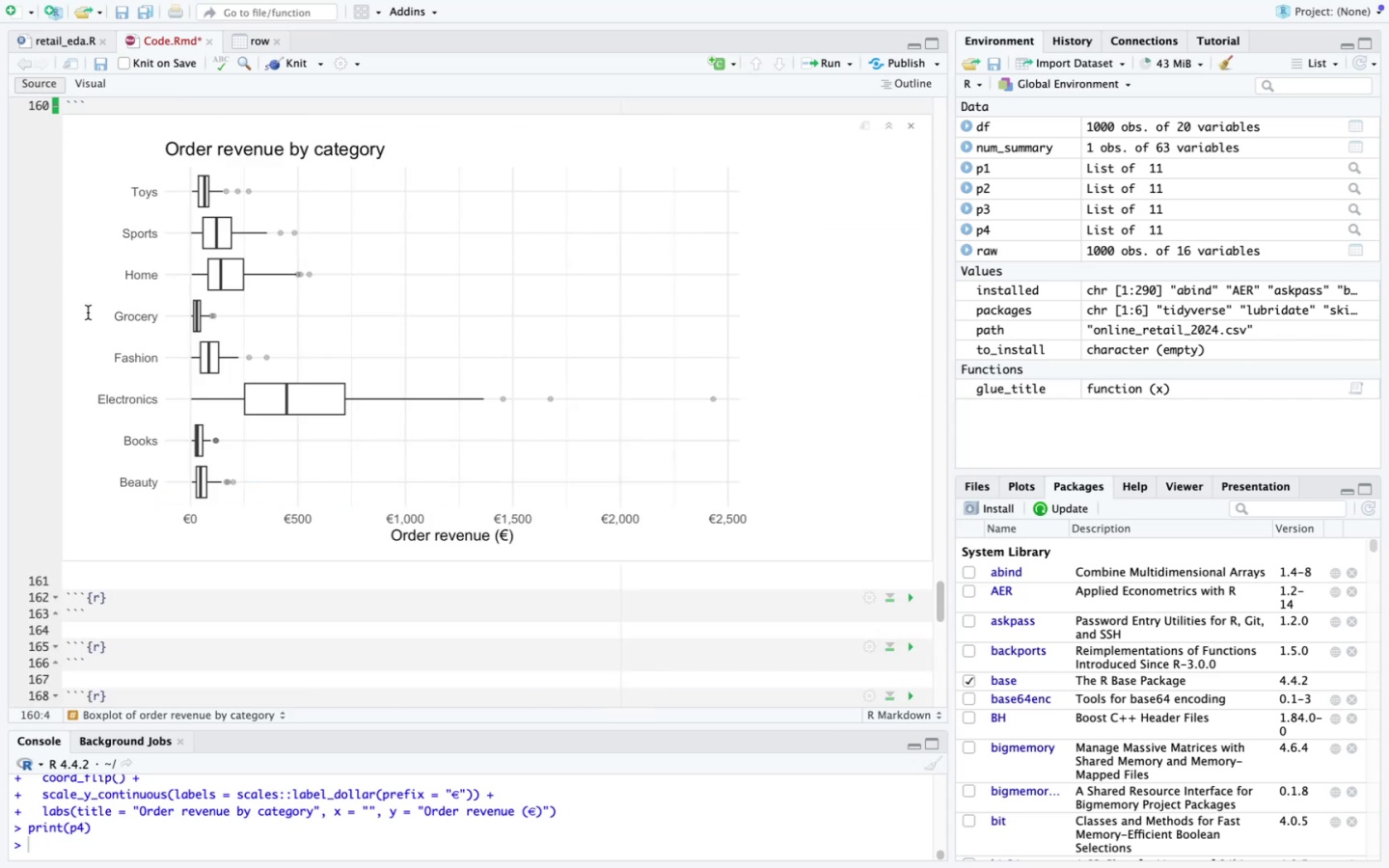 
scroll: coordinate [88, 312], scroll_direction: down, amount: 14.0
 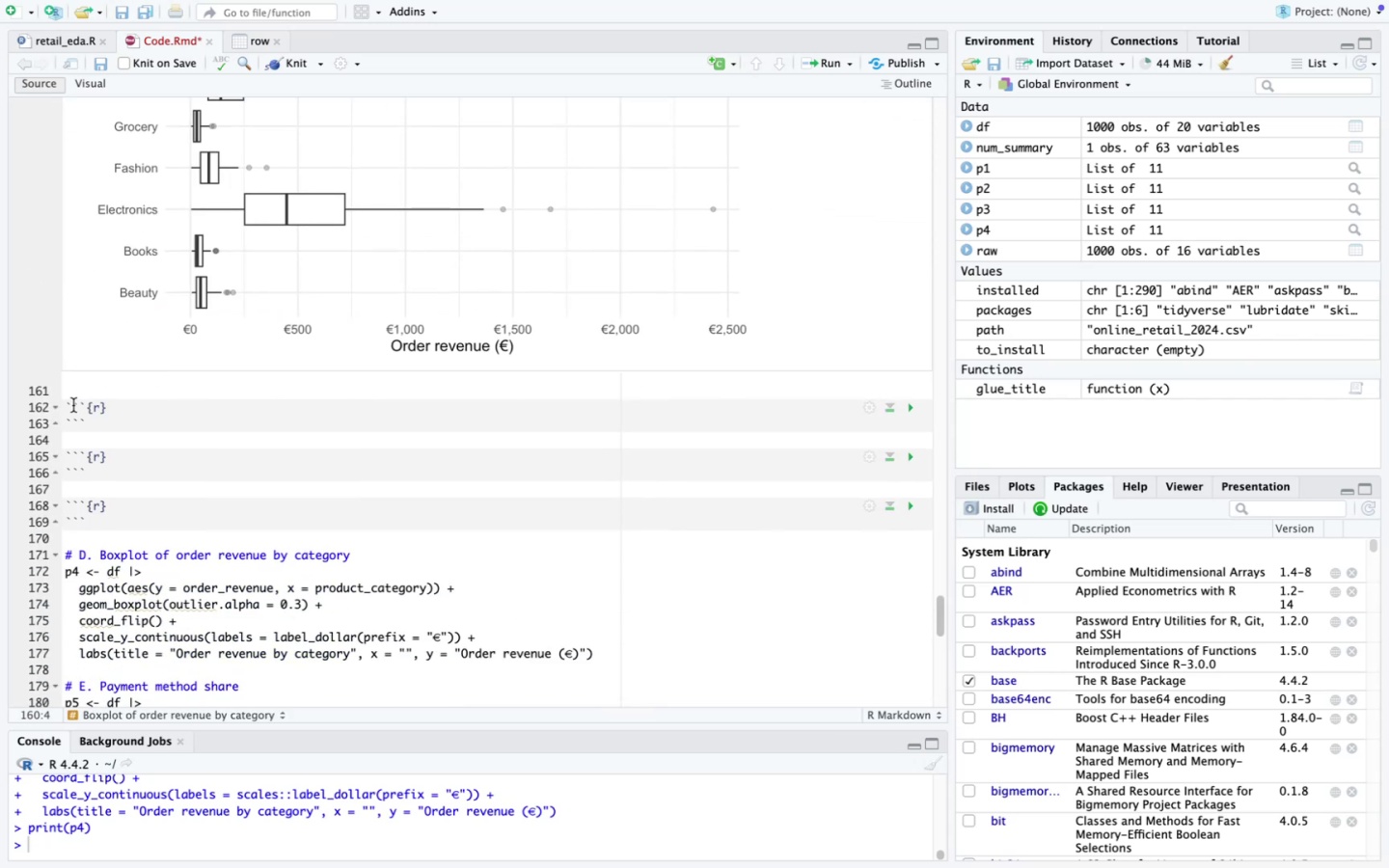 
left_click([71, 406])
 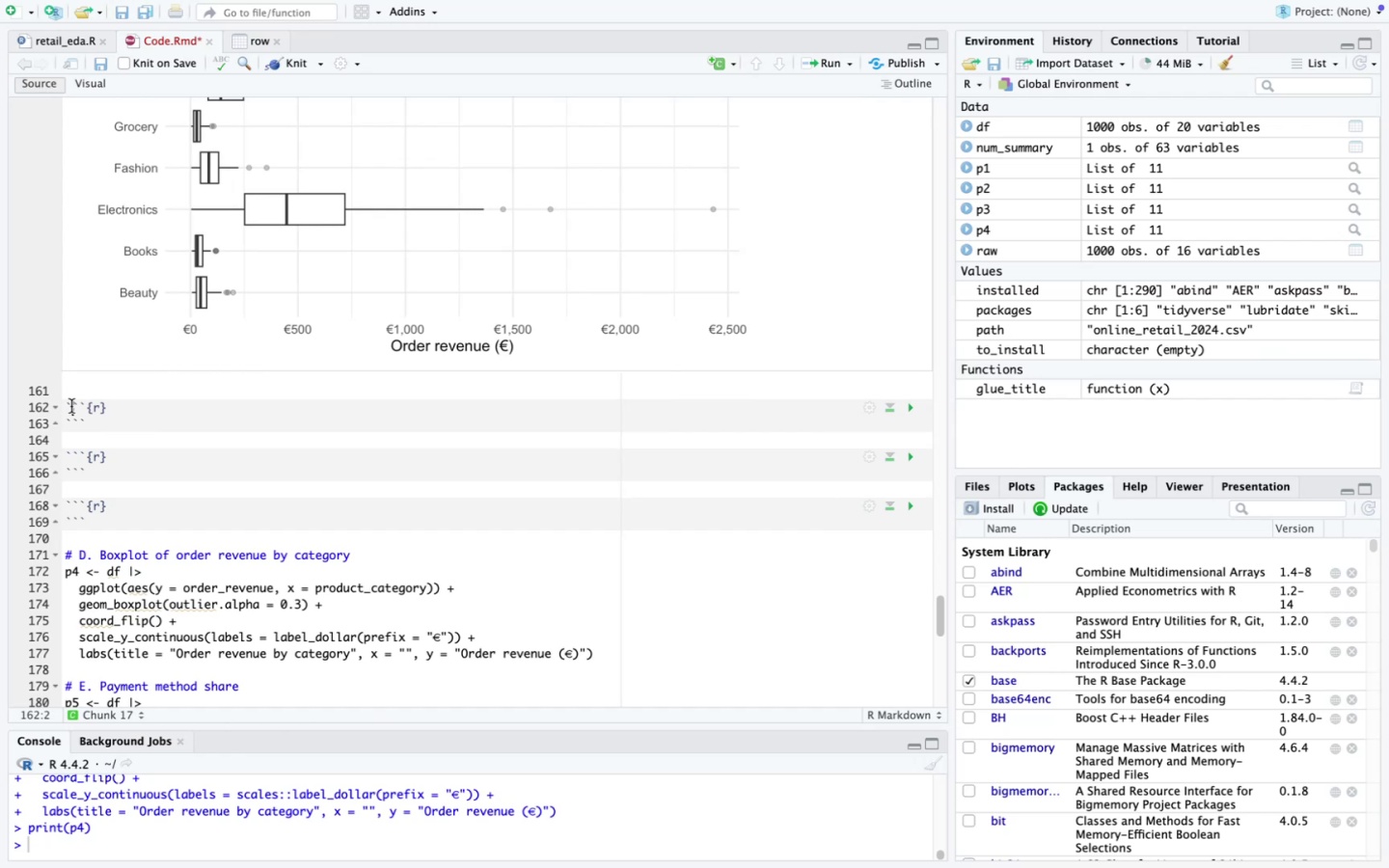 
key(ArrowLeft)
 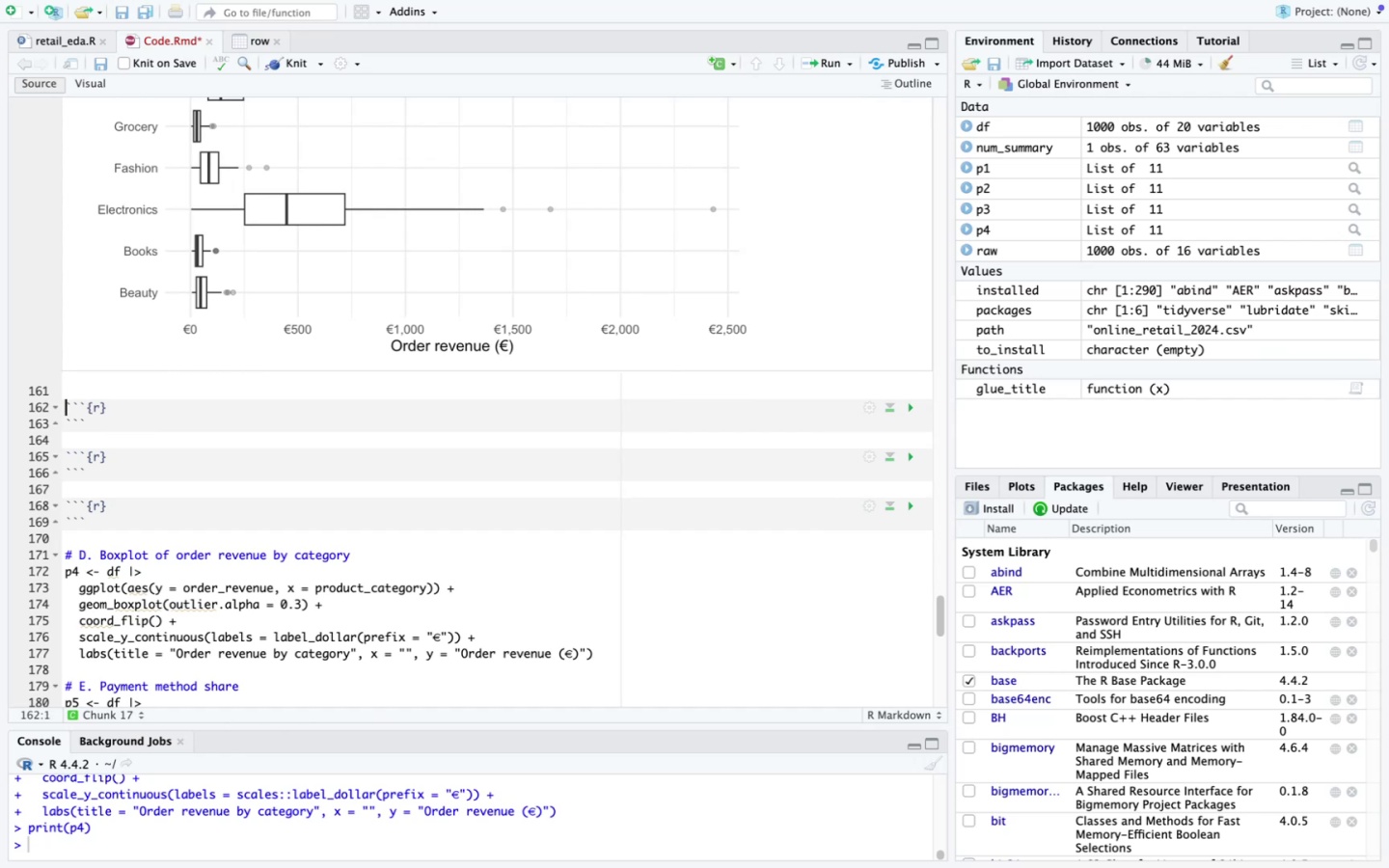 
key(Enter)
 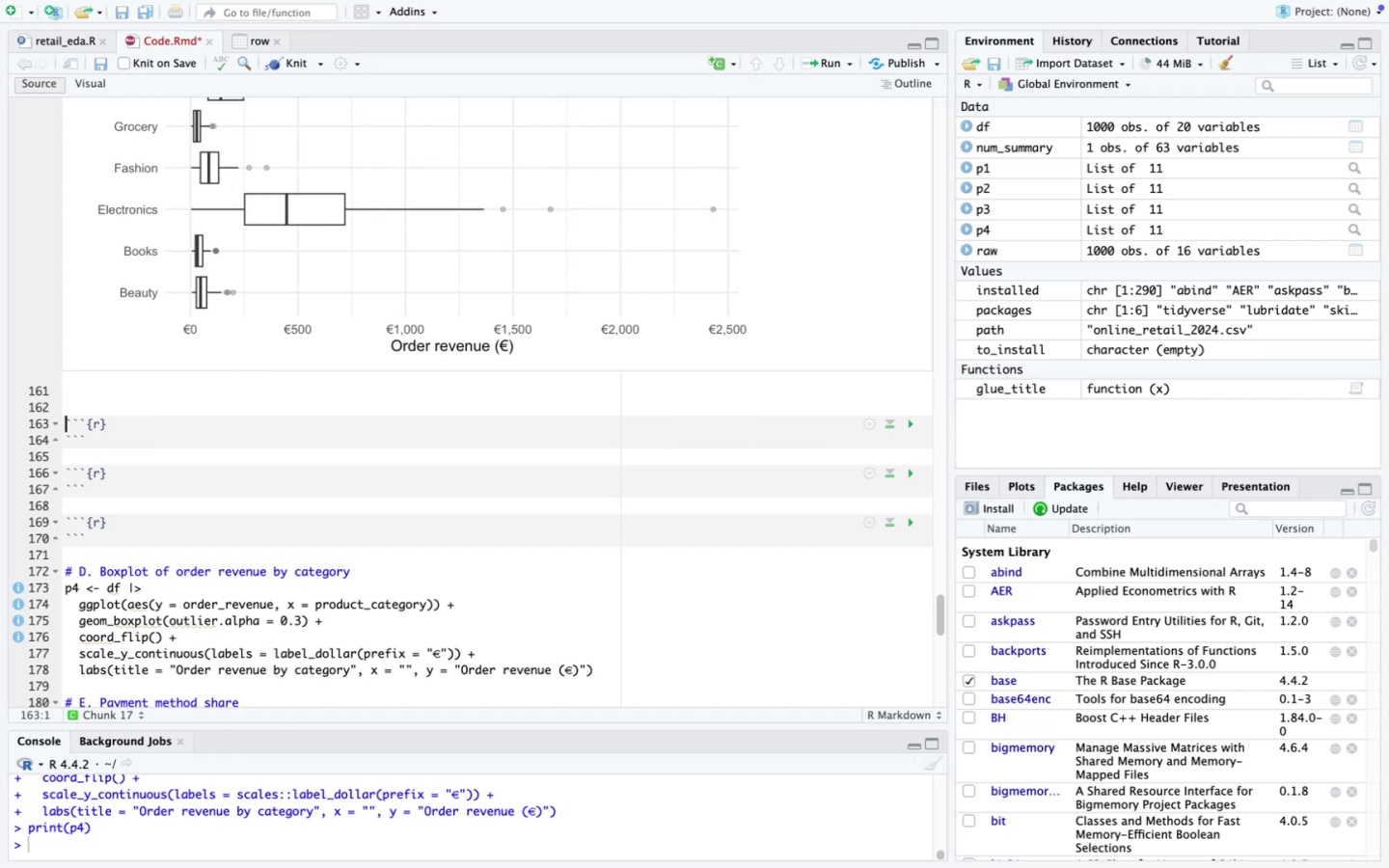 
key(ArrowUp)
 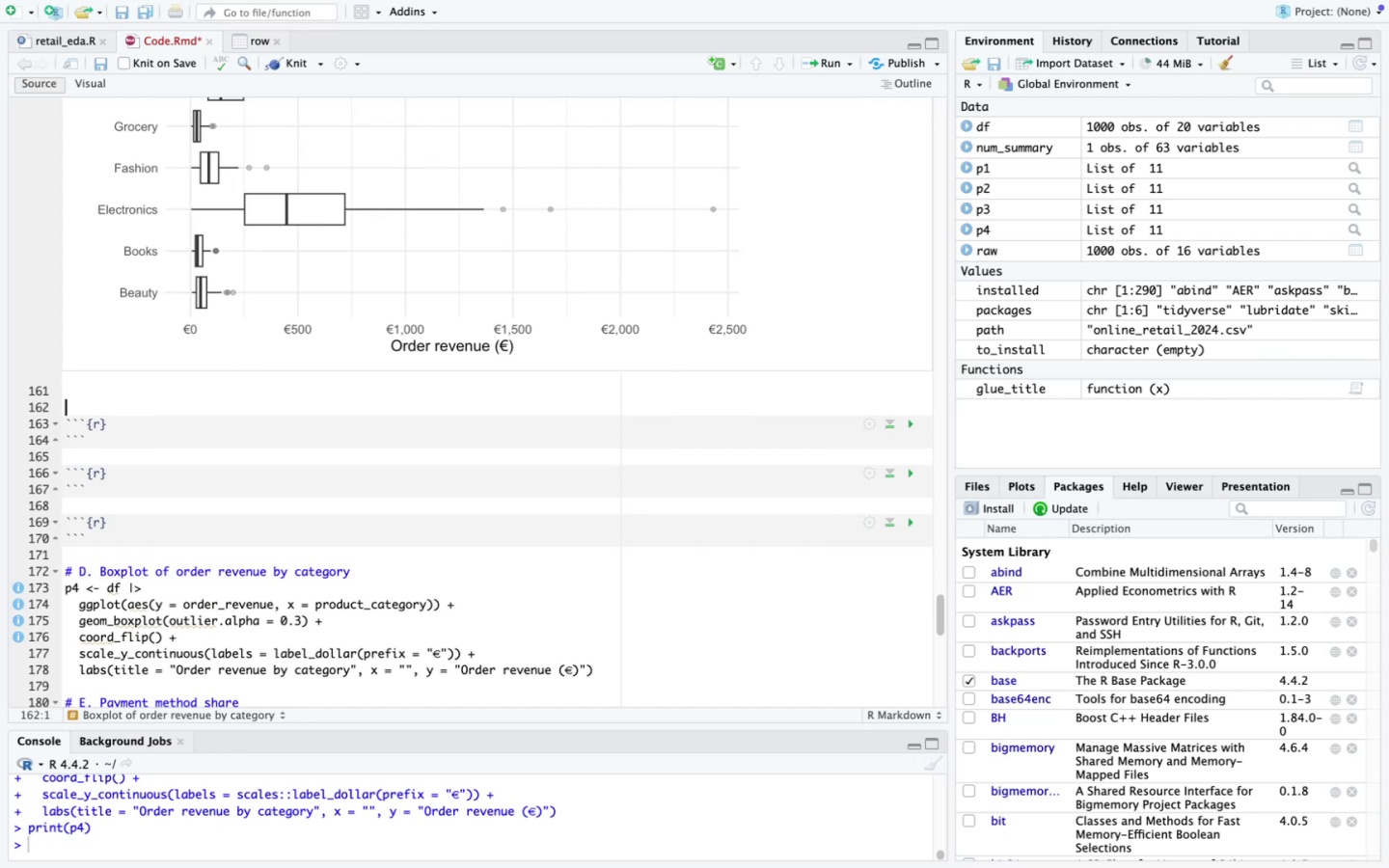 
key(Meta+V)
 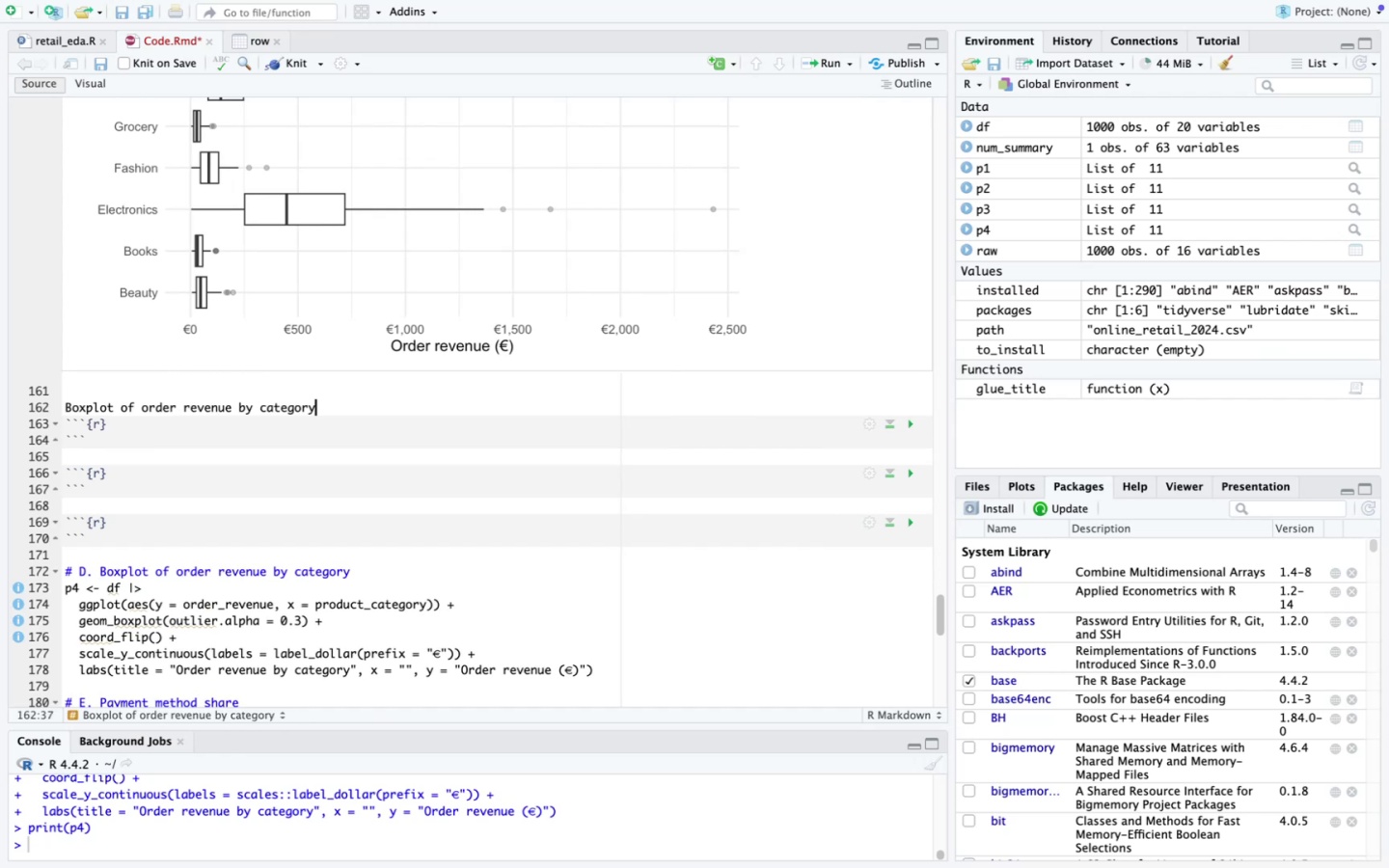 
key(Enter)
 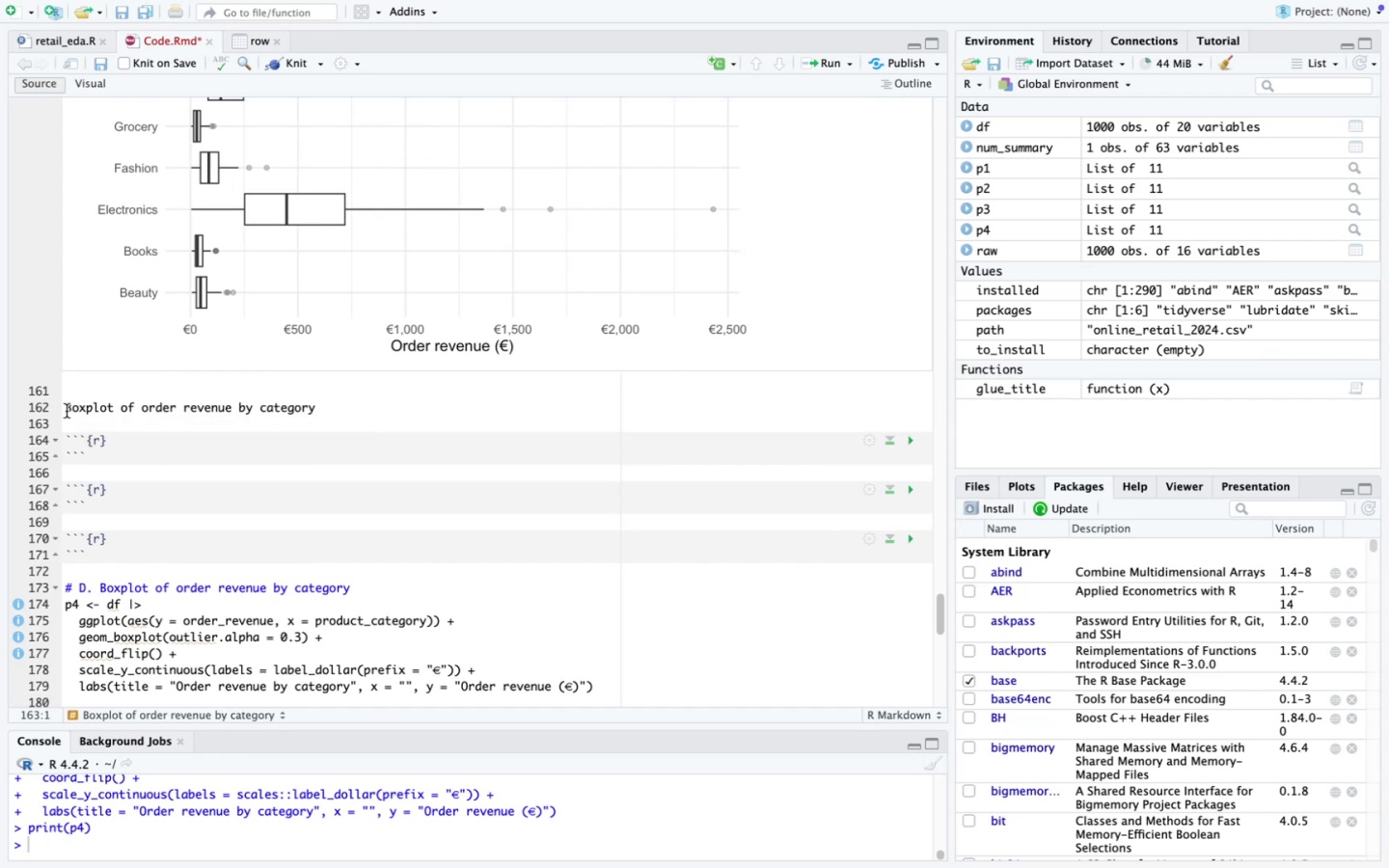 
left_click([68, 411])
 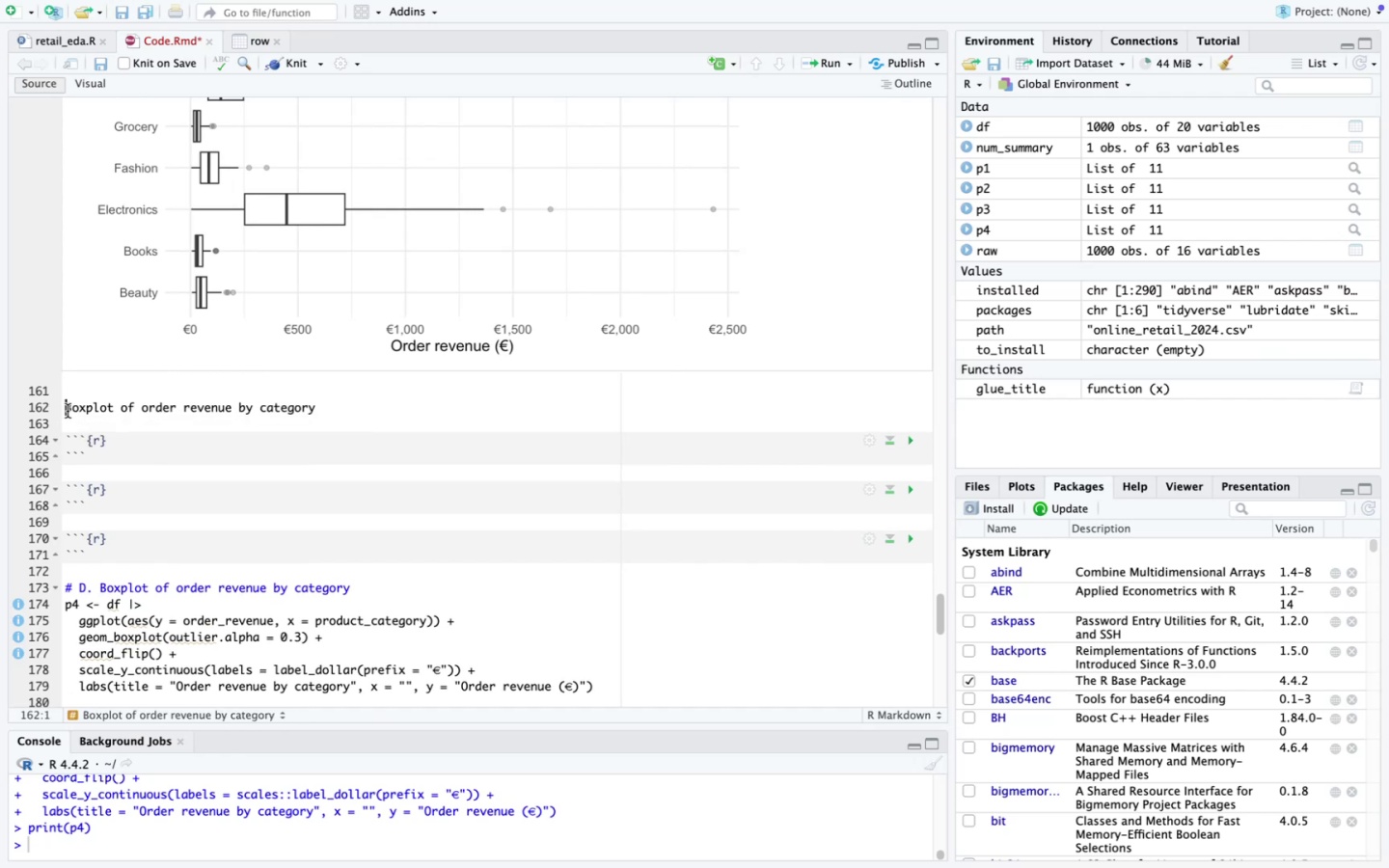 
type(### )
 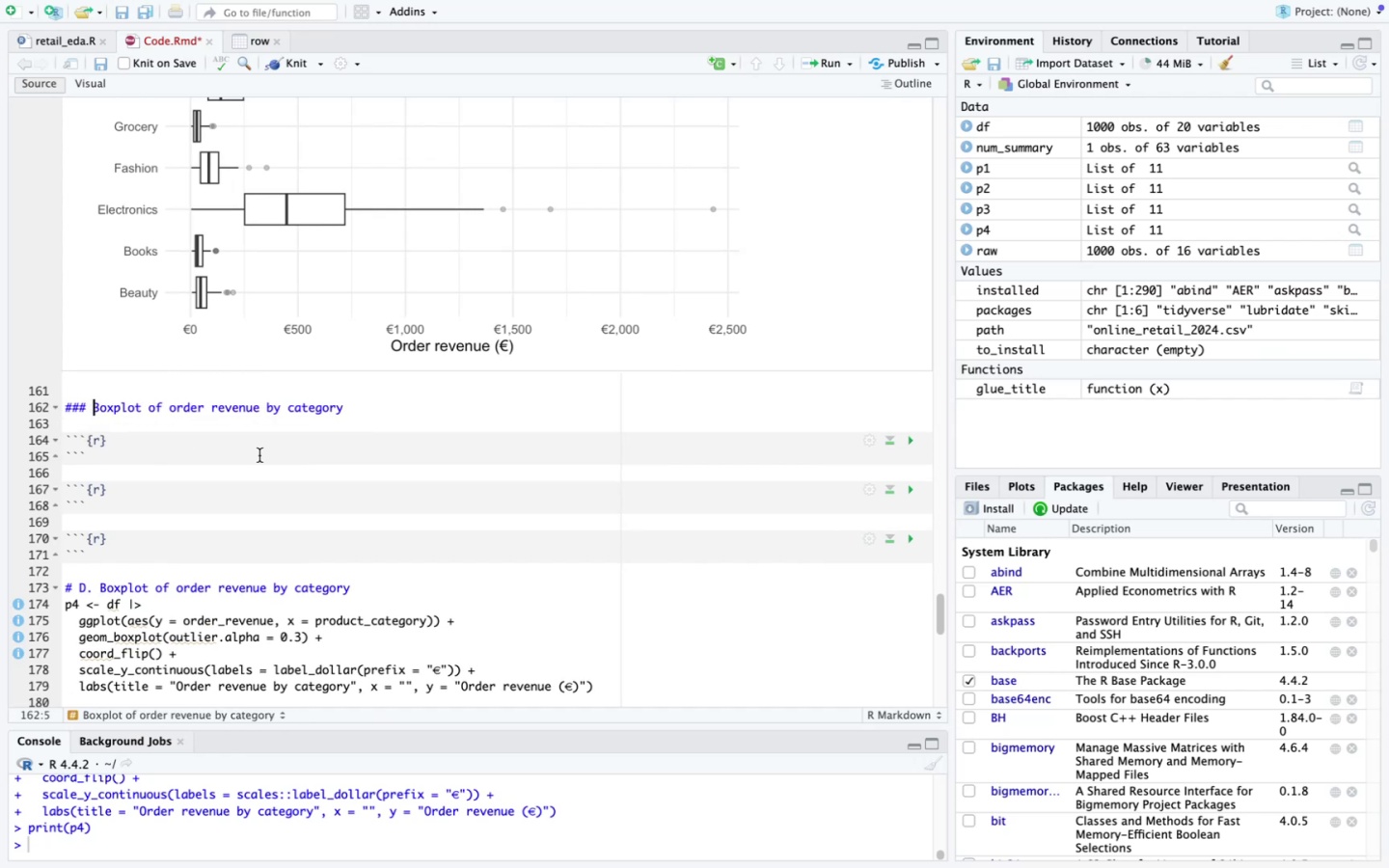 
scroll: coordinate [163, 398], scroll_direction: down, amount: 19.0
 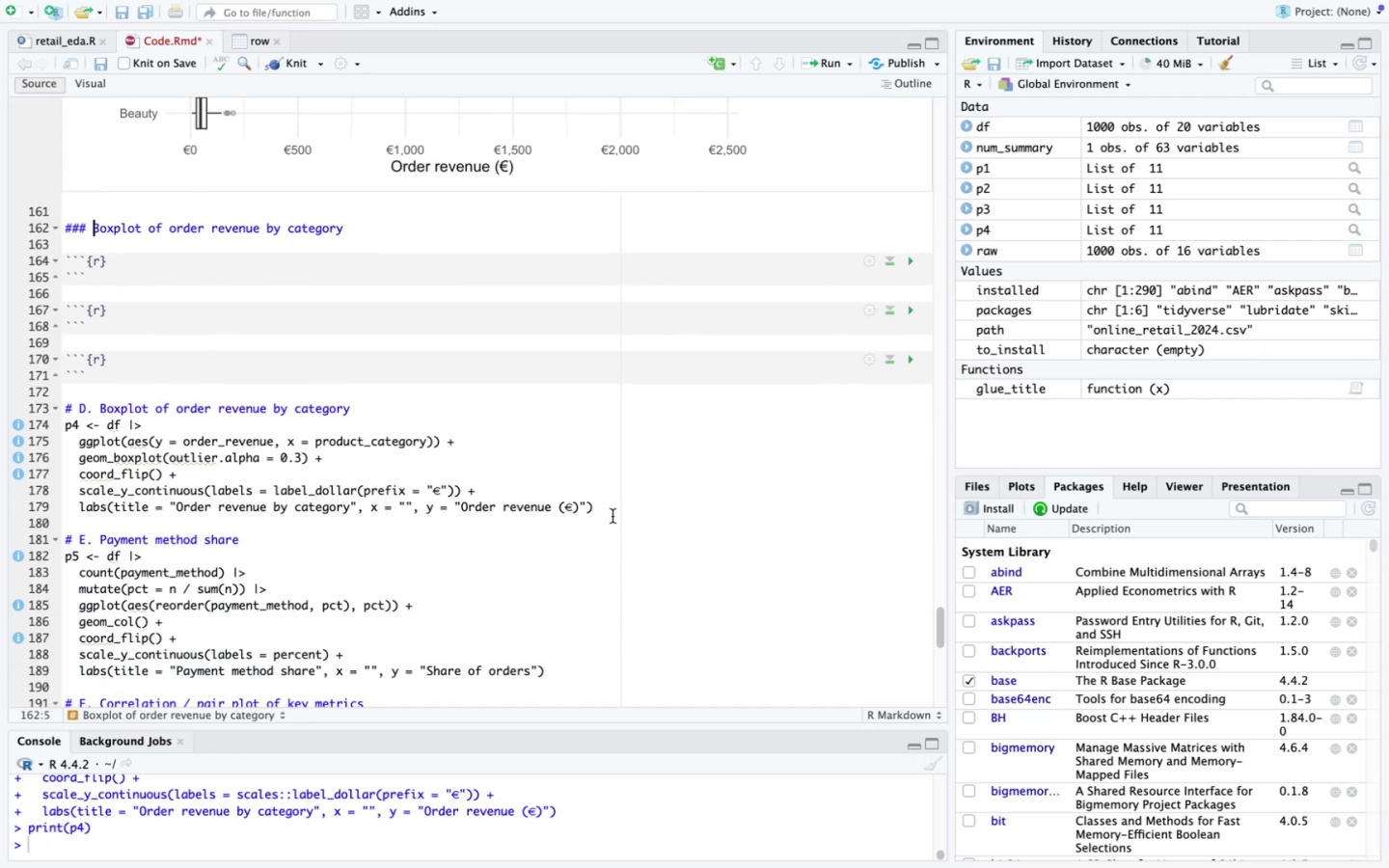 
left_click_drag(start_coordinate=[629, 514], to_coordinate=[56, 408])
 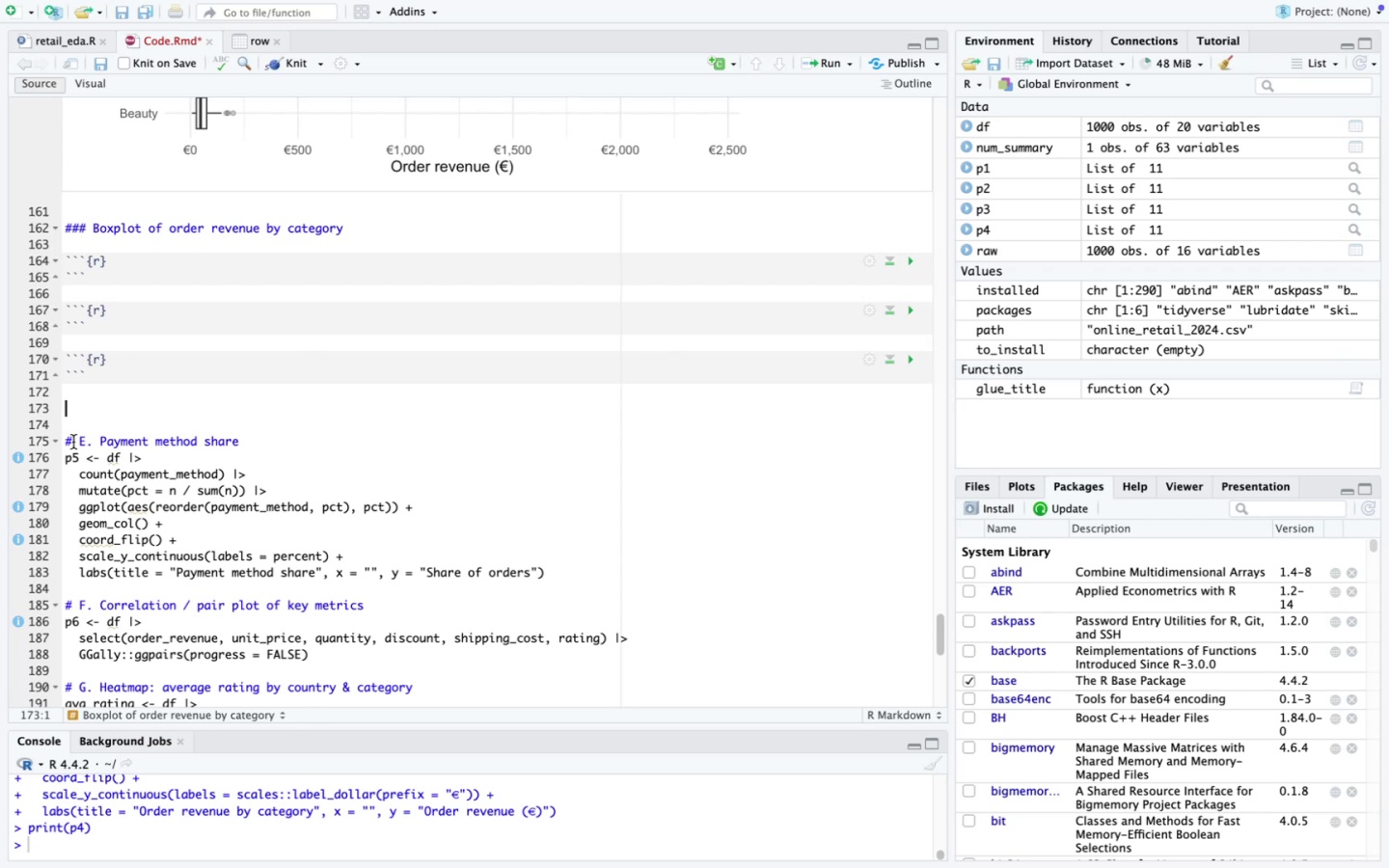 
key(Backspace)
 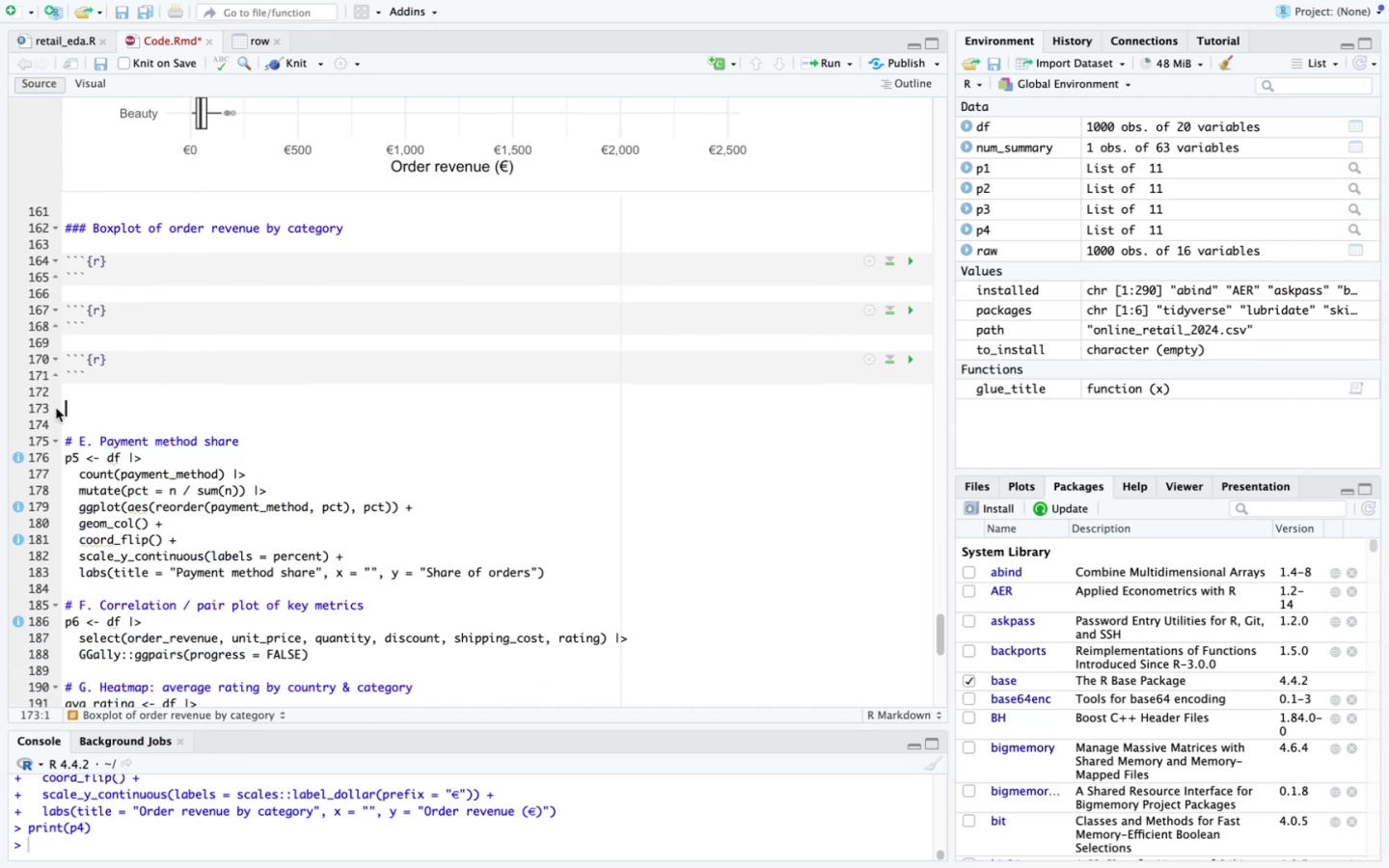 
key(Backspace)
 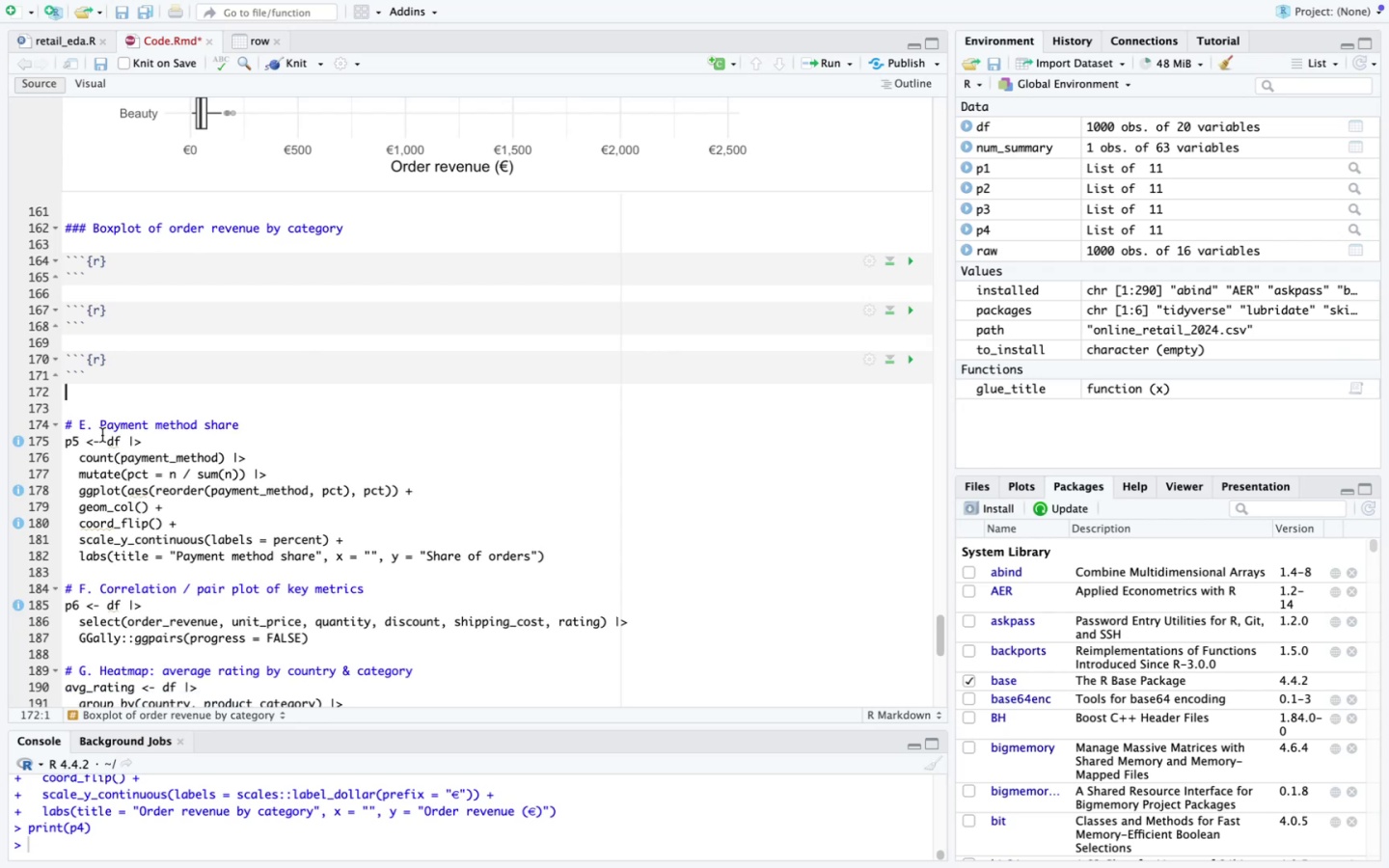 
left_click_drag(start_coordinate=[101, 427], to_coordinate=[259, 426])
 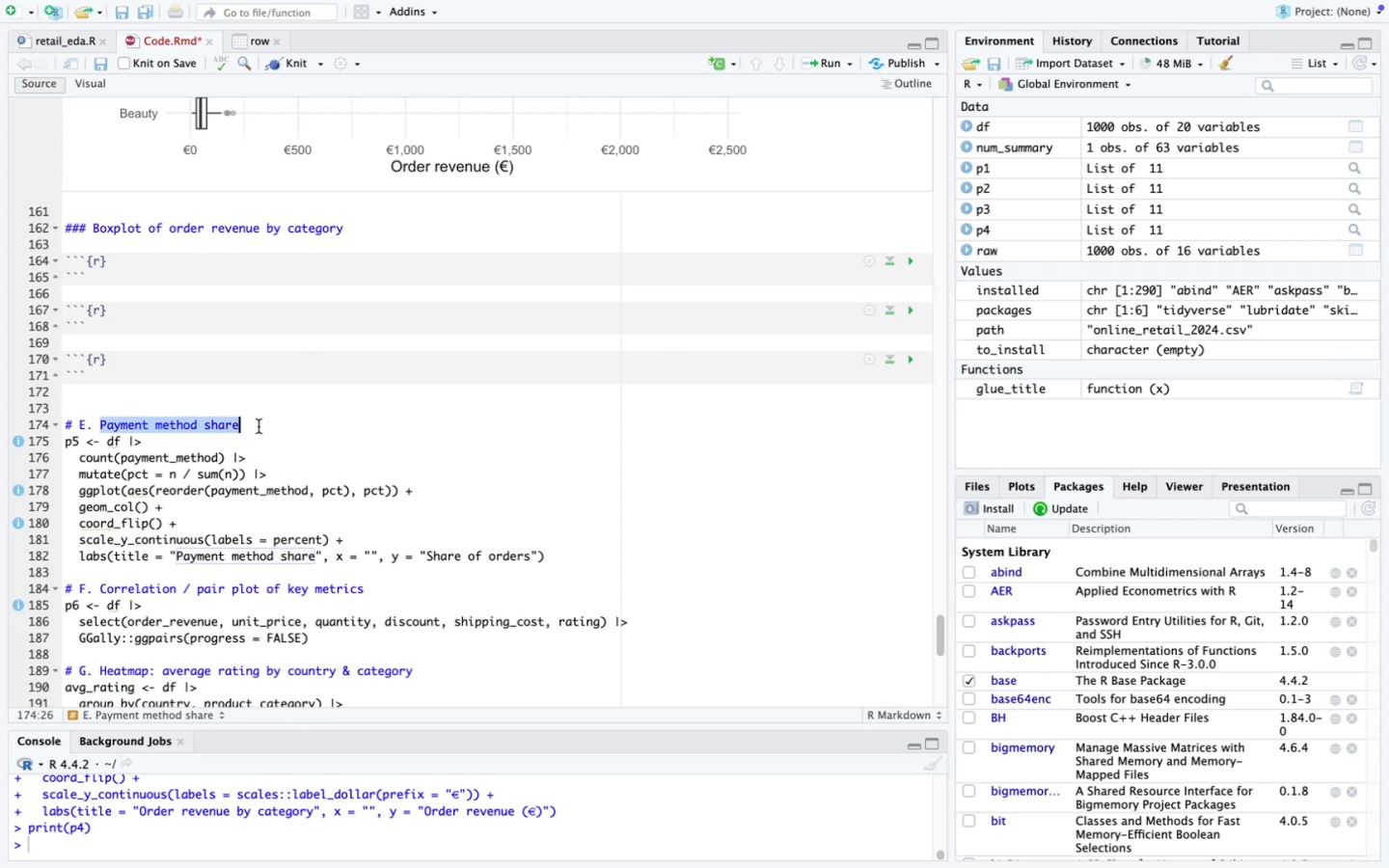 
key(Meta+CommandLeft)
 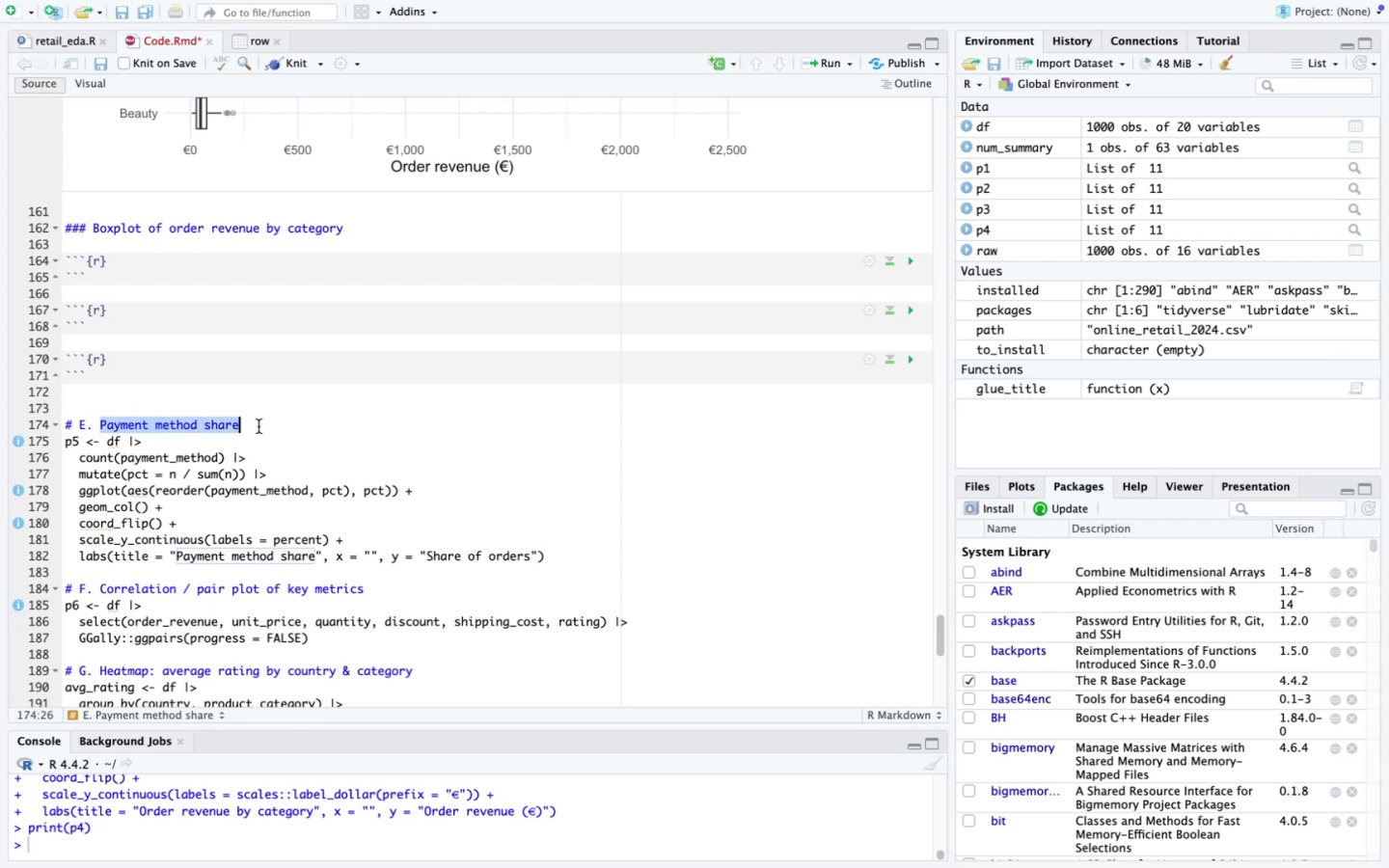 
key(Meta+C)
 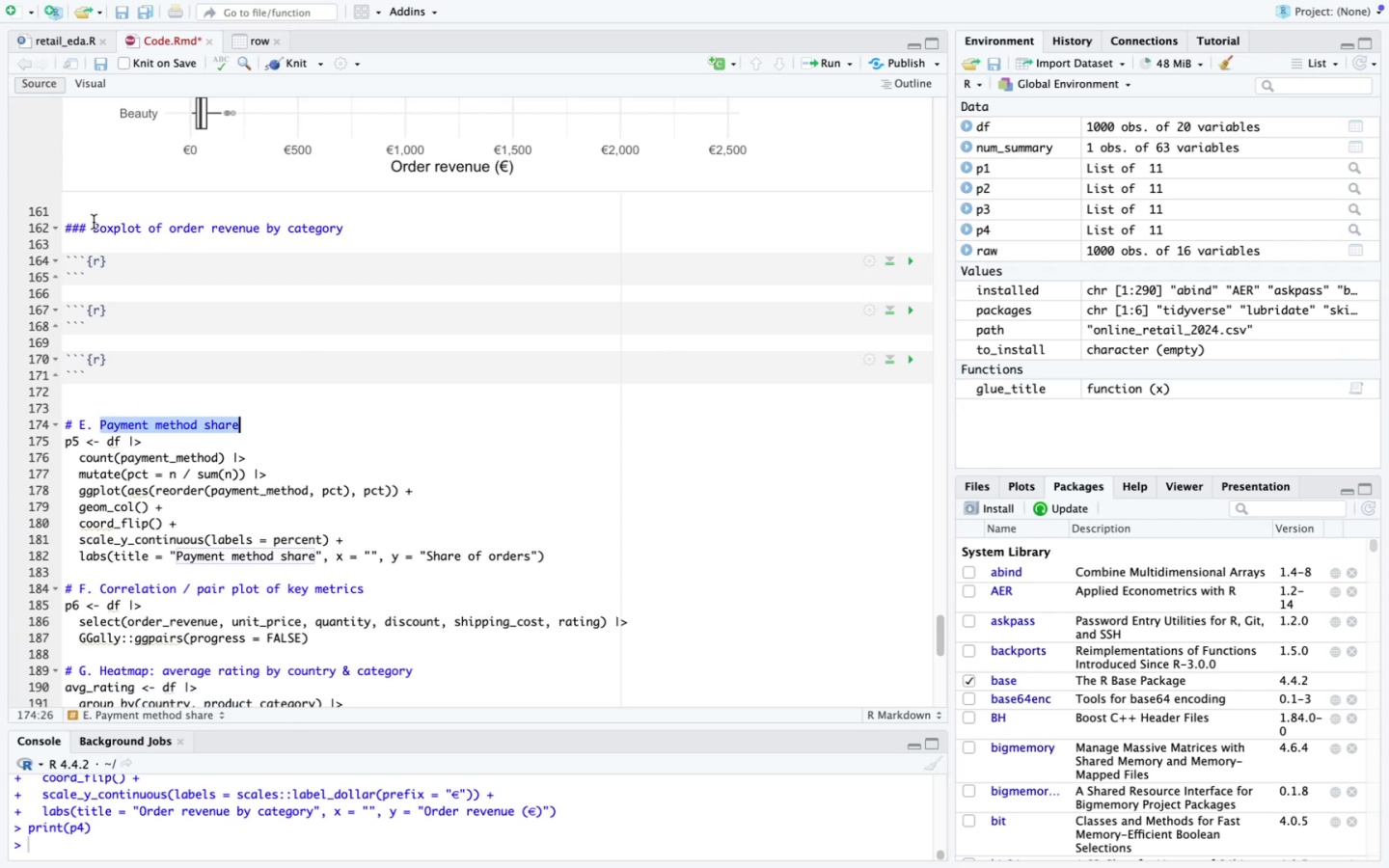 
left_click_drag(start_coordinate=[94, 228], to_coordinate=[385, 228])
 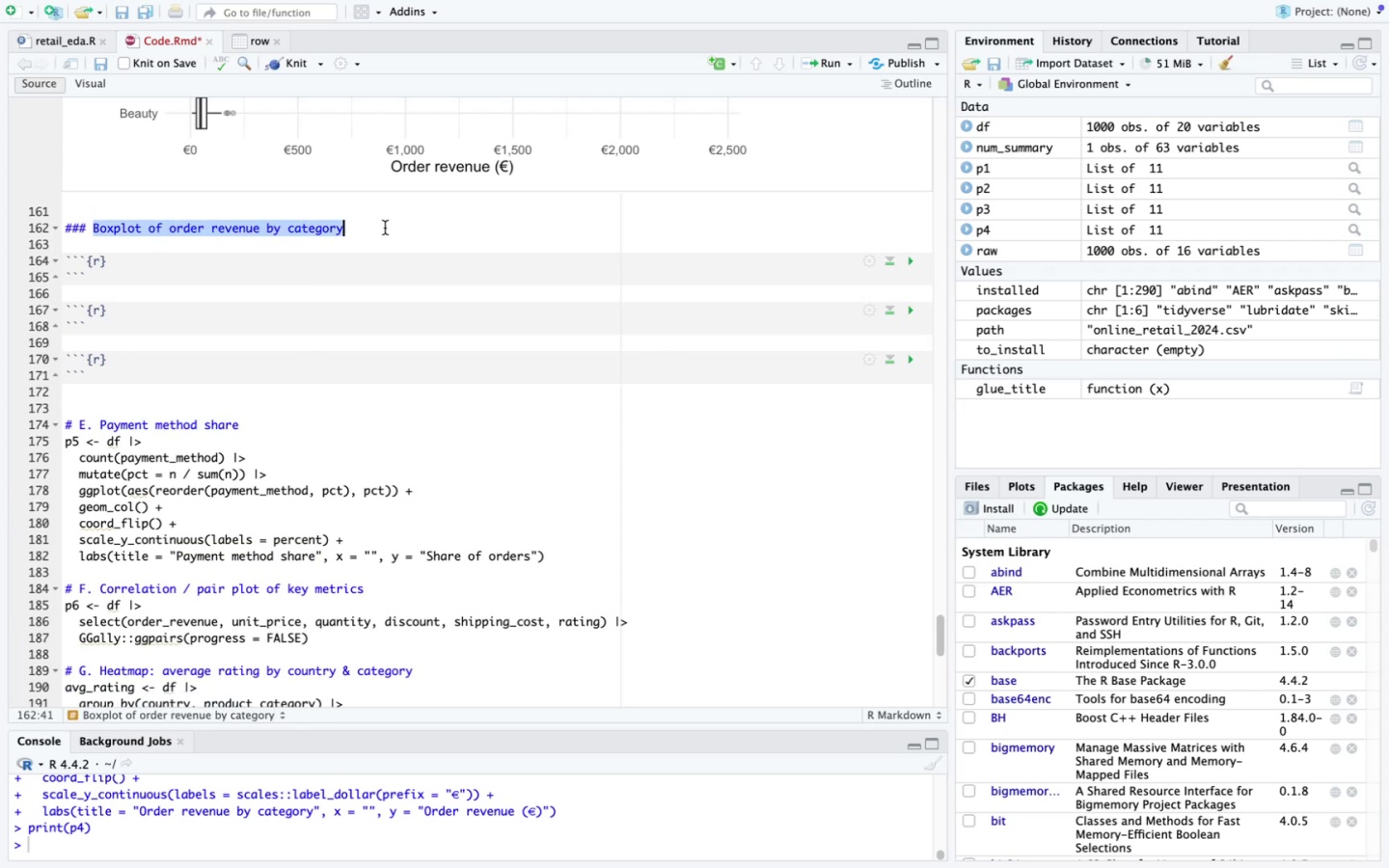 
key(Meta+V)
 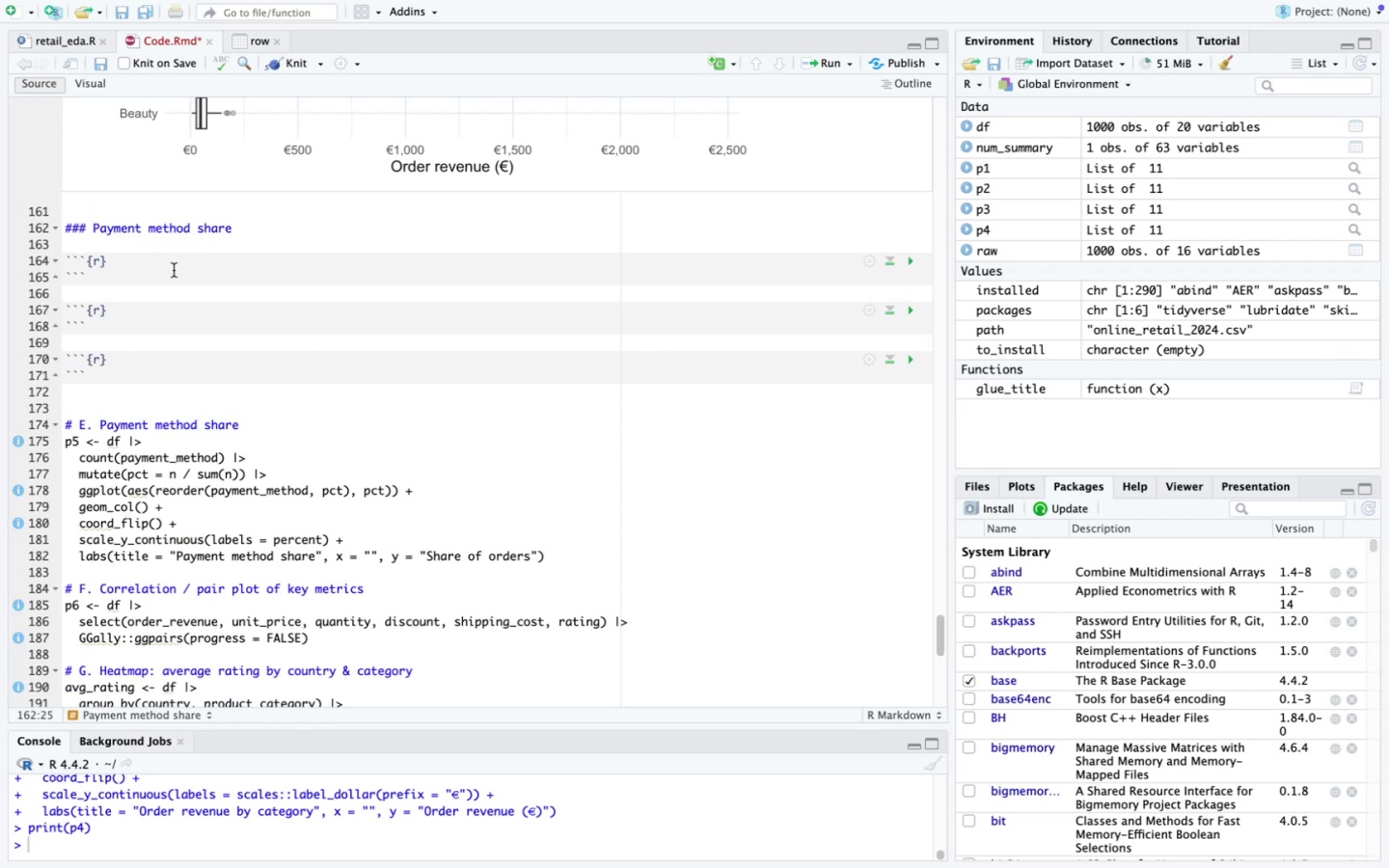 
left_click([168, 262])
 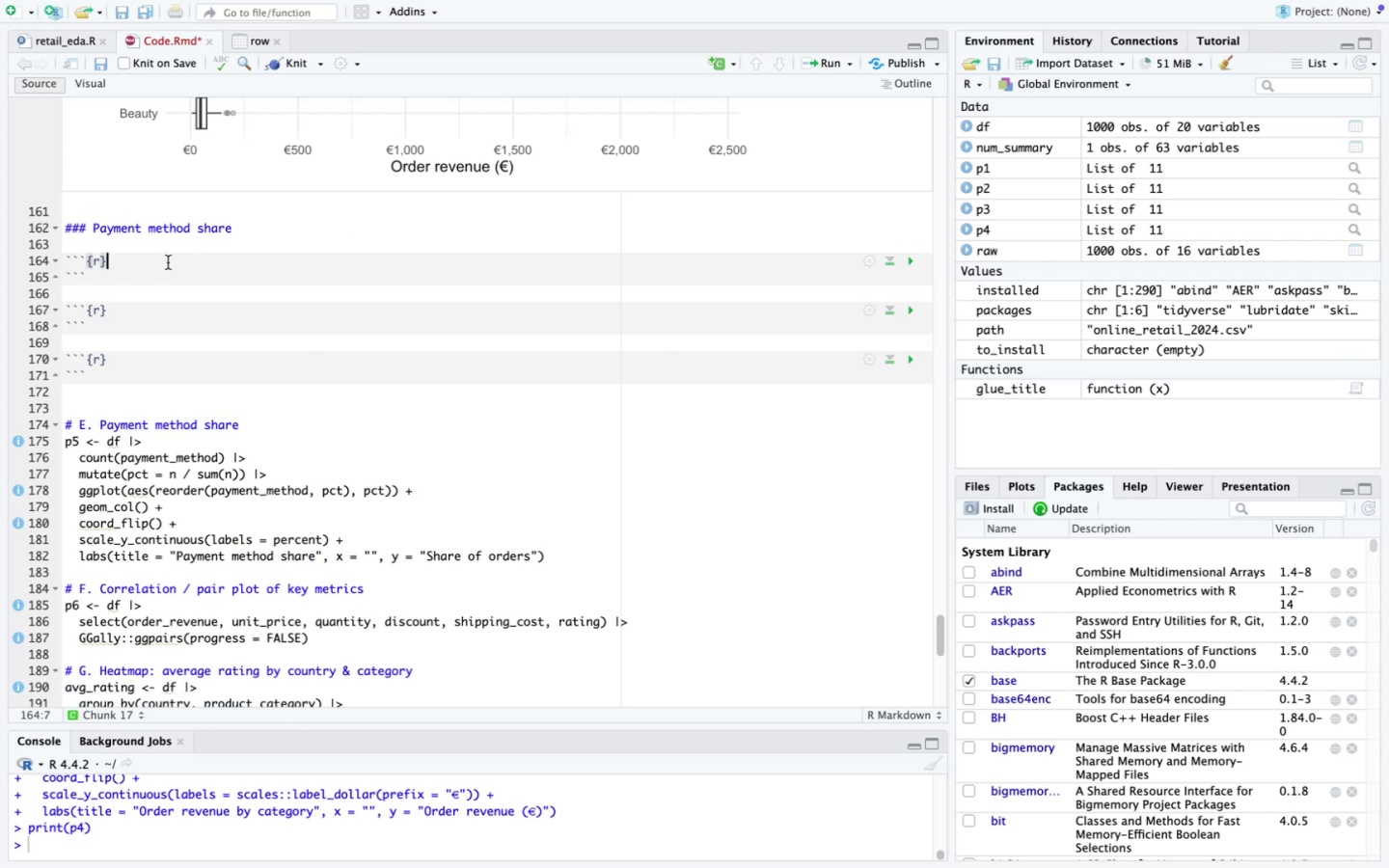 
key(Enter)
 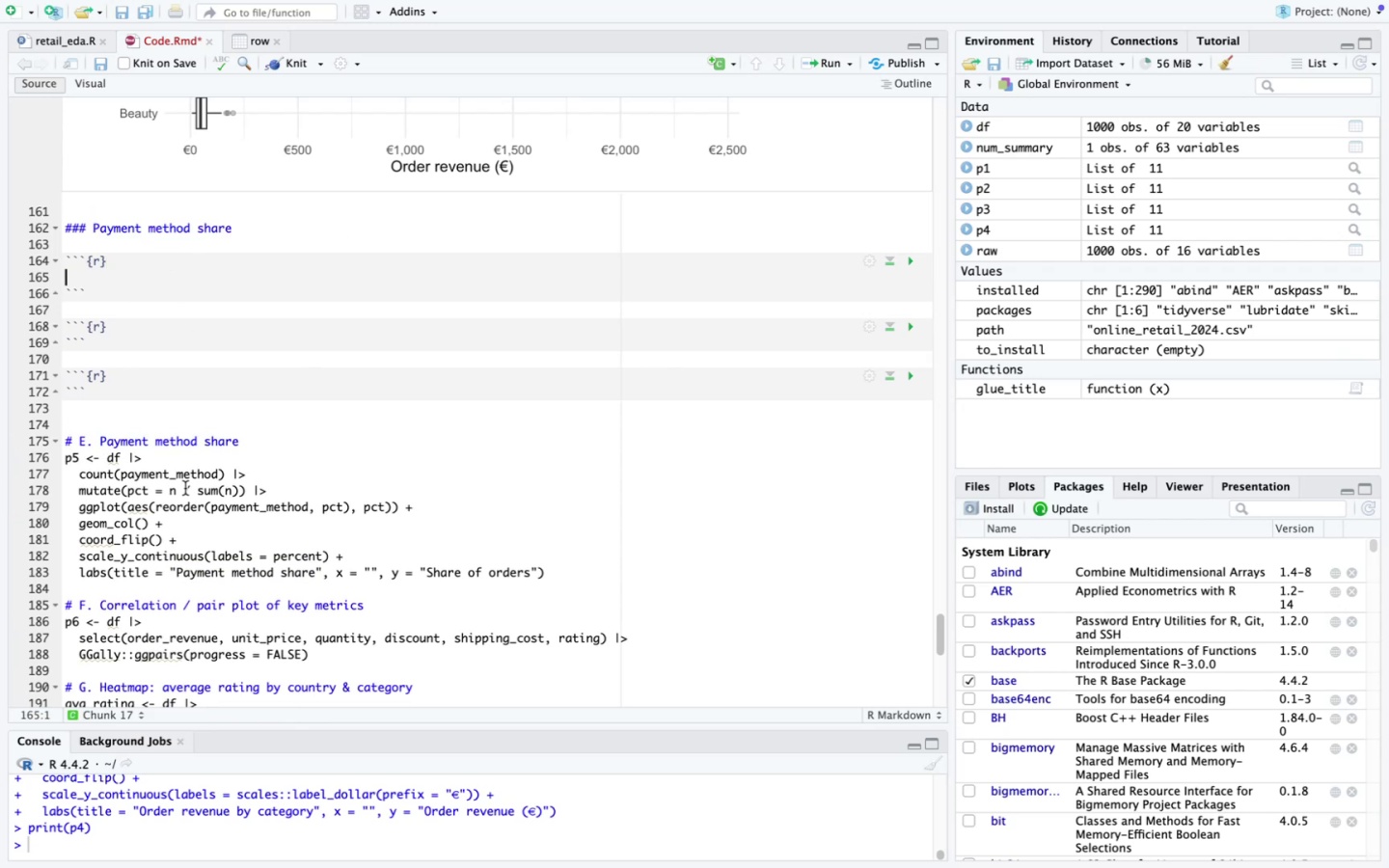 
type(p5 <- df )
 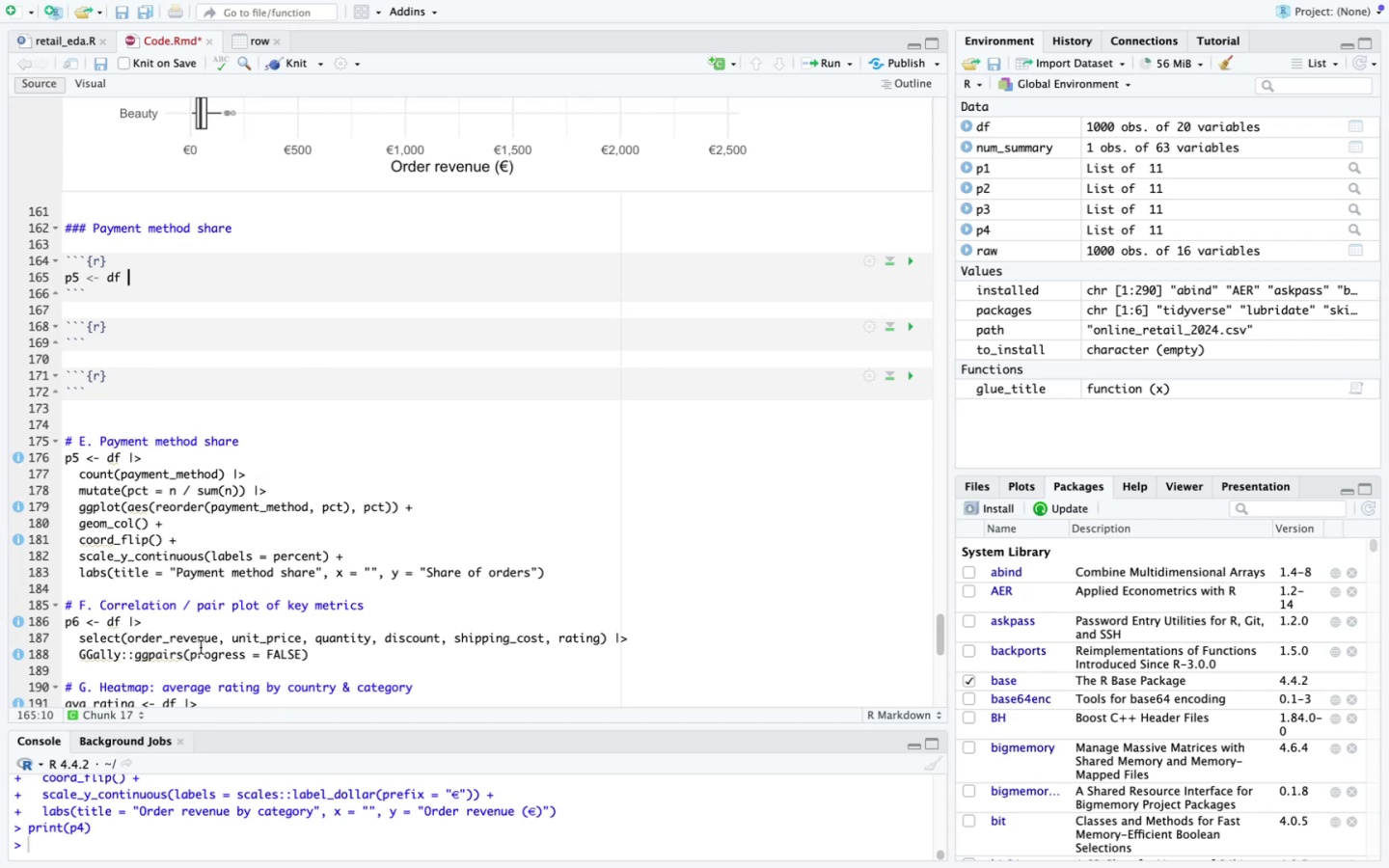 
left_click_drag(start_coordinate=[127, 458], to_coordinate=[146, 458])
 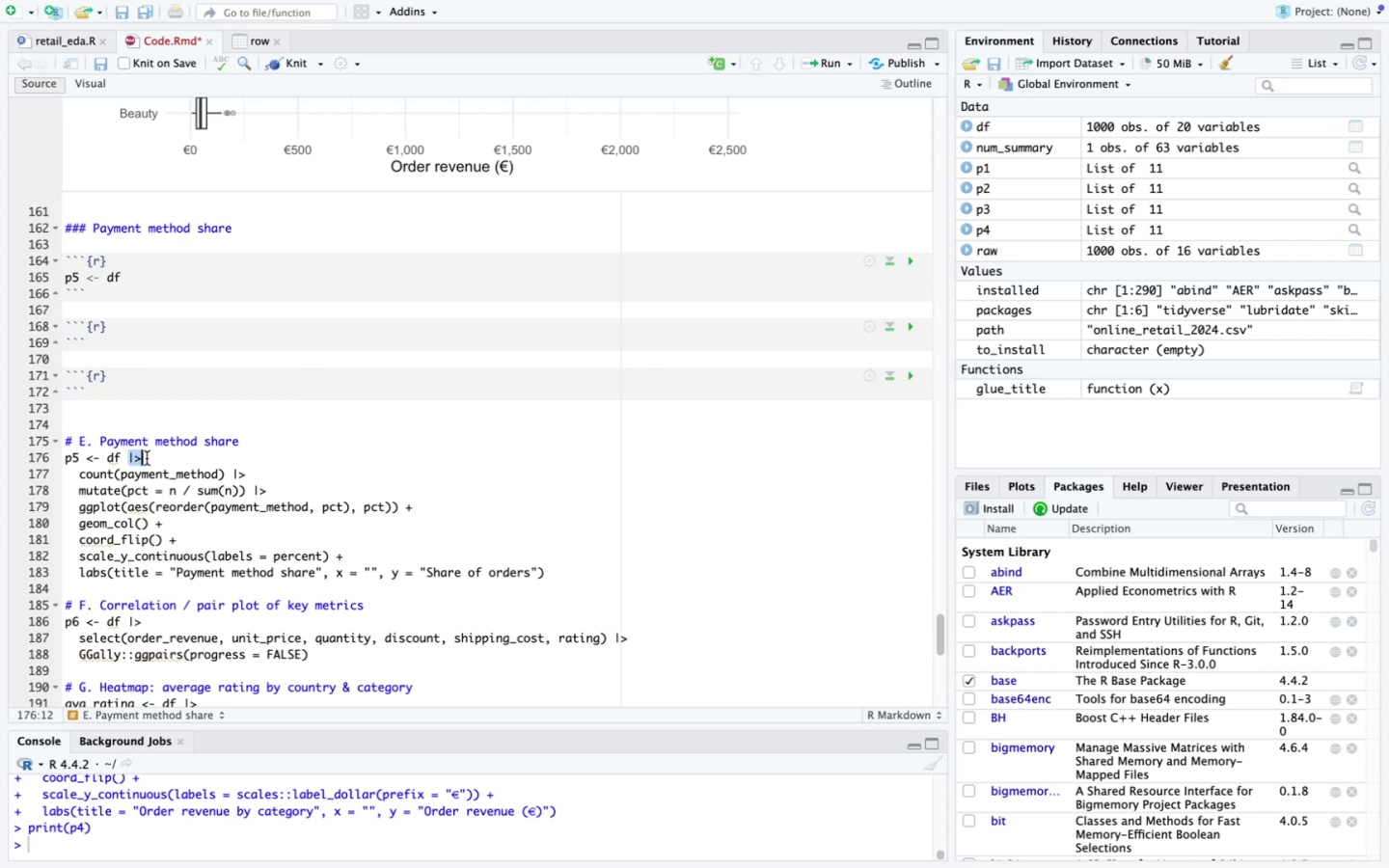 
key(Meta+C)
 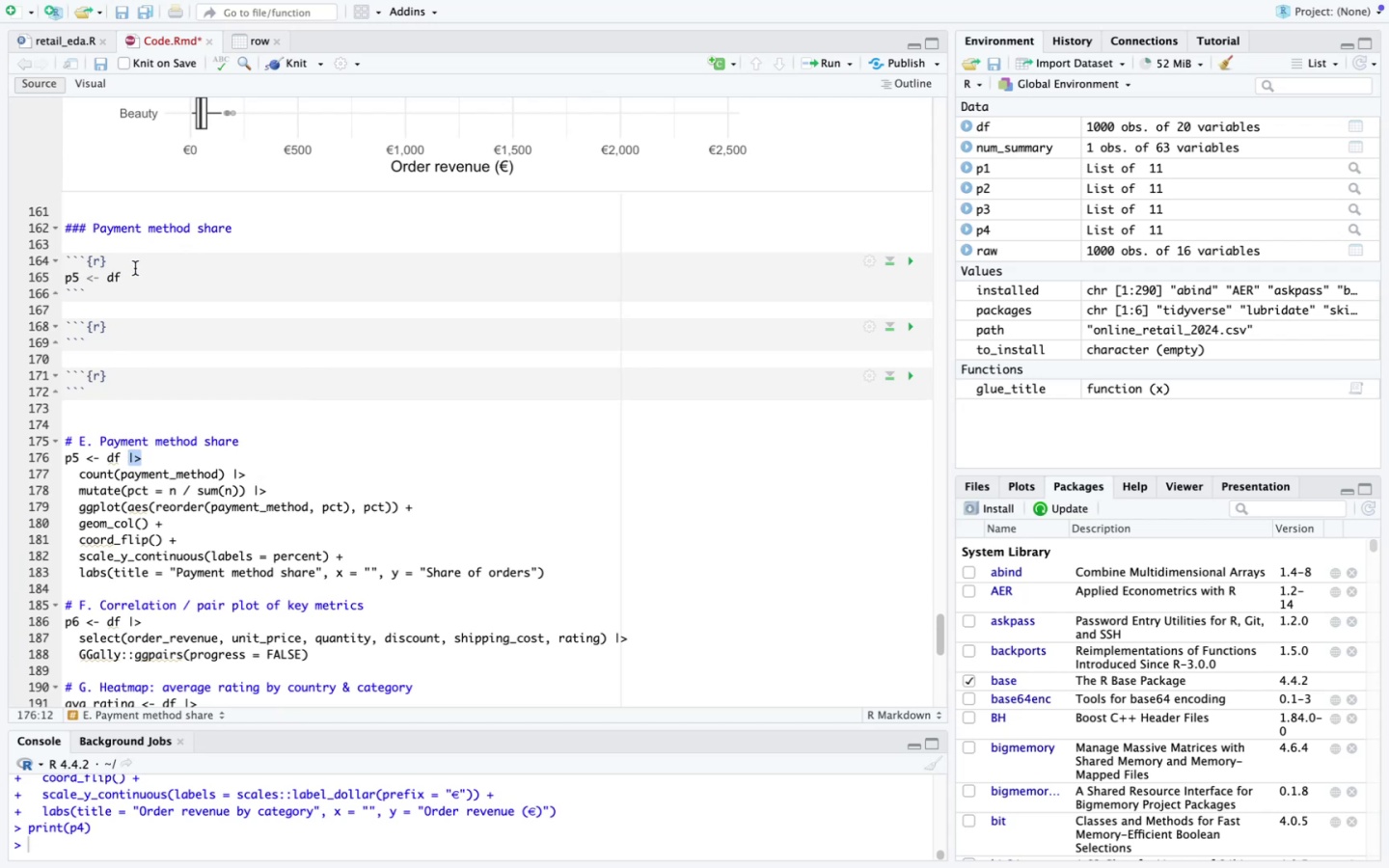 
left_click([135, 276])
 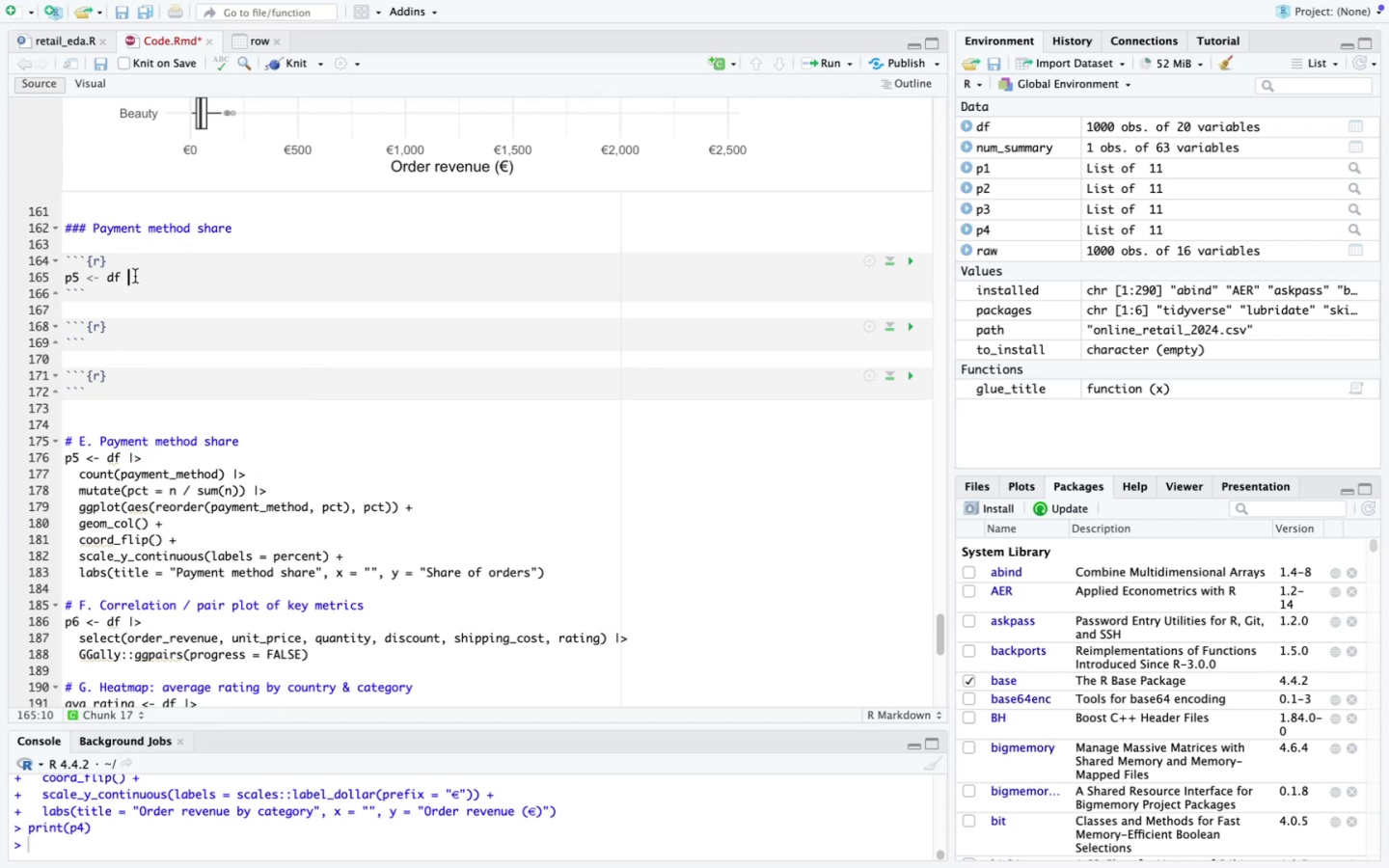 
key(Meta+V)
 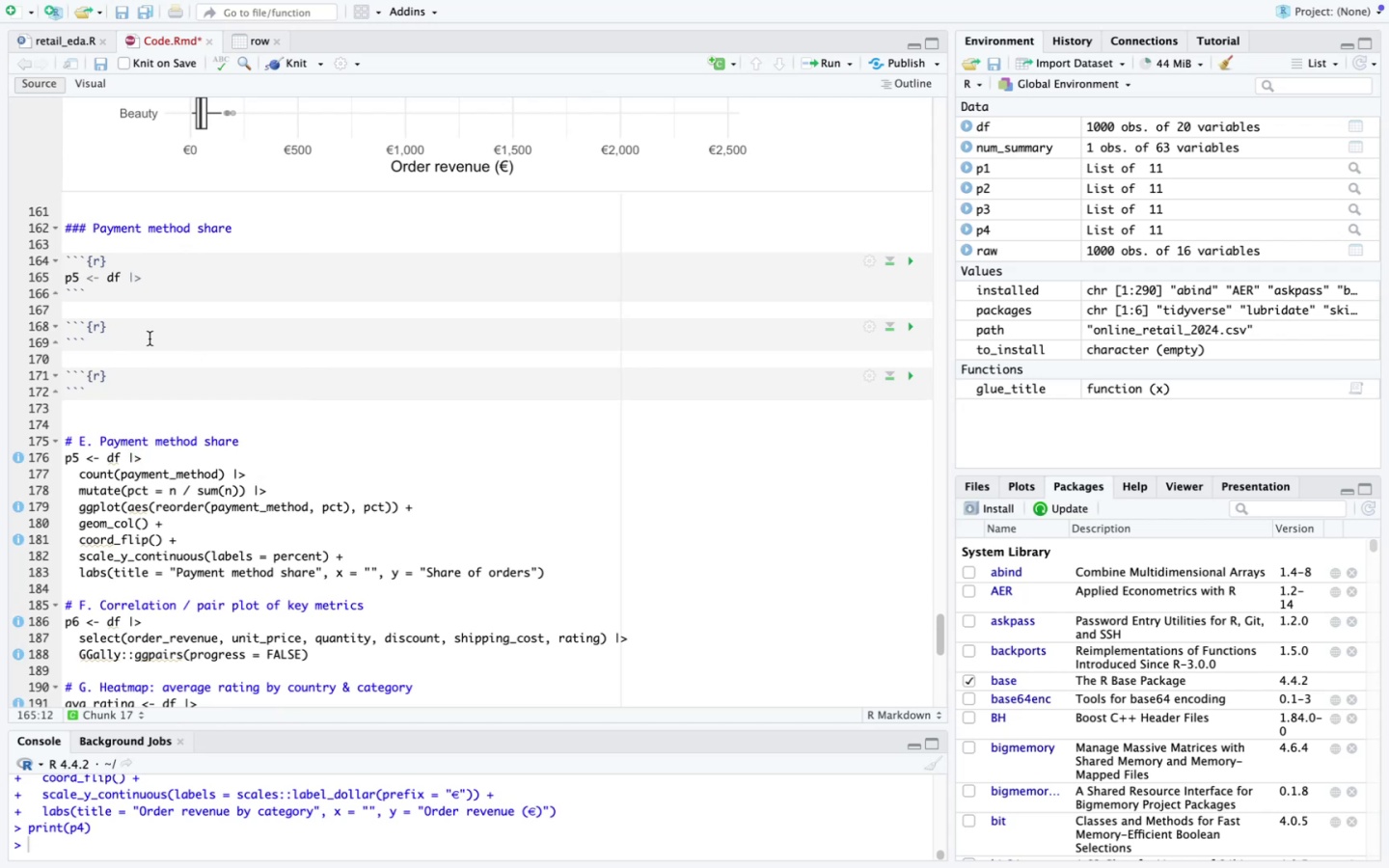 
key(Enter)
 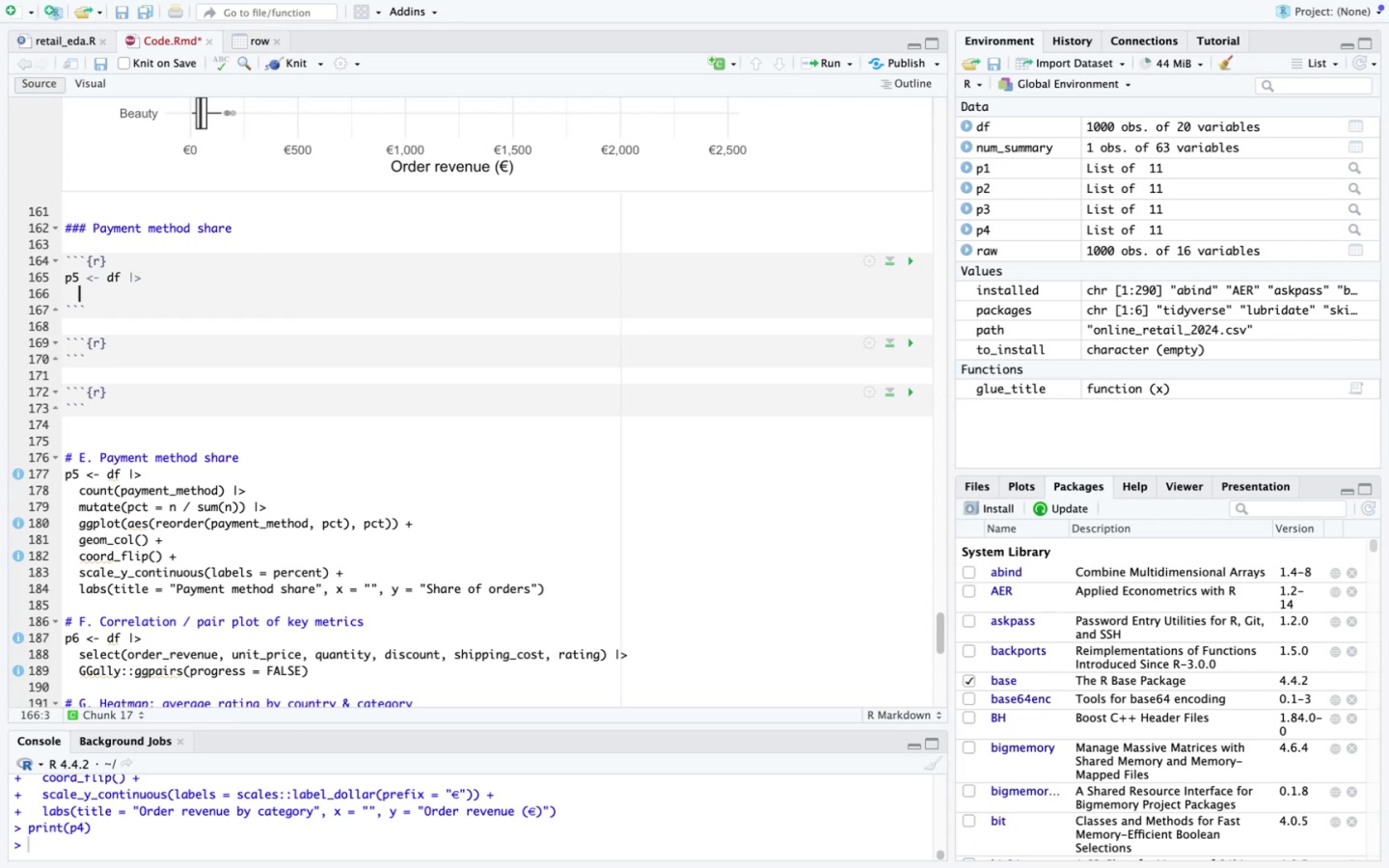 
type(count(payment_moth)
key(Backspace)
key(Backspace)
key(Backspace)
type(ethod)
 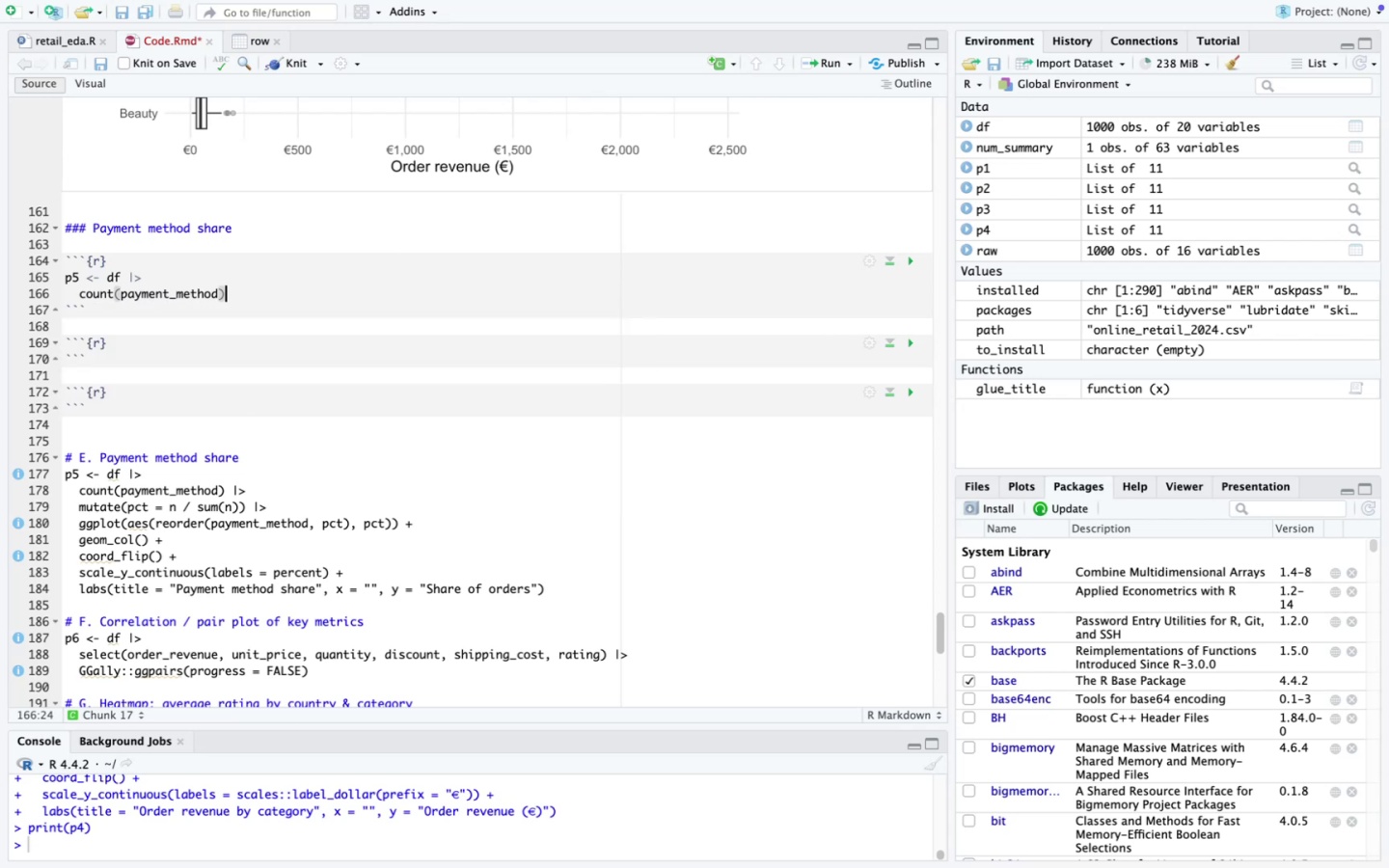 
 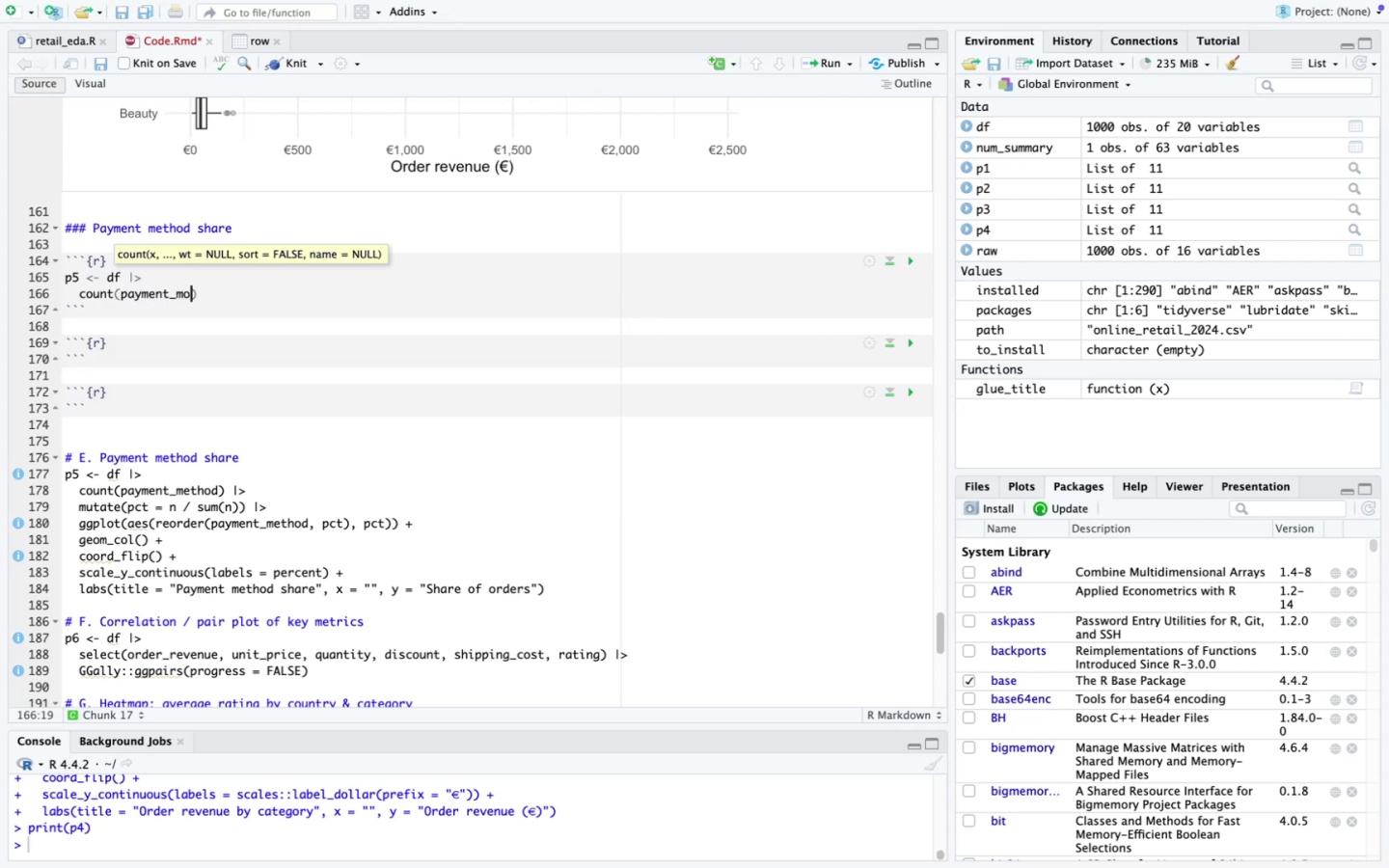 
key(ArrowRight)
 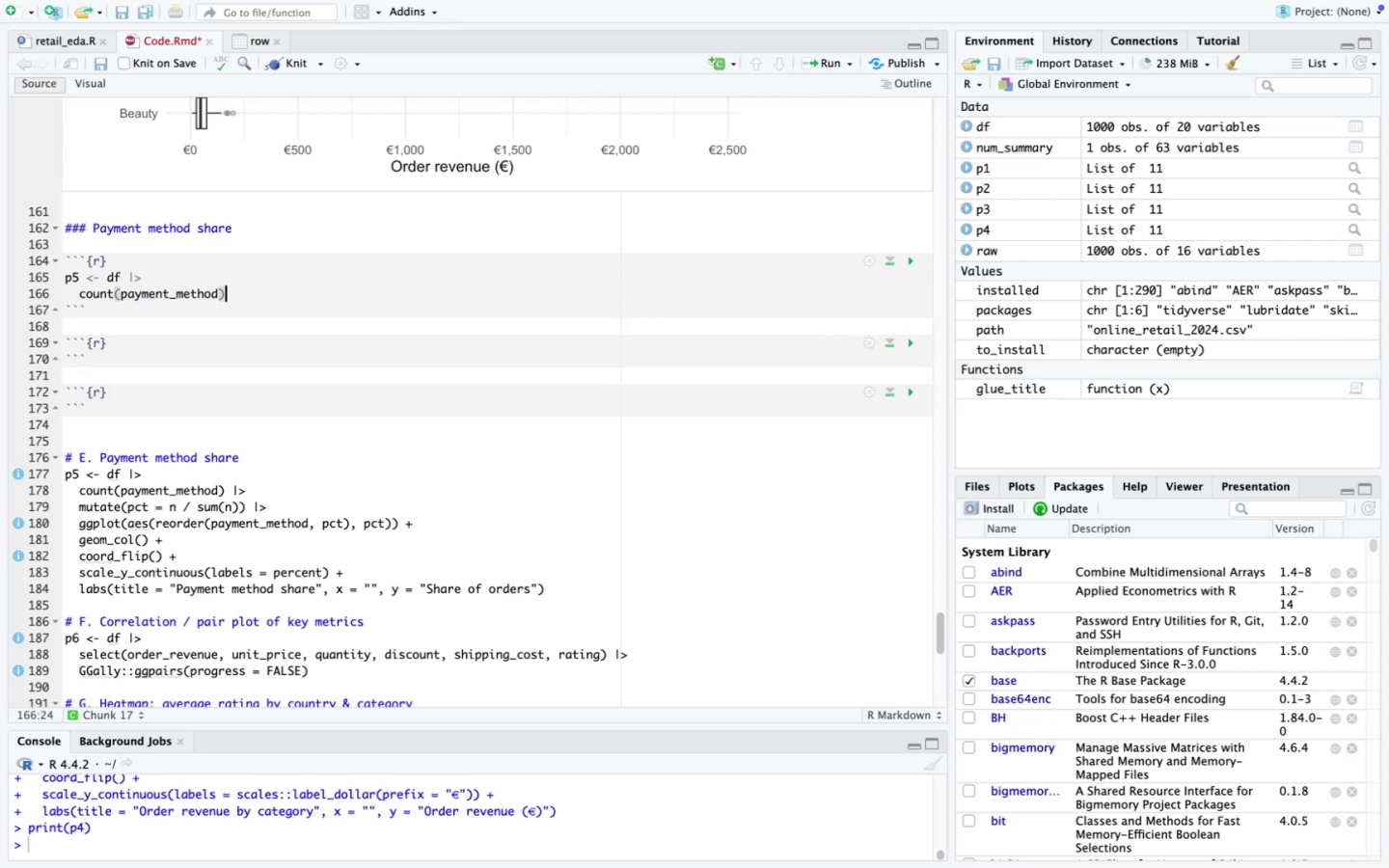 
key(Space)
 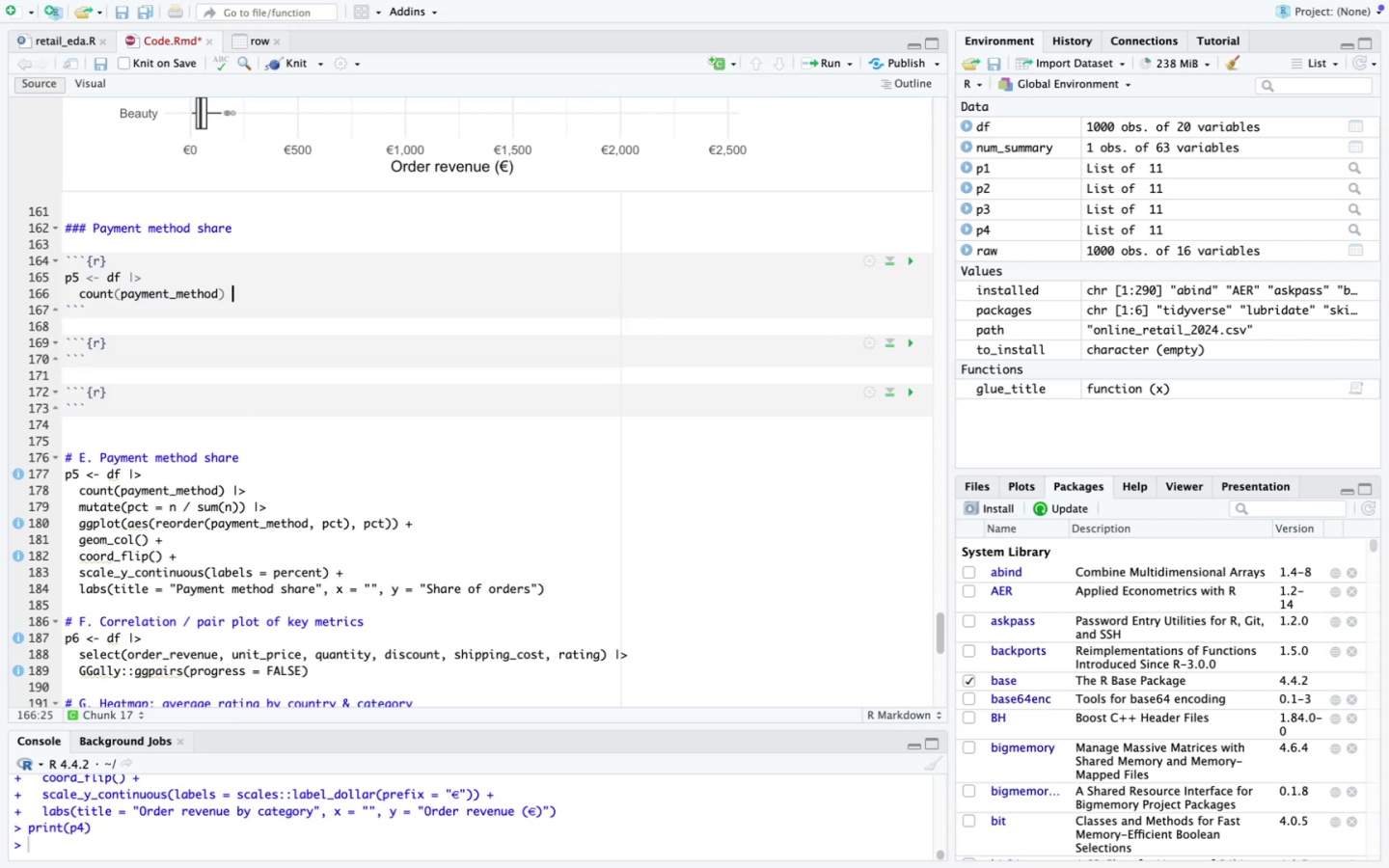 
key(Meta+V)
 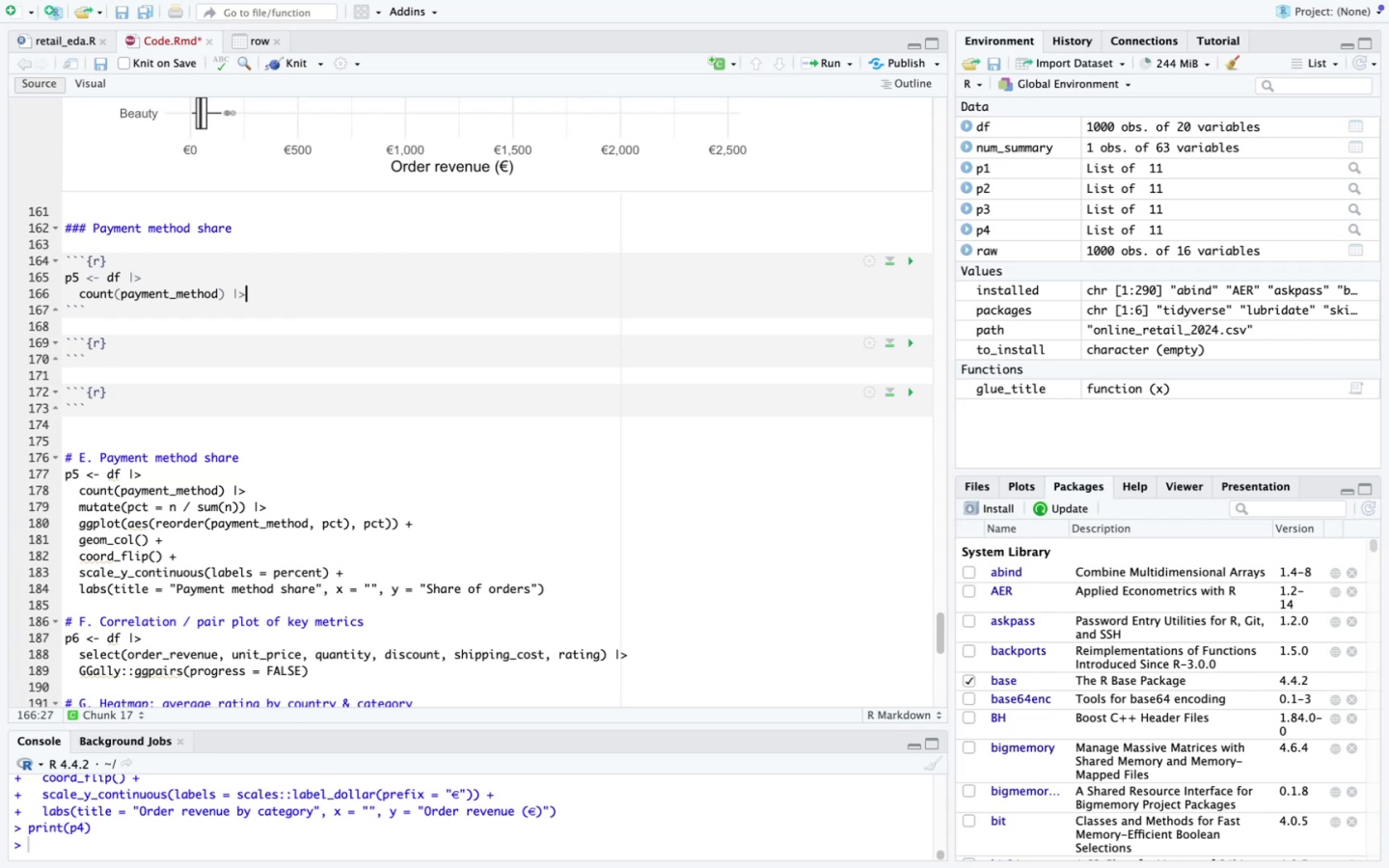 
key(Enter)
 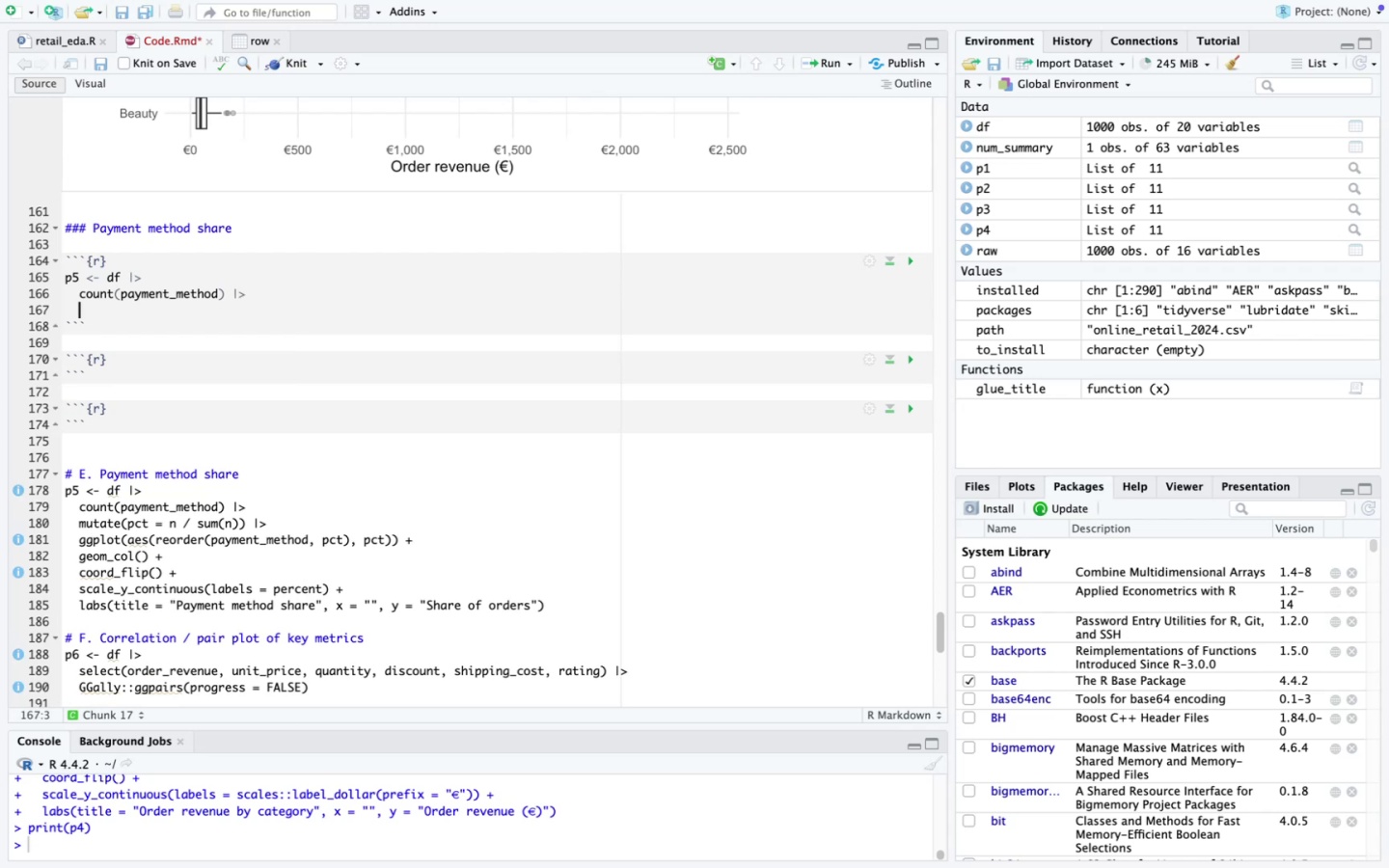 
type(mutate(pcn = n/)
key(Backspace)
type( / sum(n)
 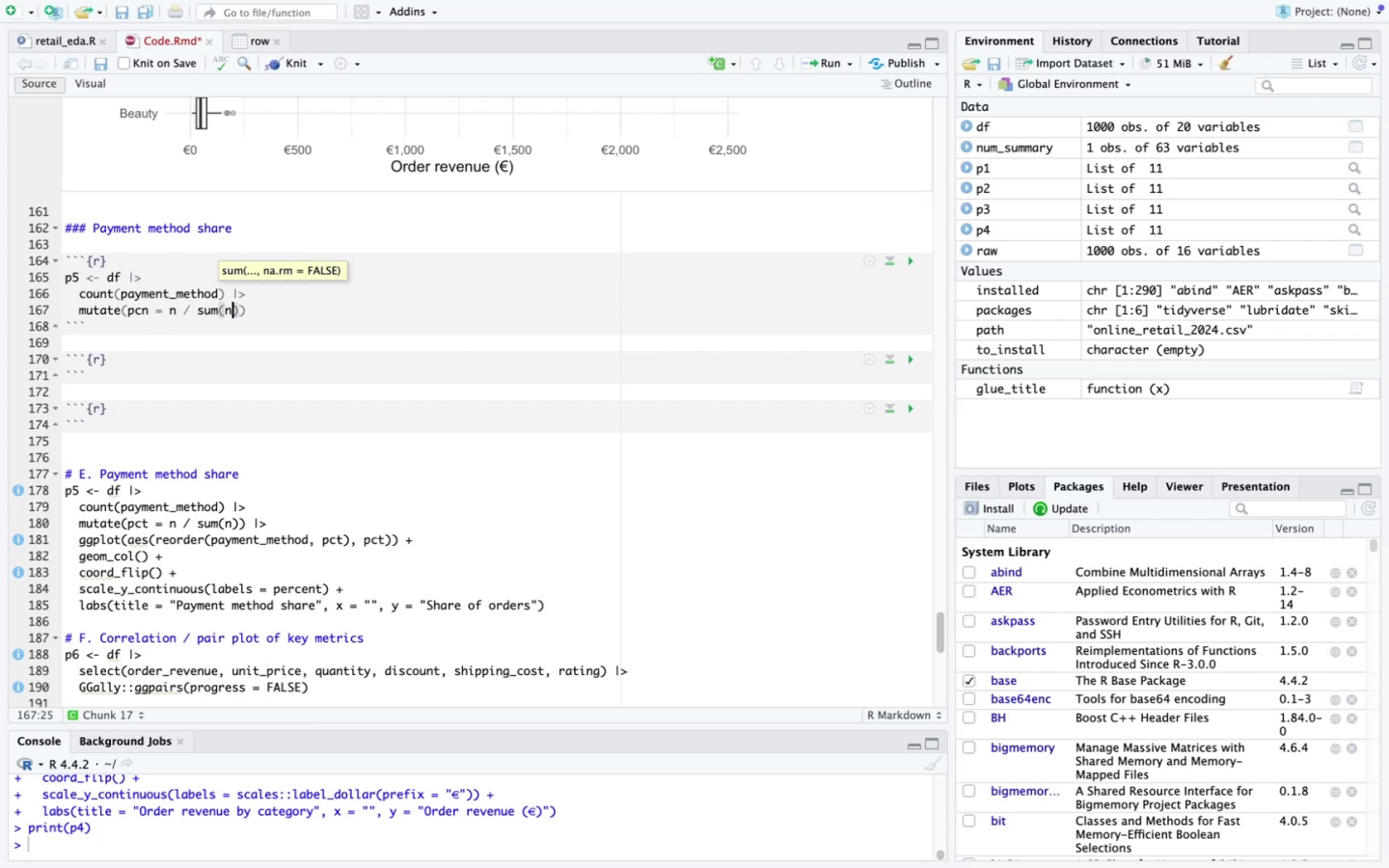 
key(ArrowRight)
 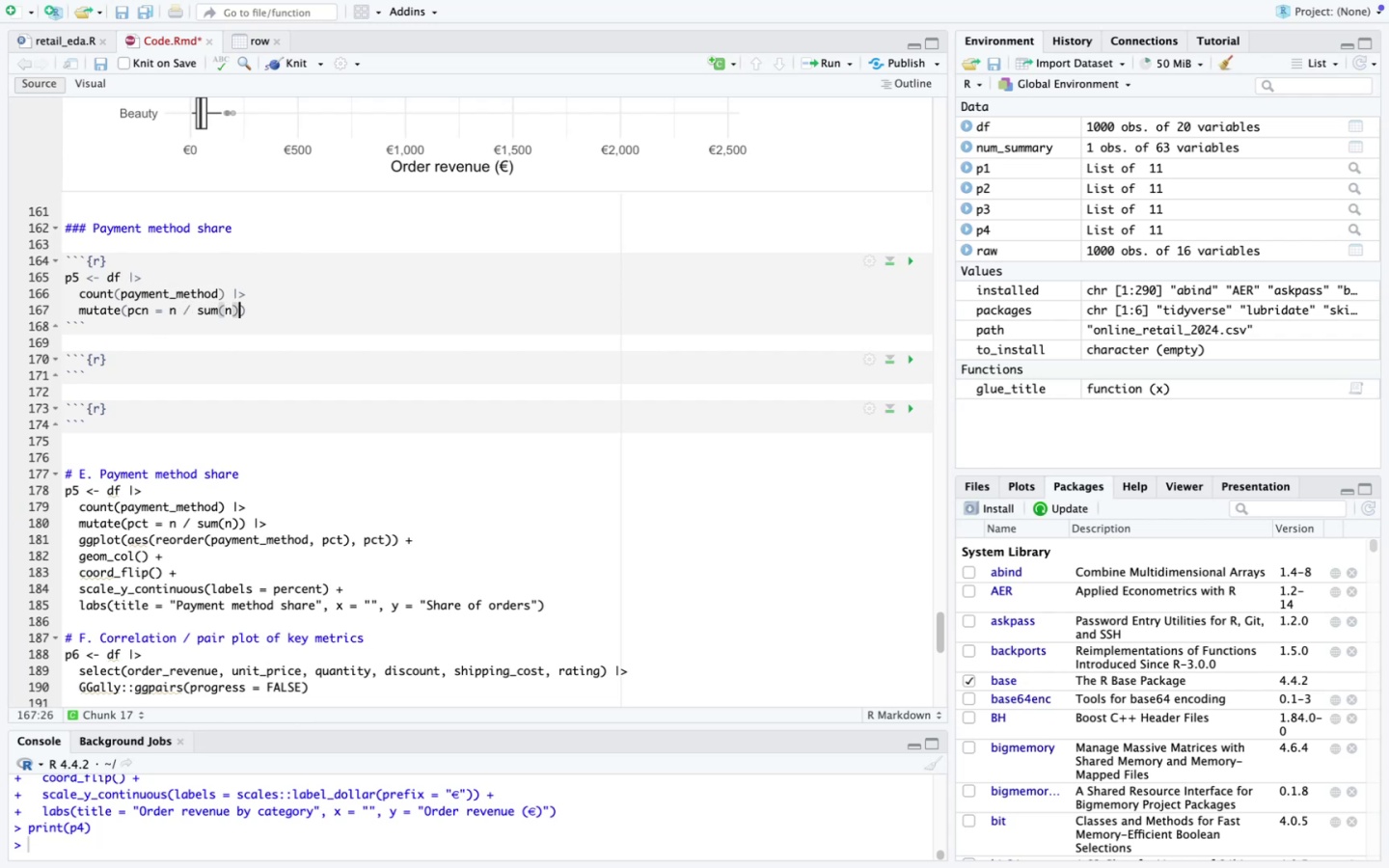 
key(ArrowRight)
 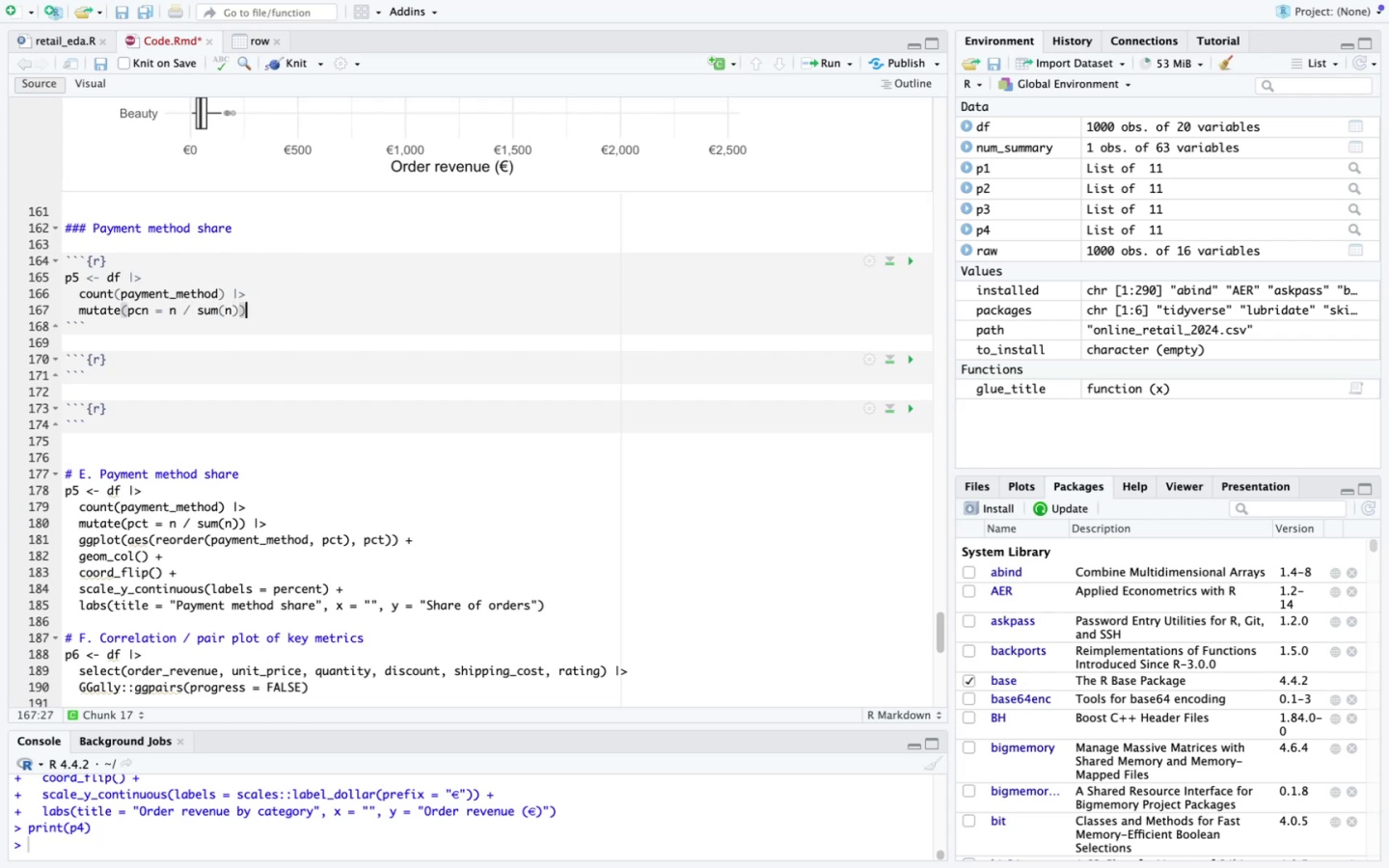 
key(Space)
 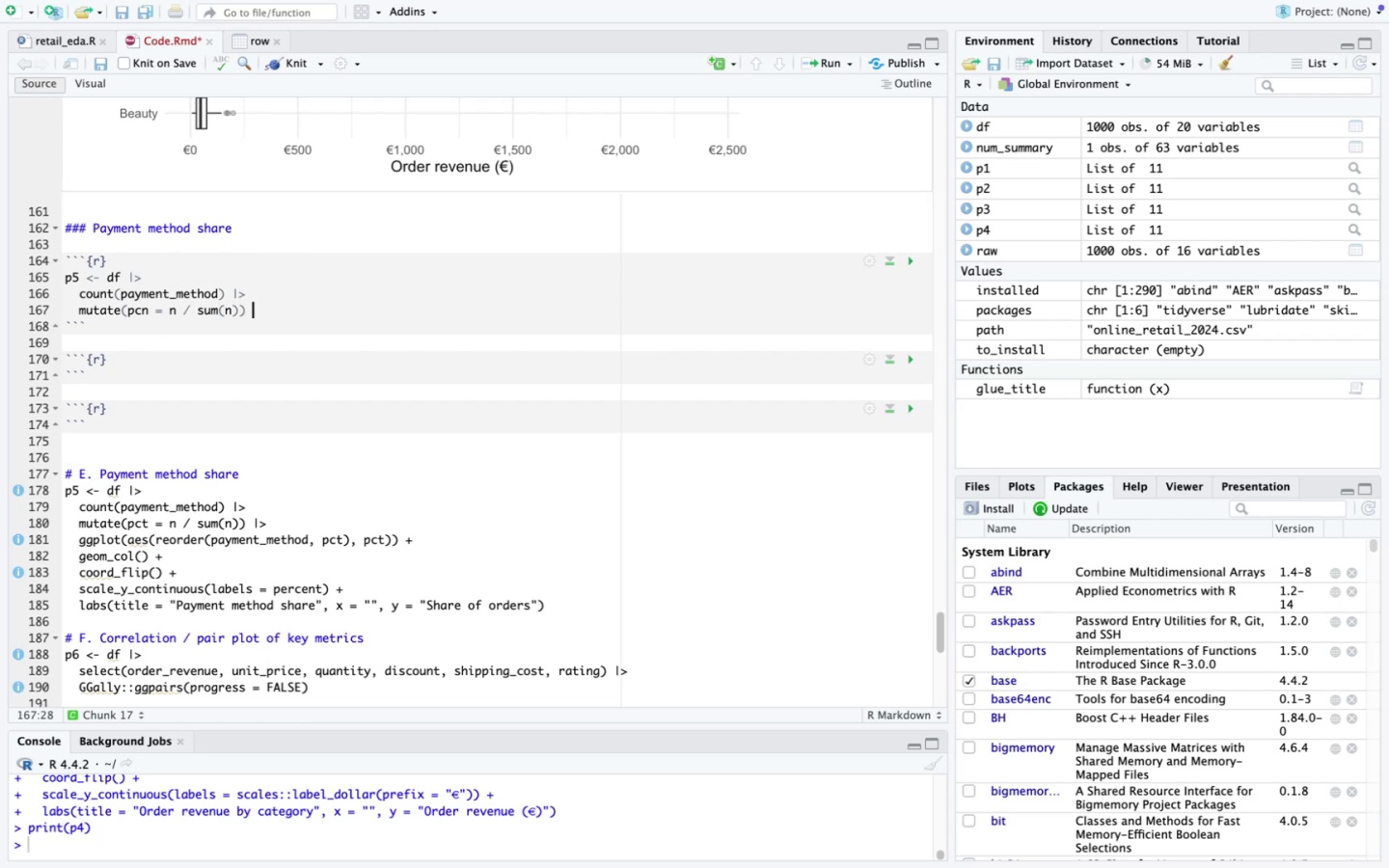 
key(Meta+V)
 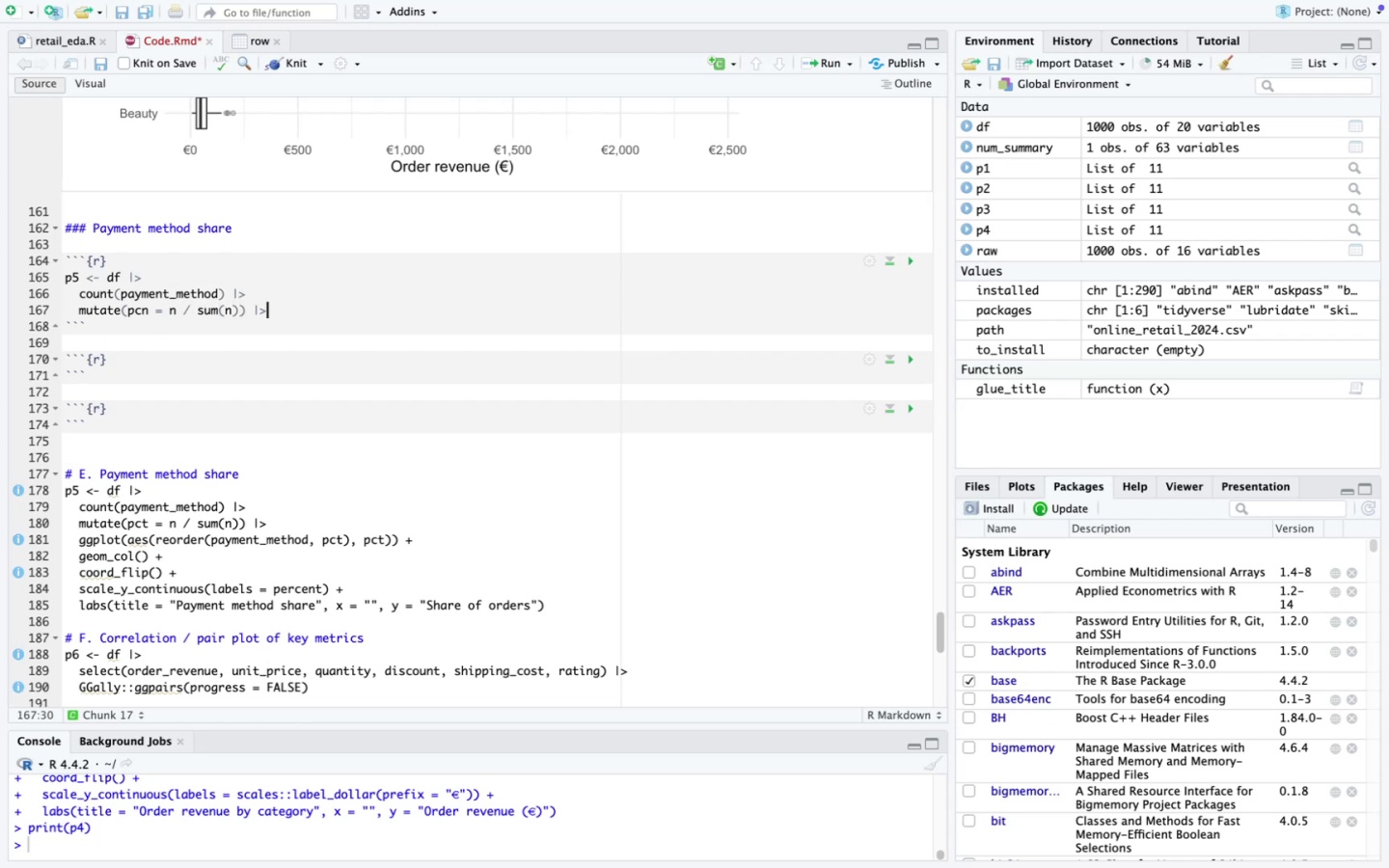 
key(Enter)
 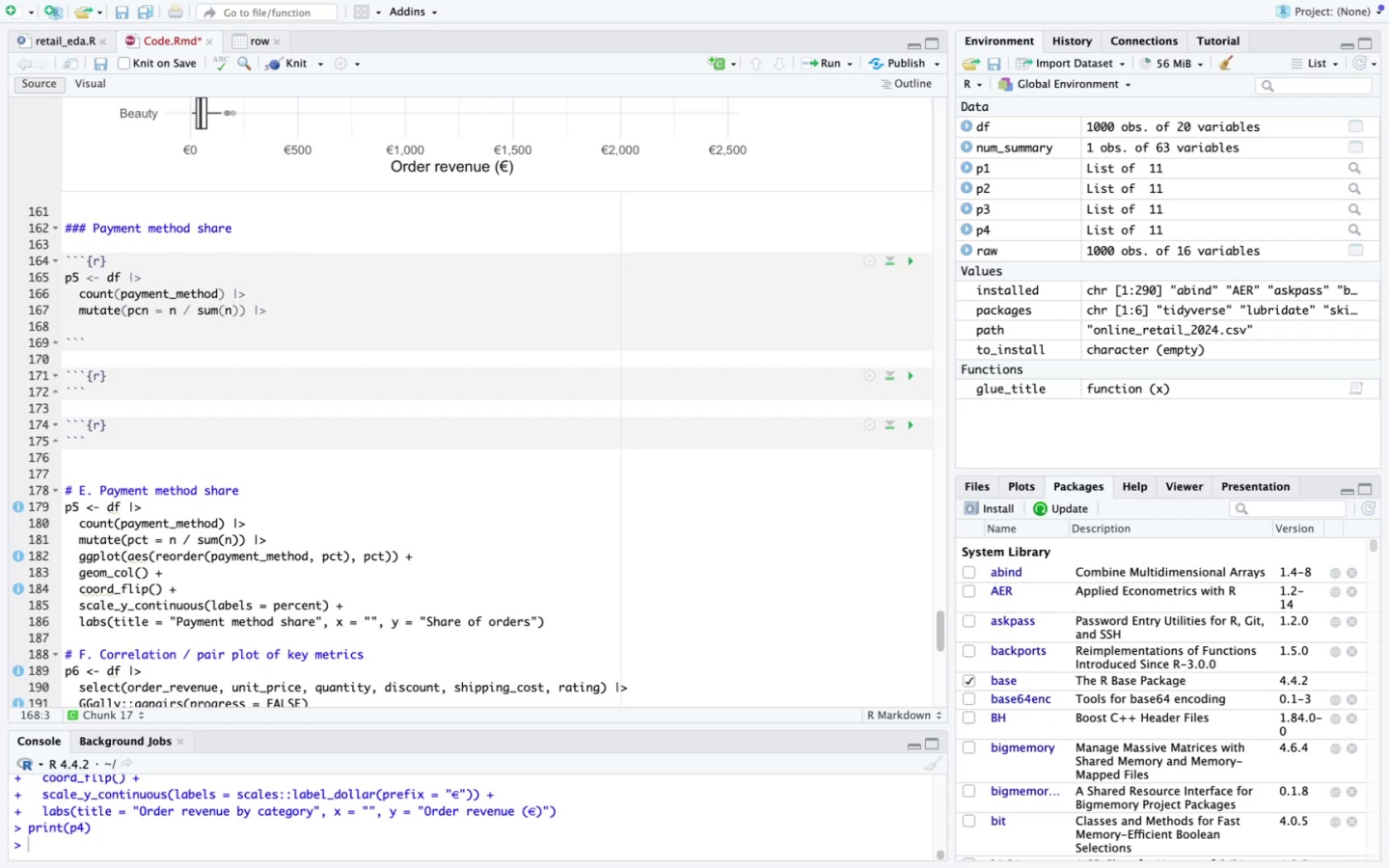 
type(f)
key(Backspace)
type(ggplot()
 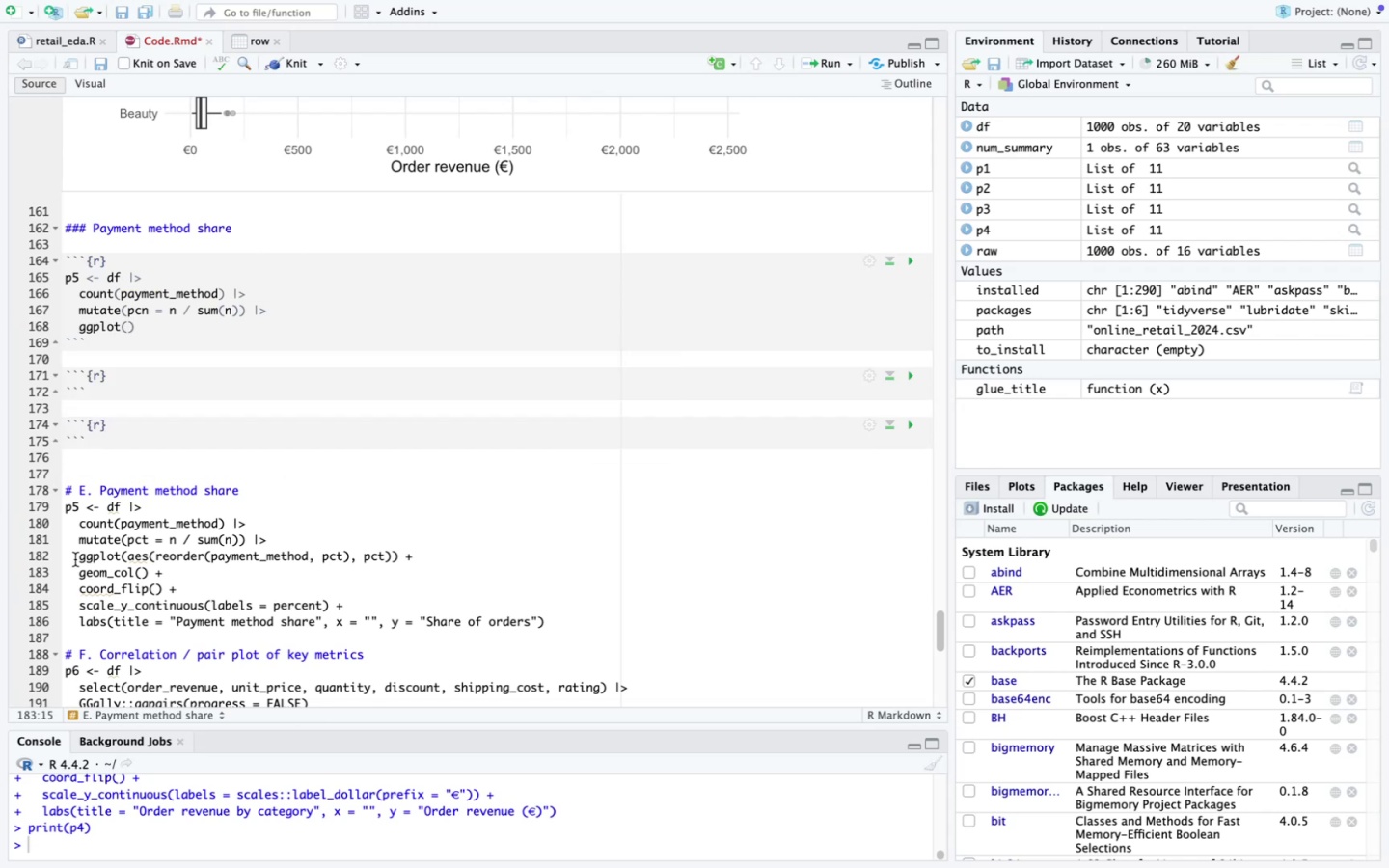 
left_click_drag(start_coordinate=[81, 561], to_coordinate=[606, 626])
 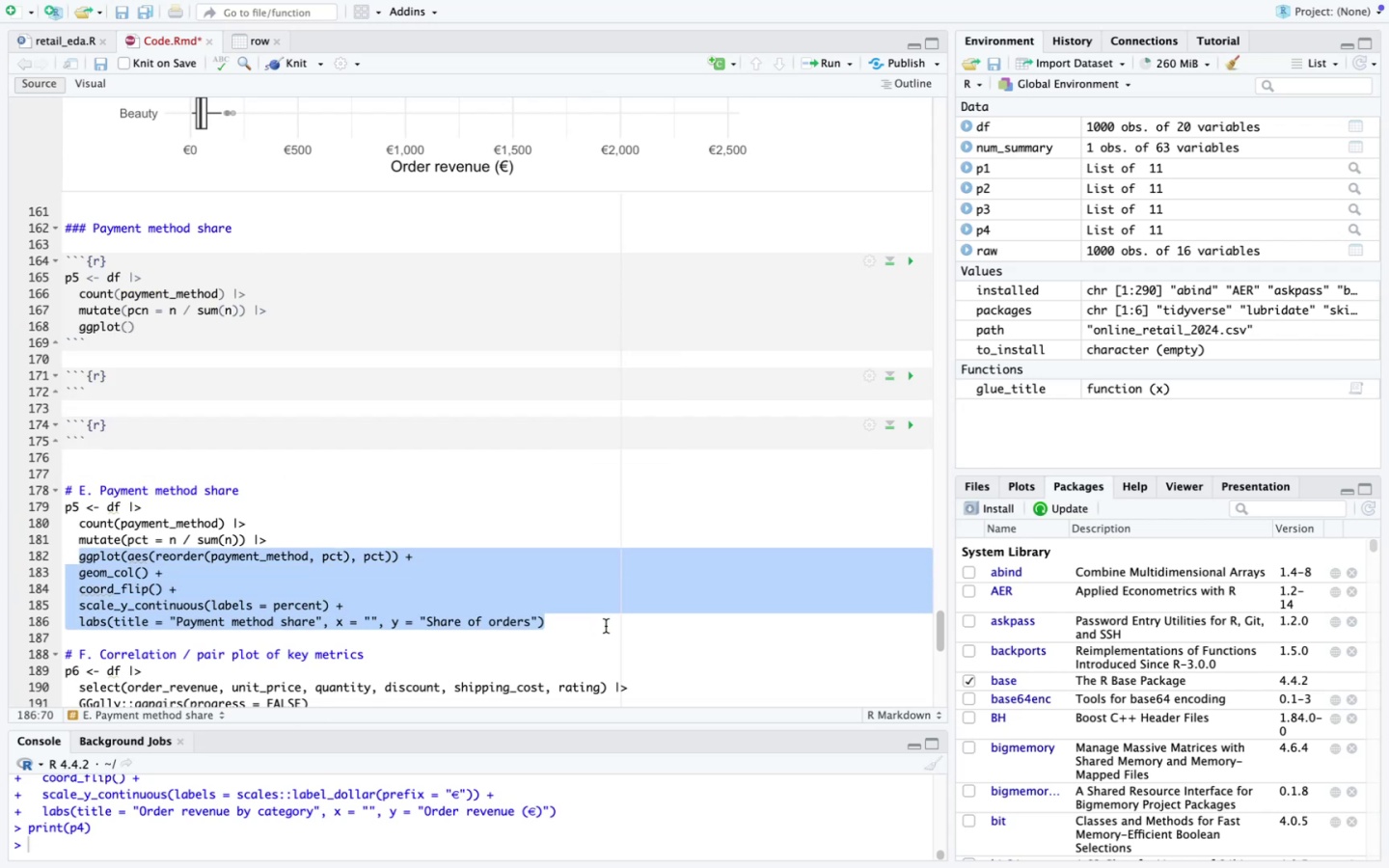 
key(Meta+C)
 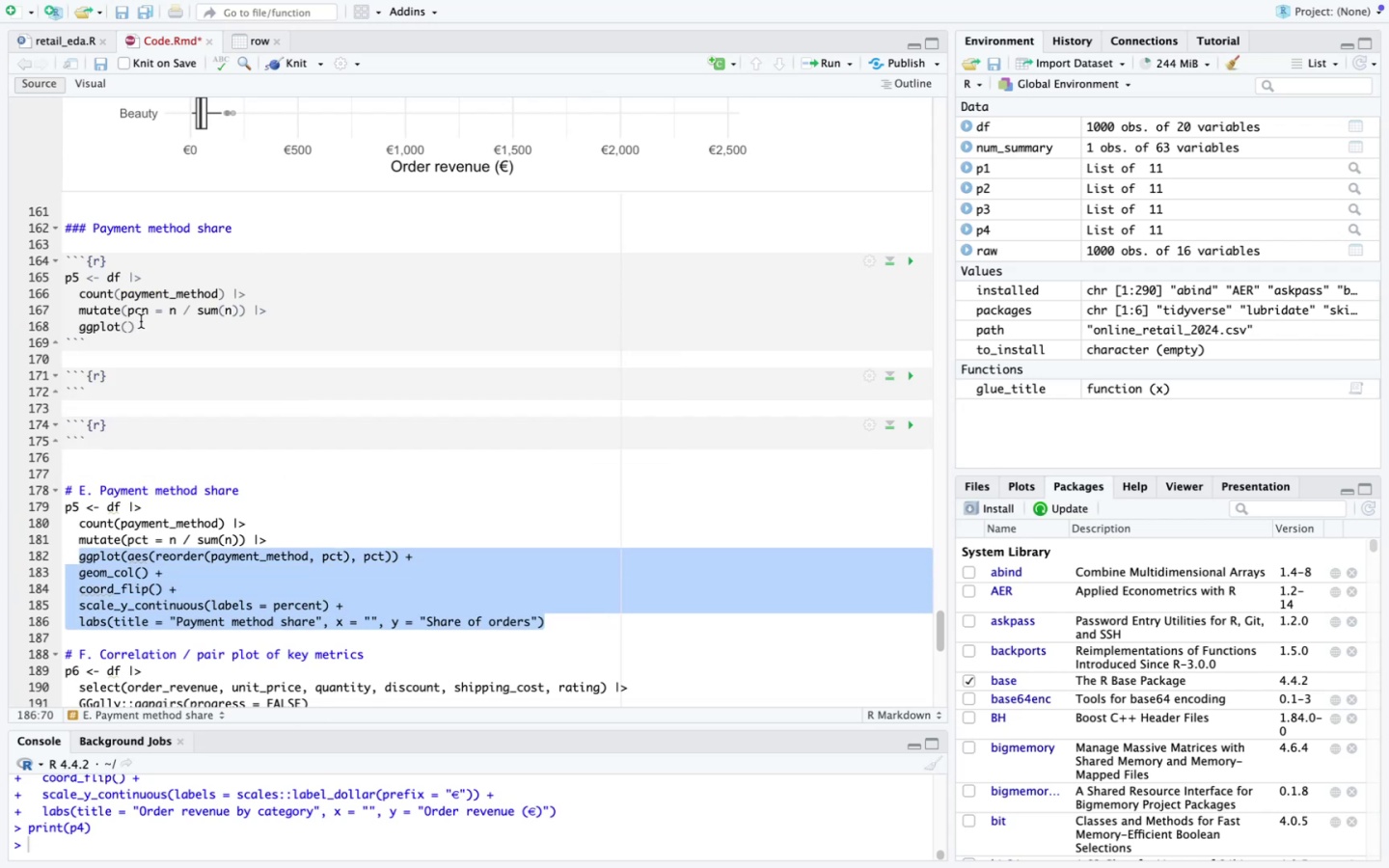 
left_click([141, 322])
 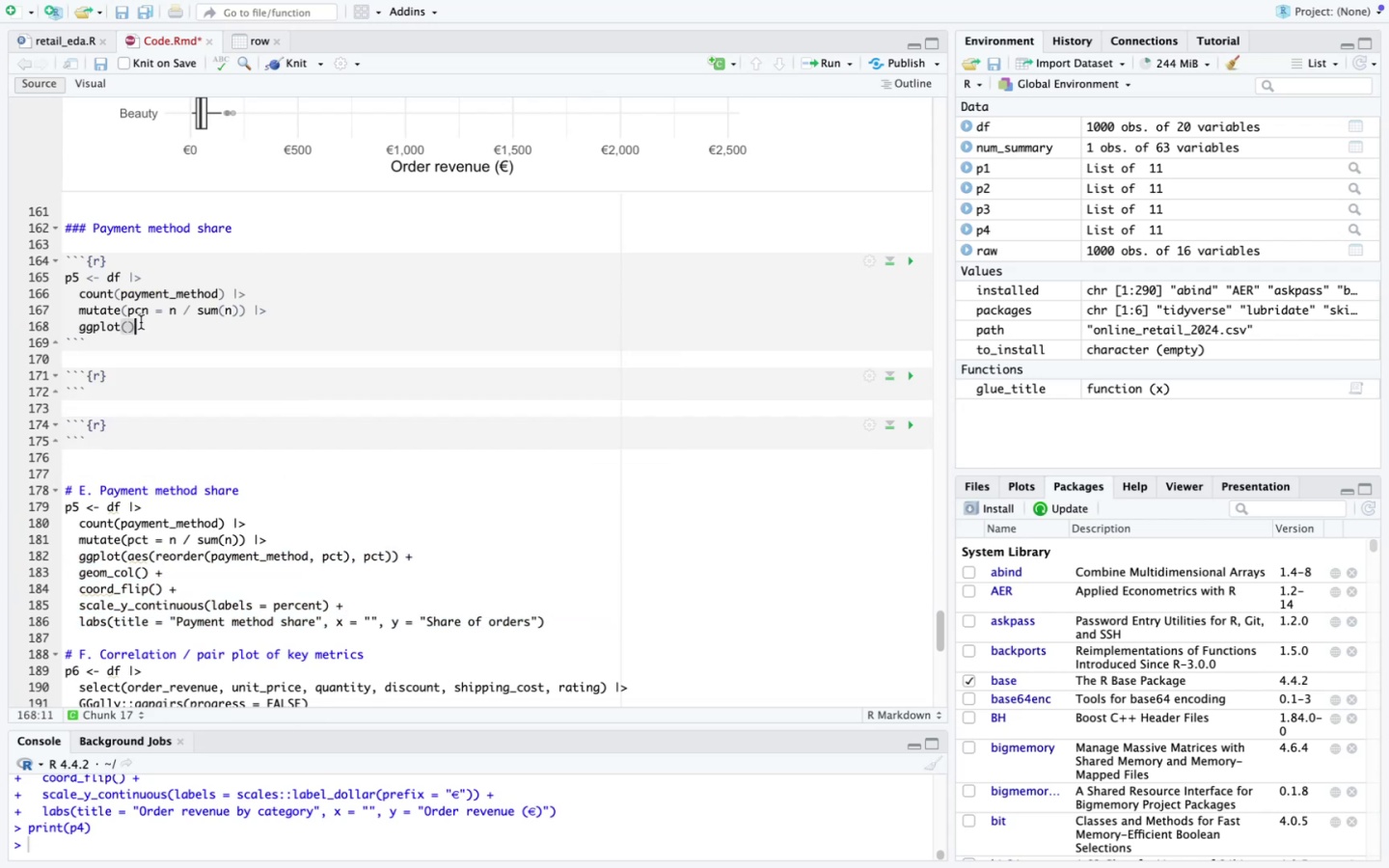 
key(Backspace)
 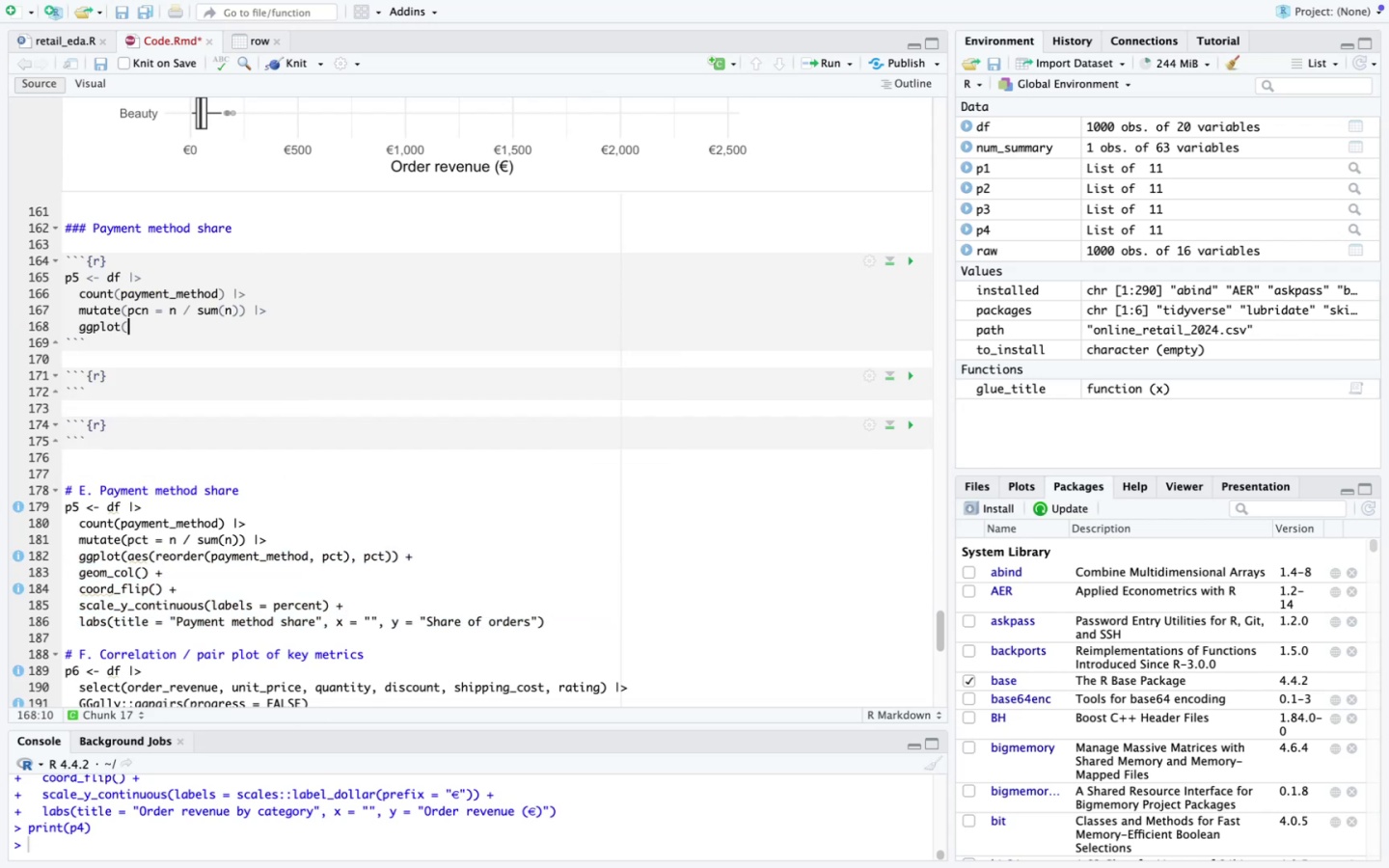 
key(Backspace)
 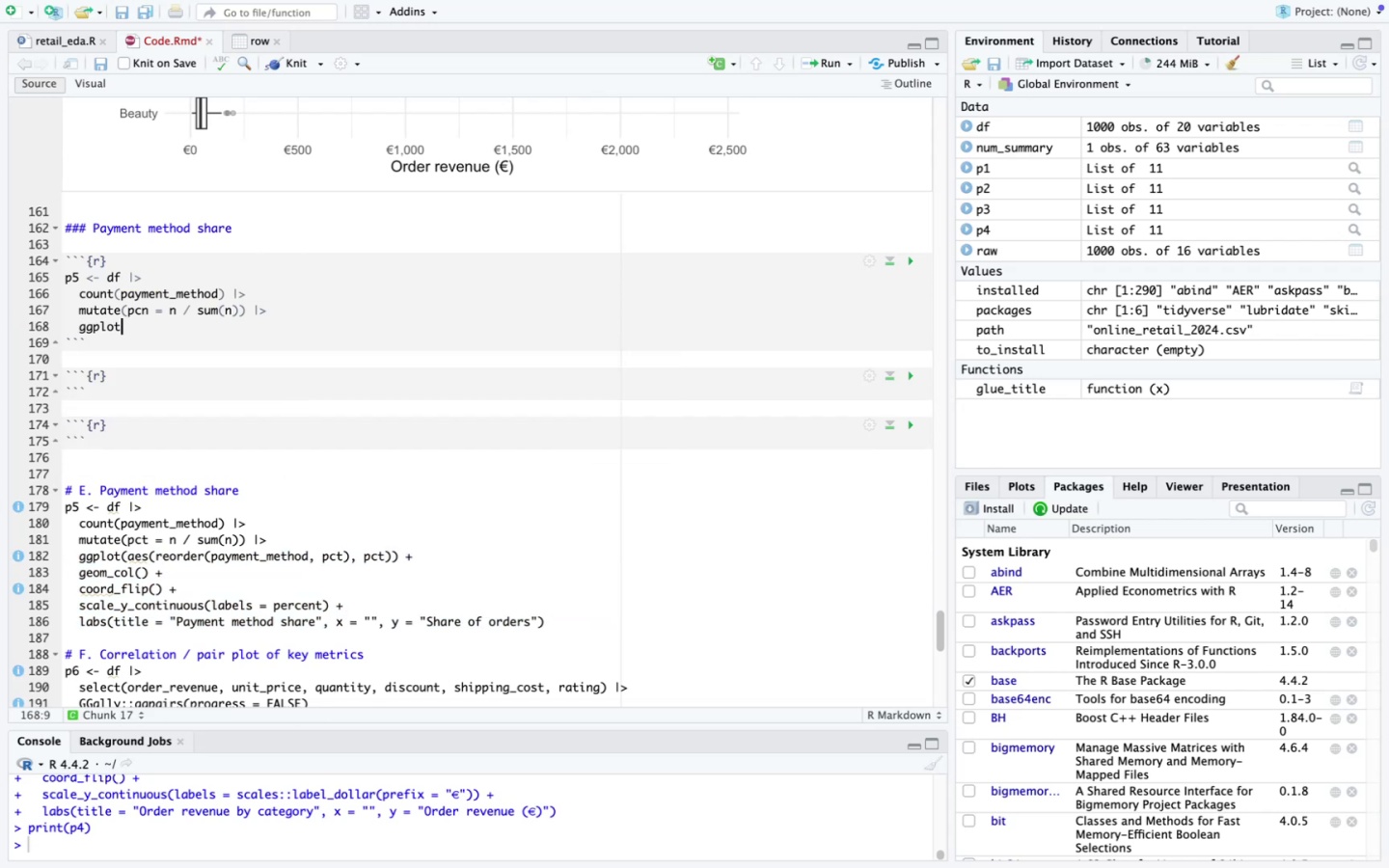 
key(Backspace)
 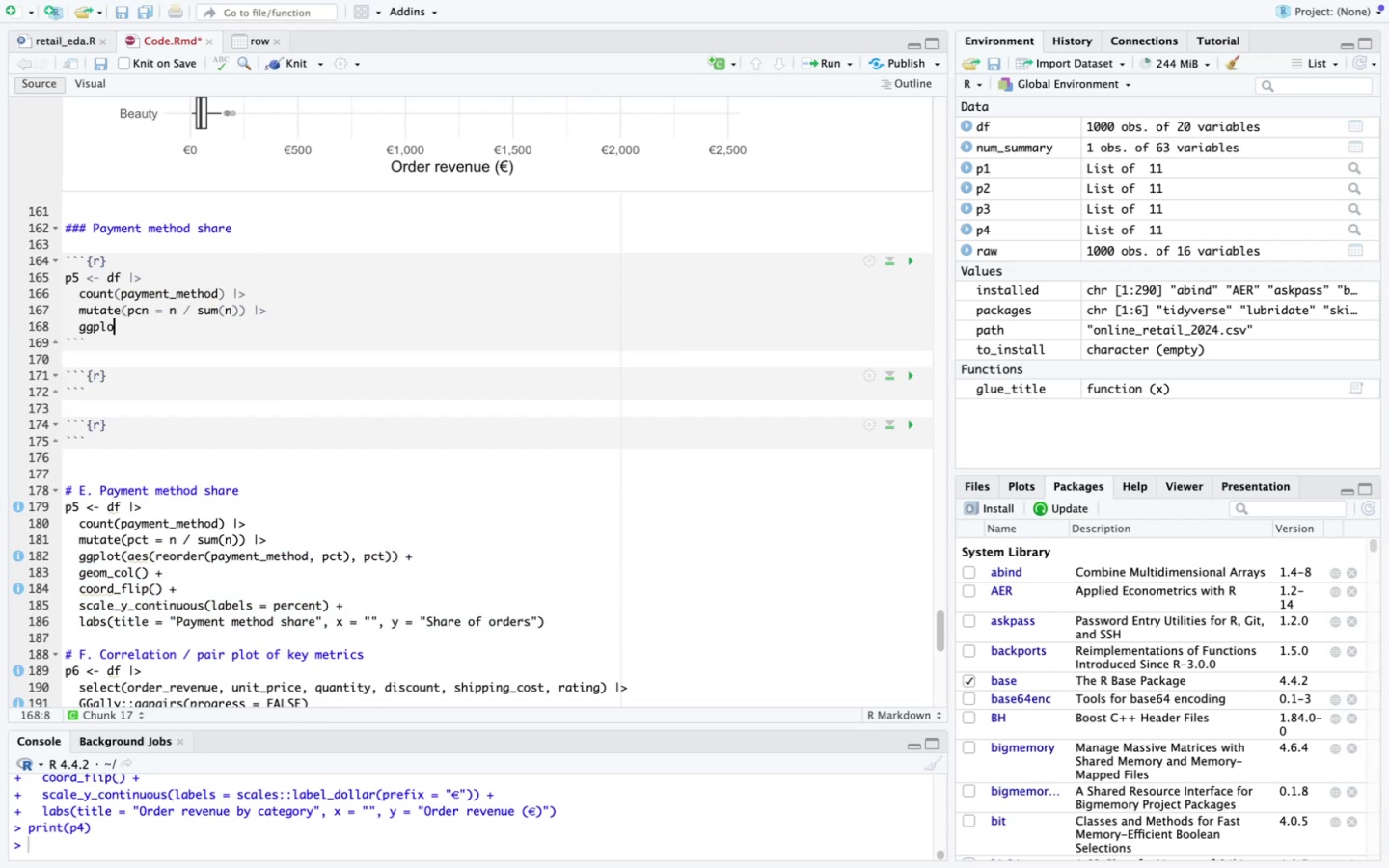 
key(Backspace)
 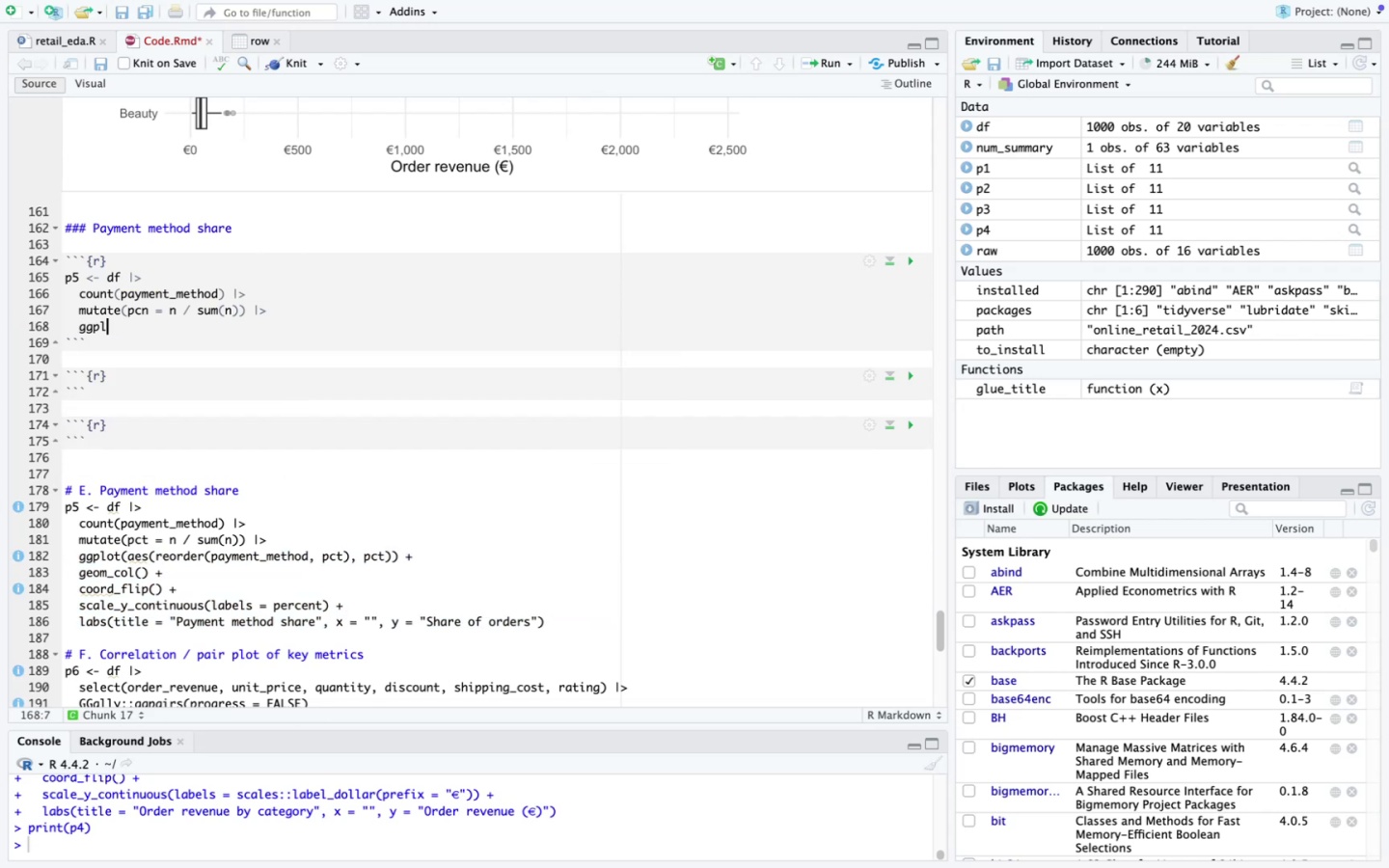 
key(Backspace)
 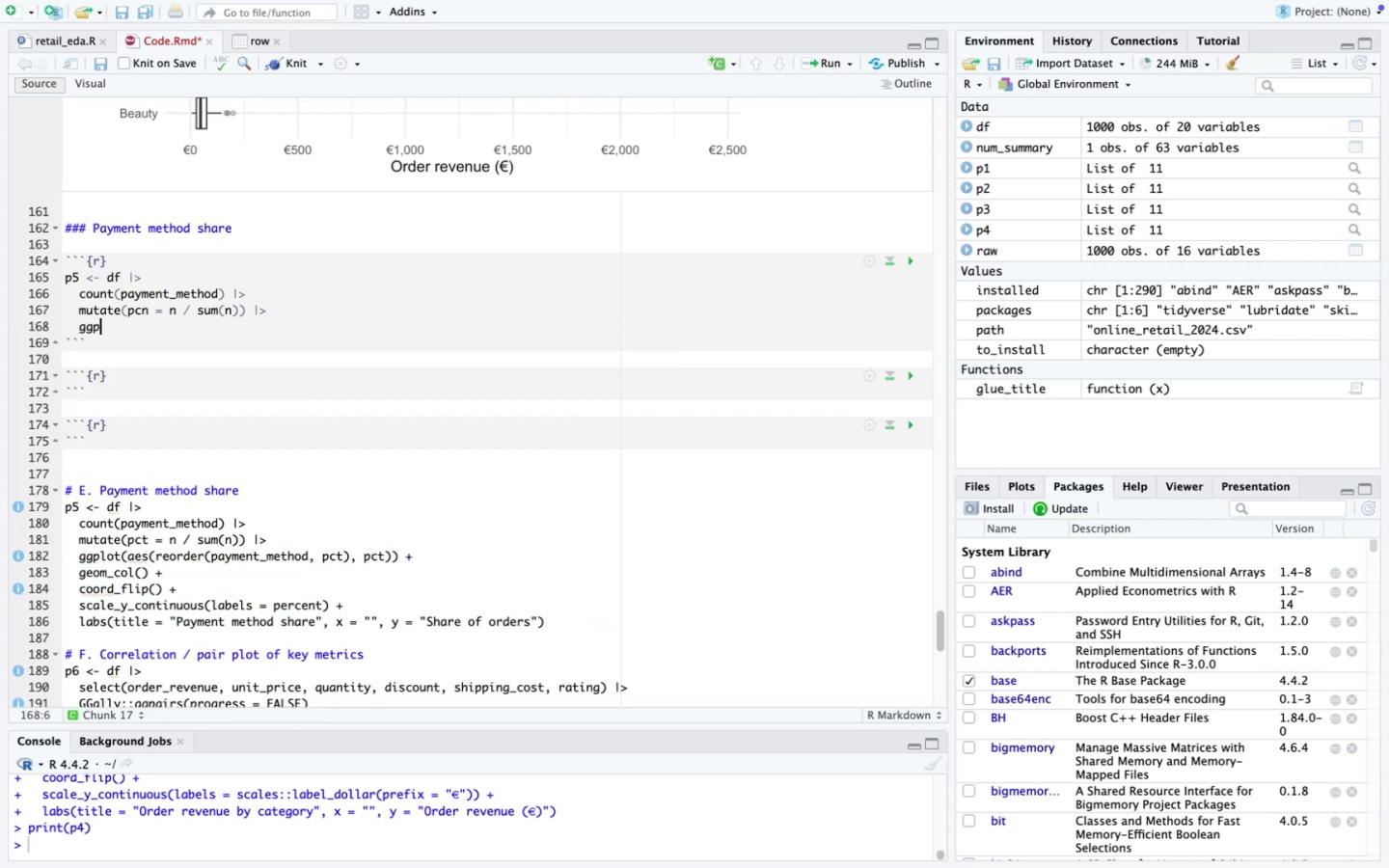 
key(Backspace)
 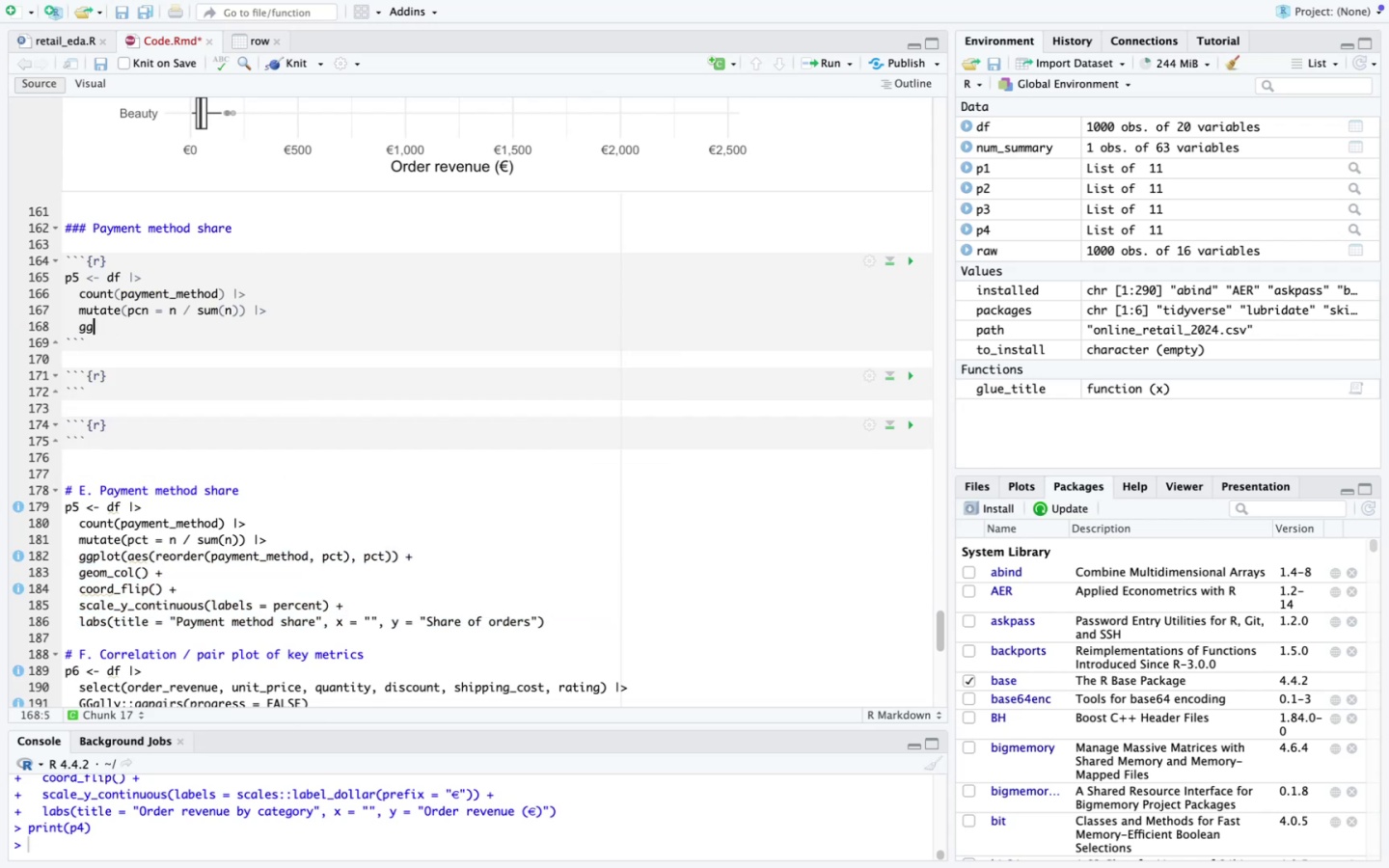 
key(Backspace)
 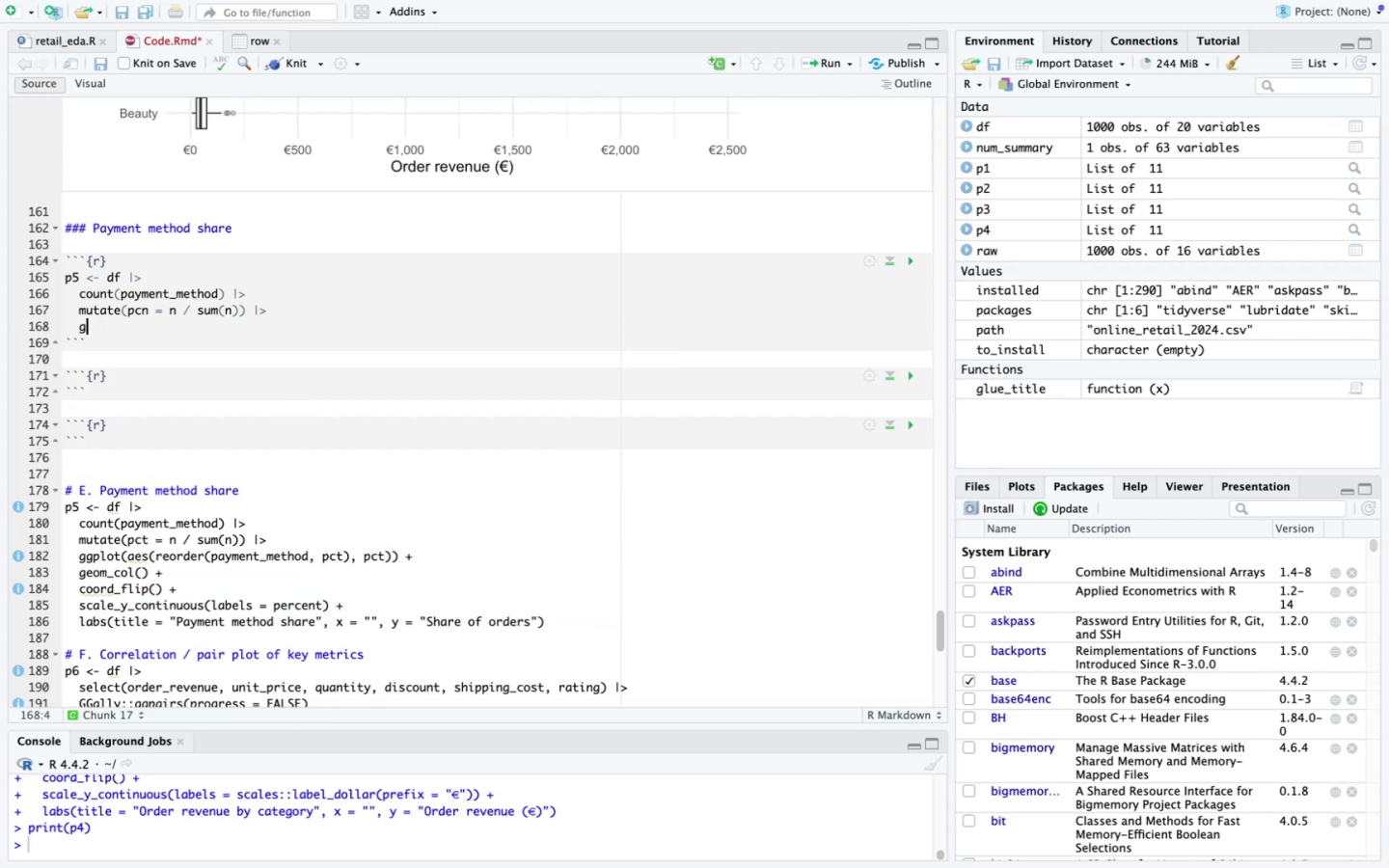 
key(Backspace)
 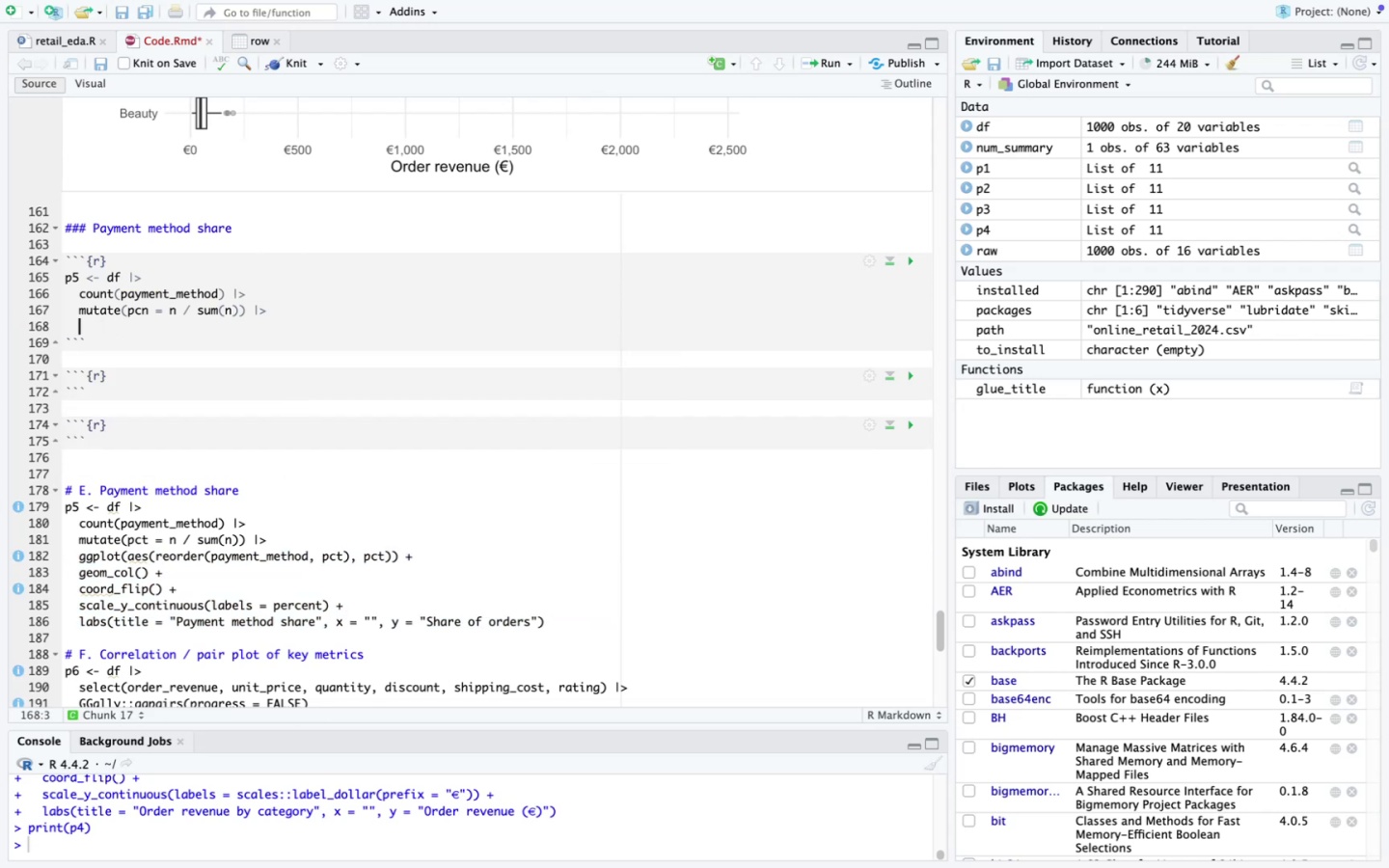 
key(Meta+V)
 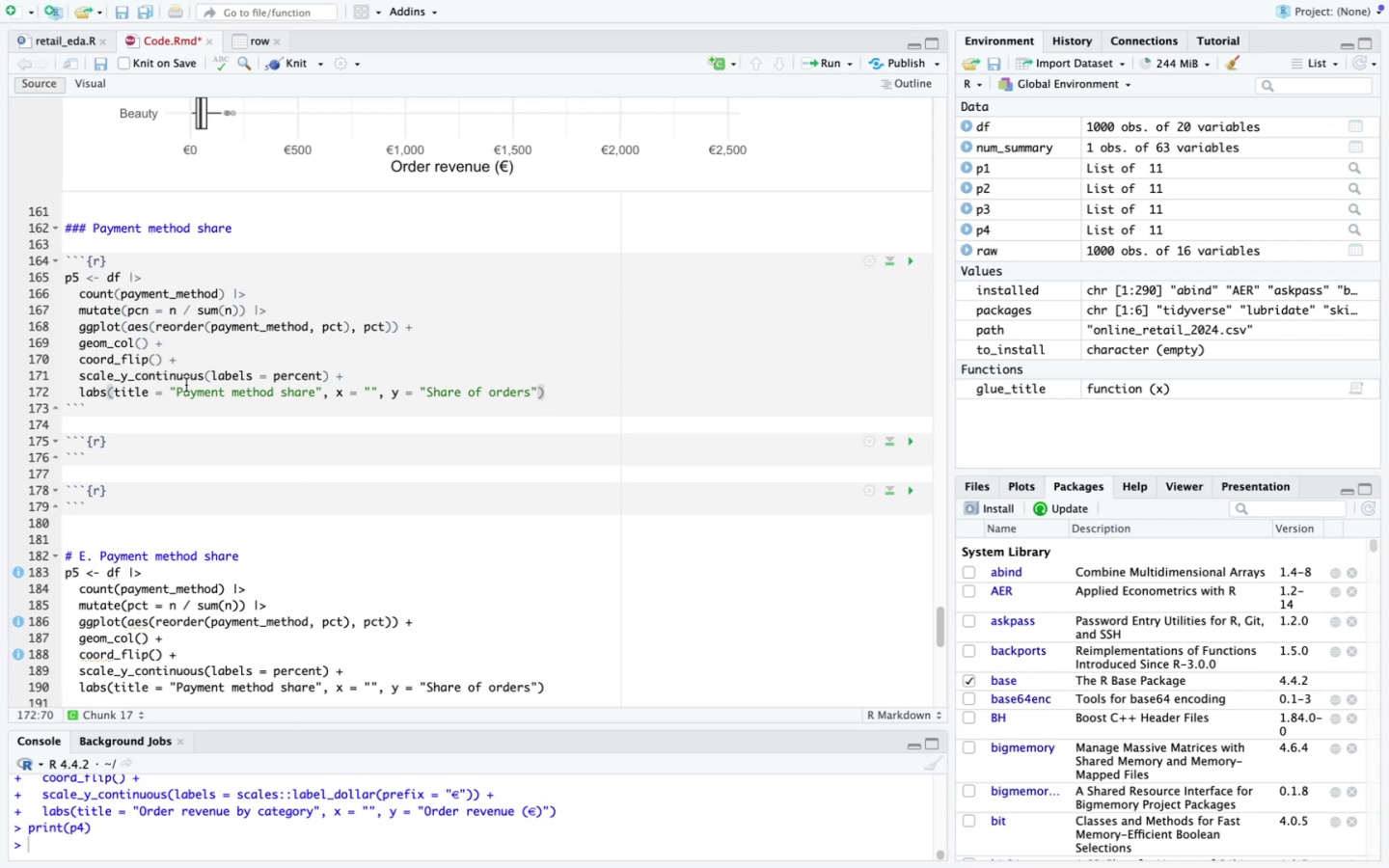 
key(Enter)
 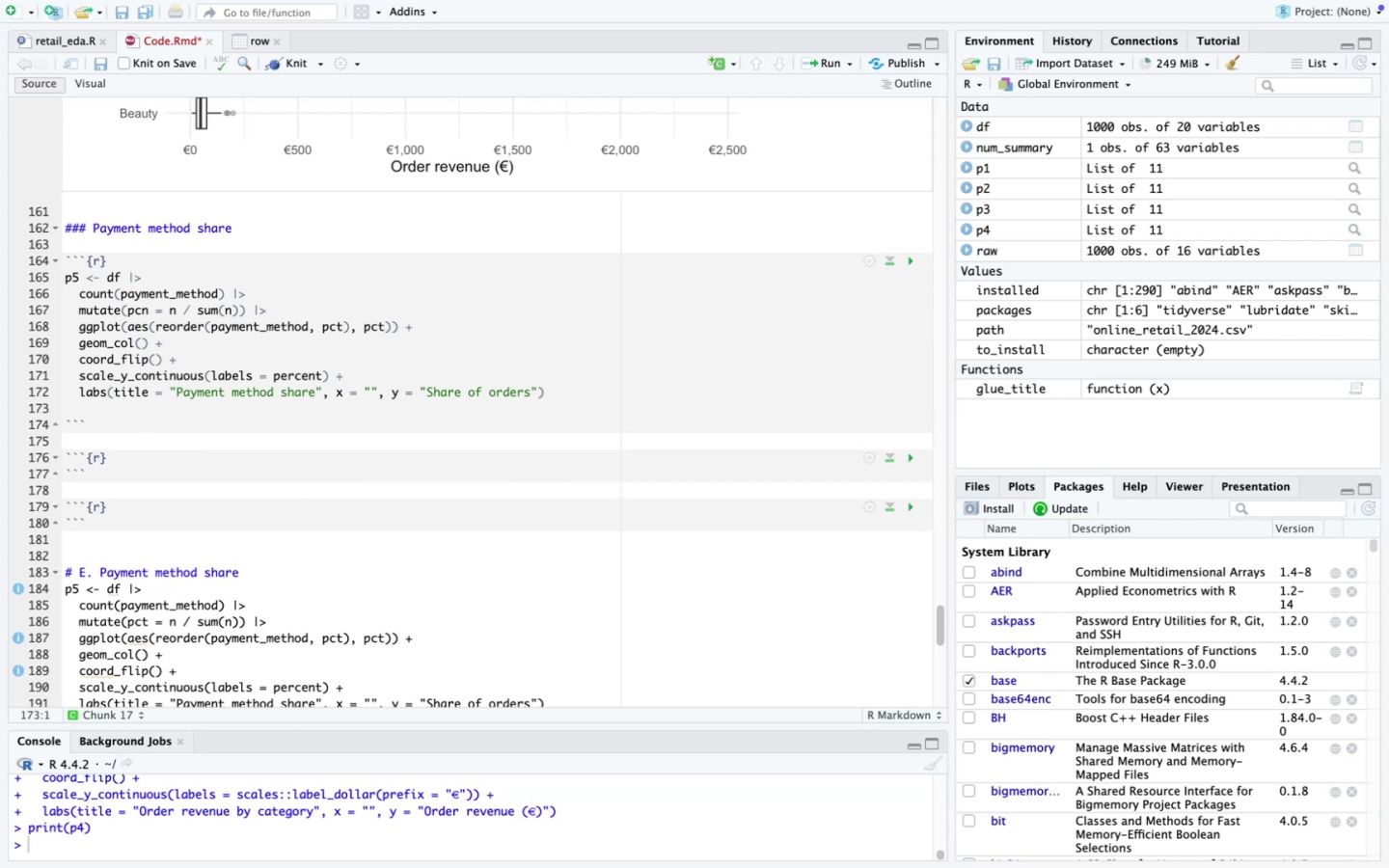 
type(print(p5)
 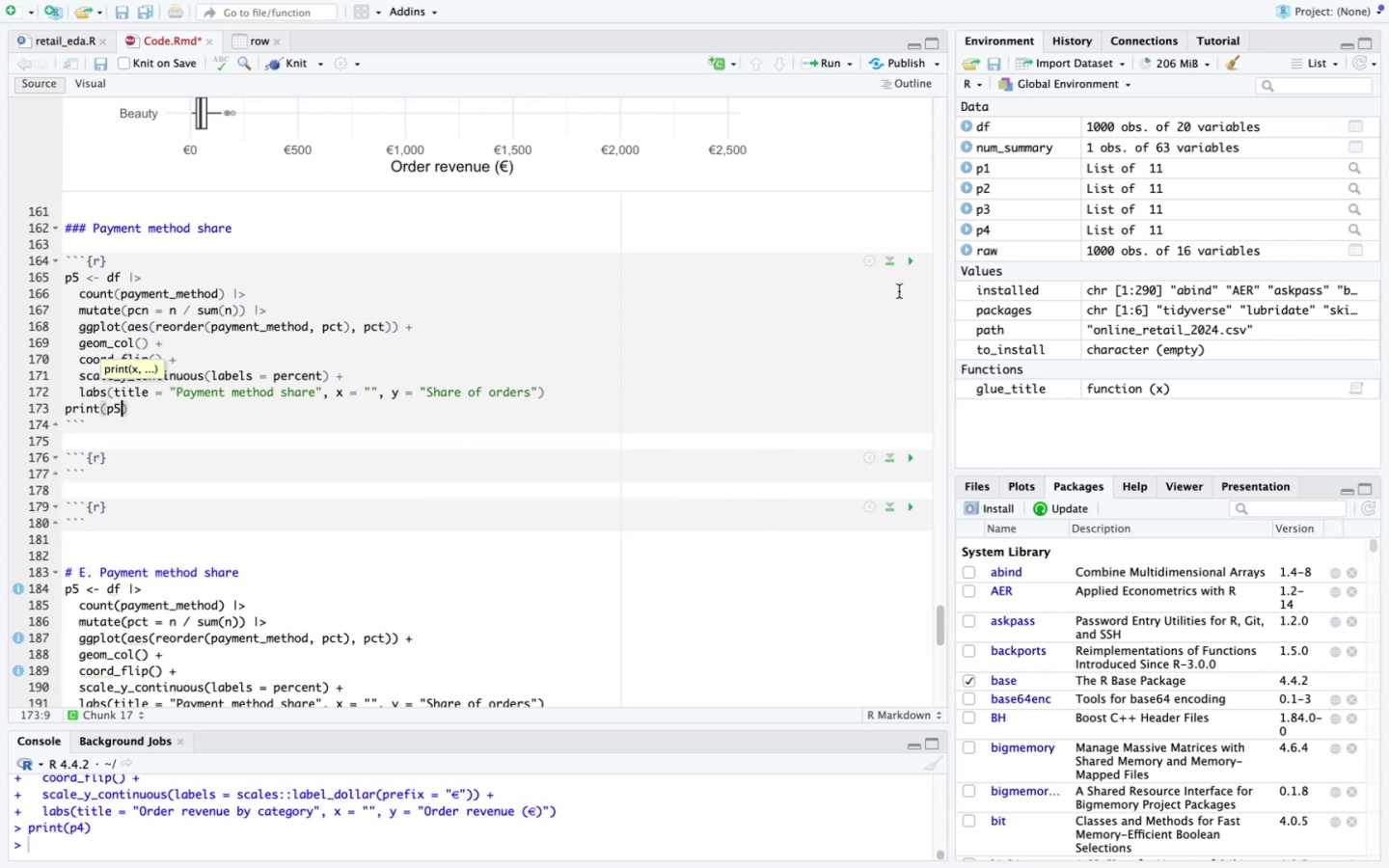 
left_click([911, 262])
 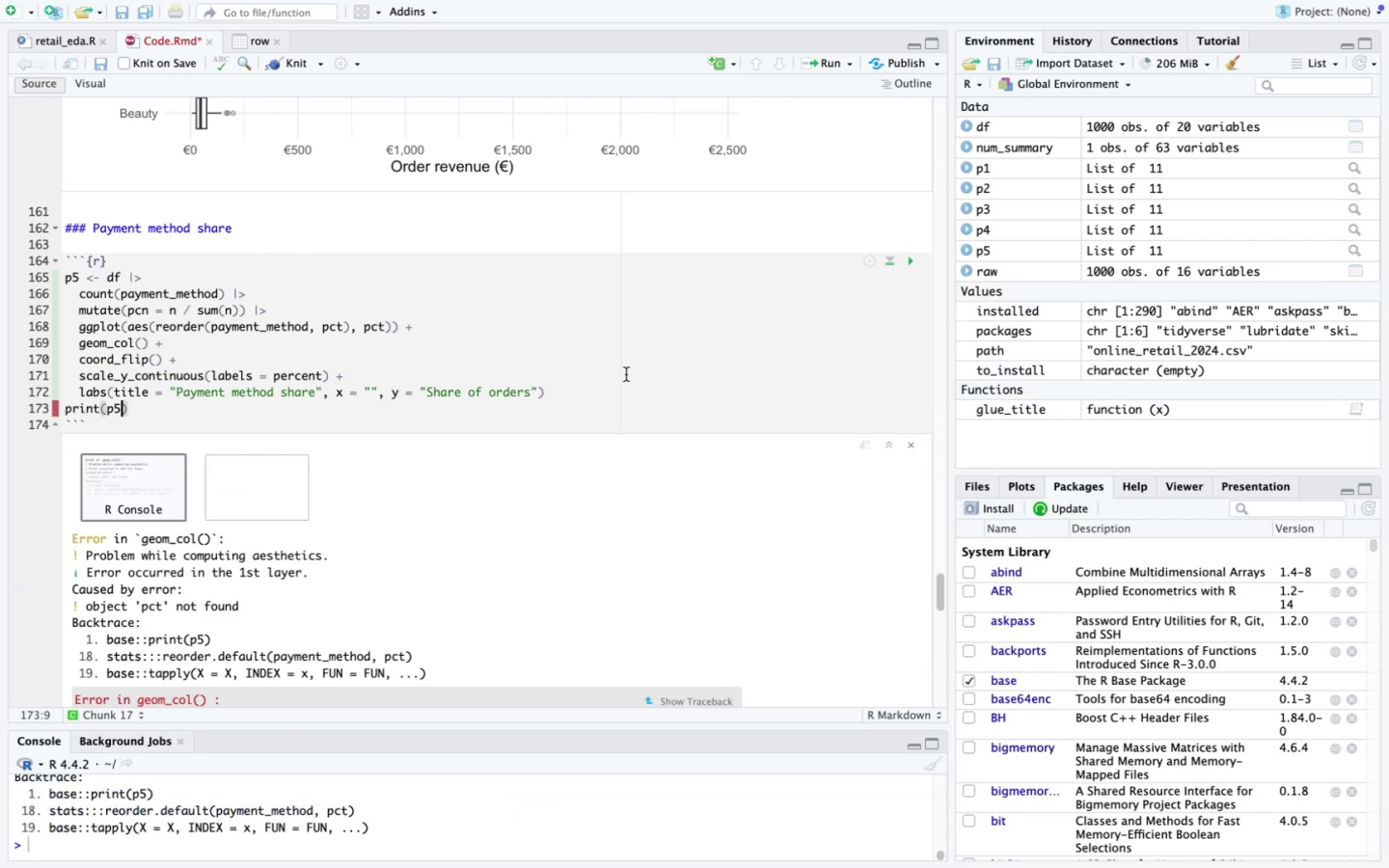 
scroll: coordinate [626, 374], scroll_direction: down, amount: 67.0
 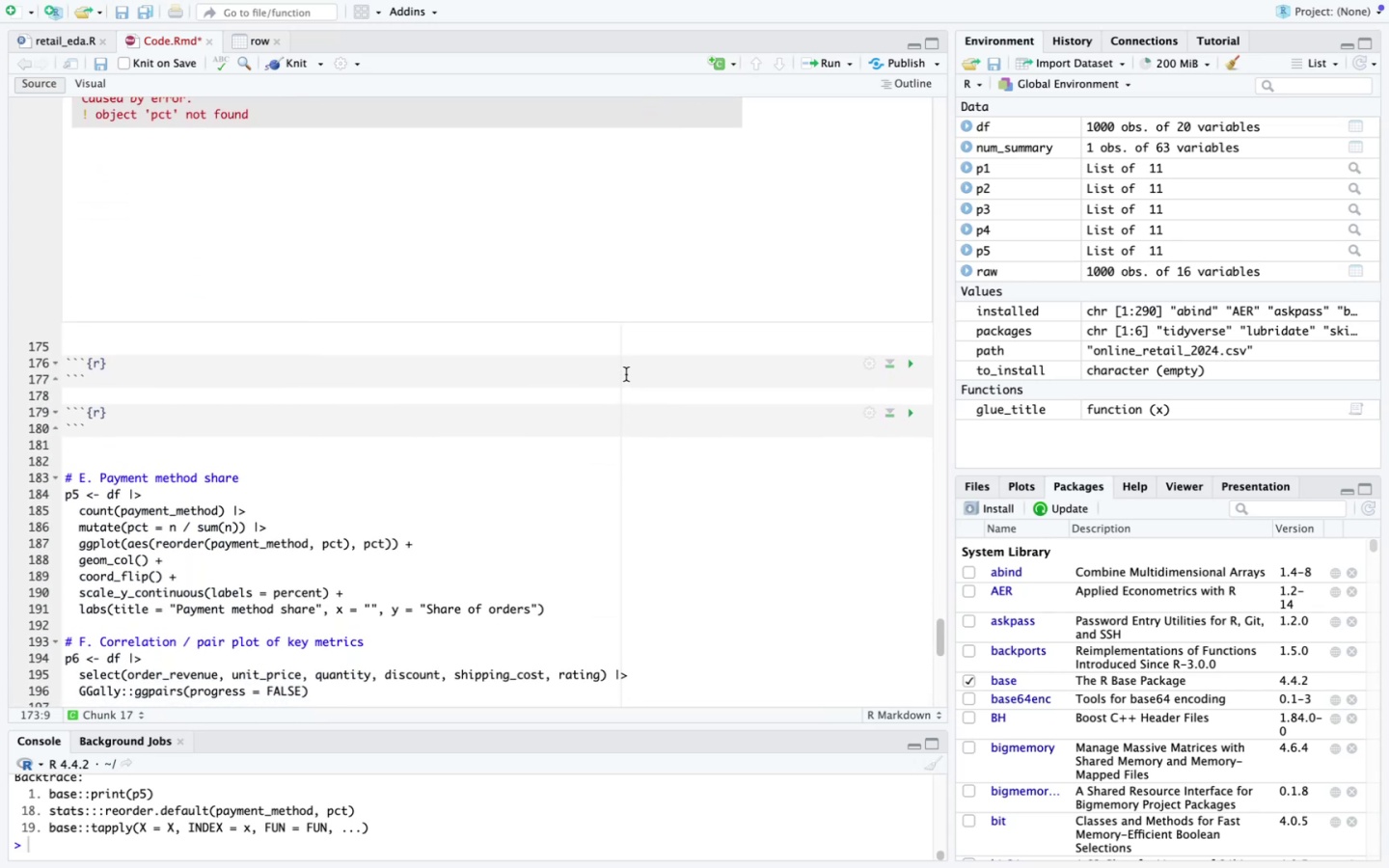 
scroll: coordinate [626, 374], scroll_direction: up, amount: 40.0
 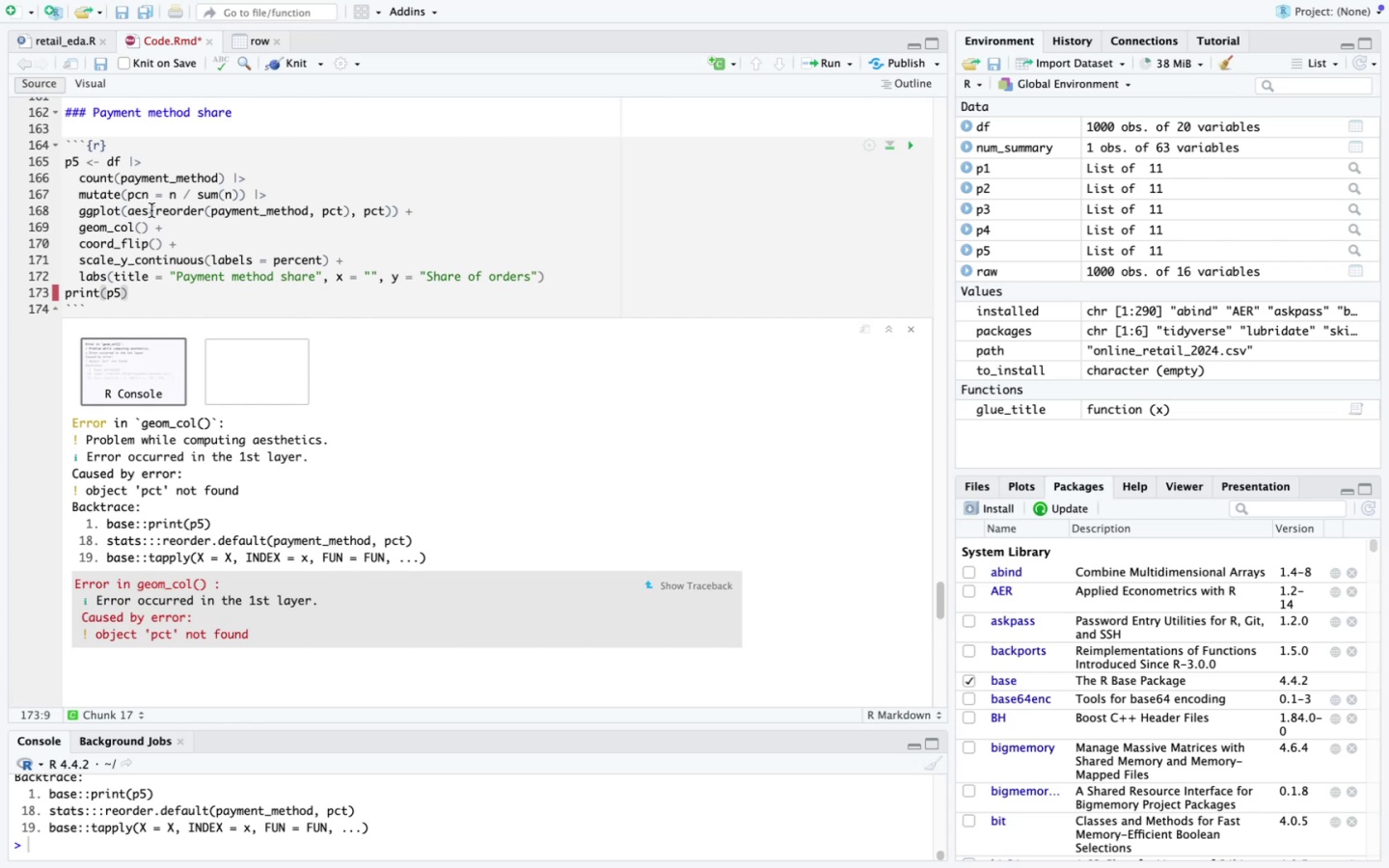 
key(Backspace)
 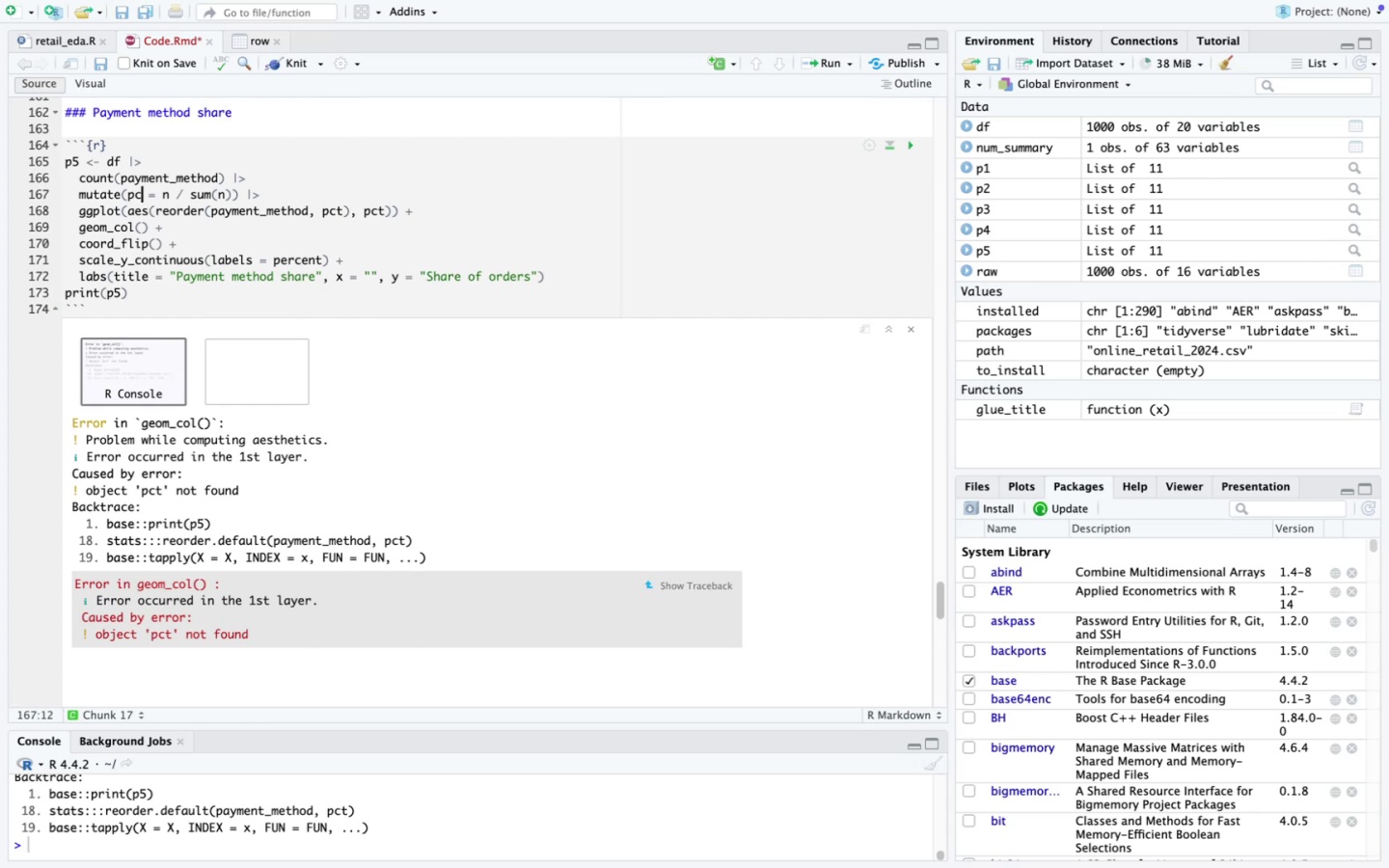 
key(T)
 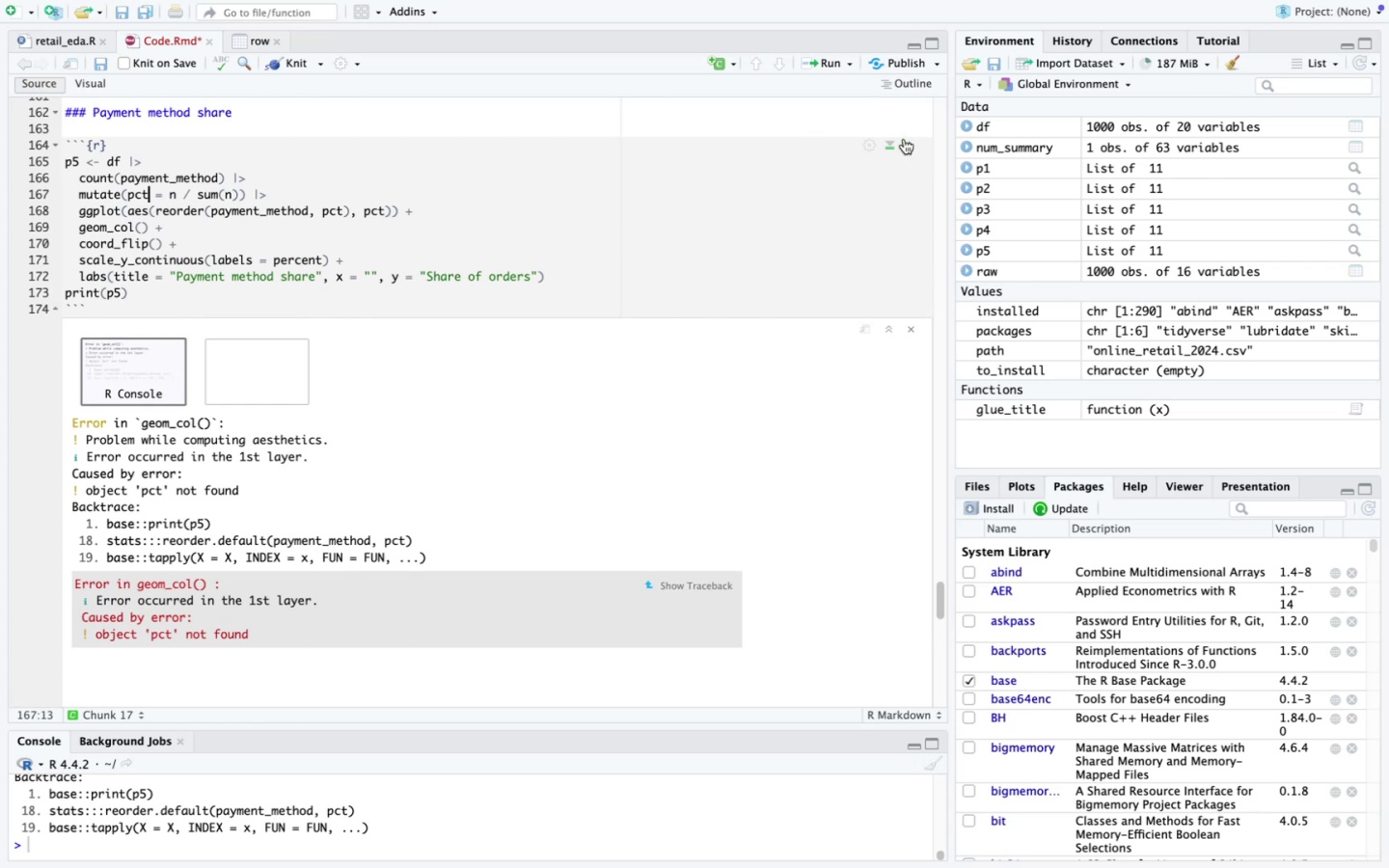 
left_click([903, 146])
 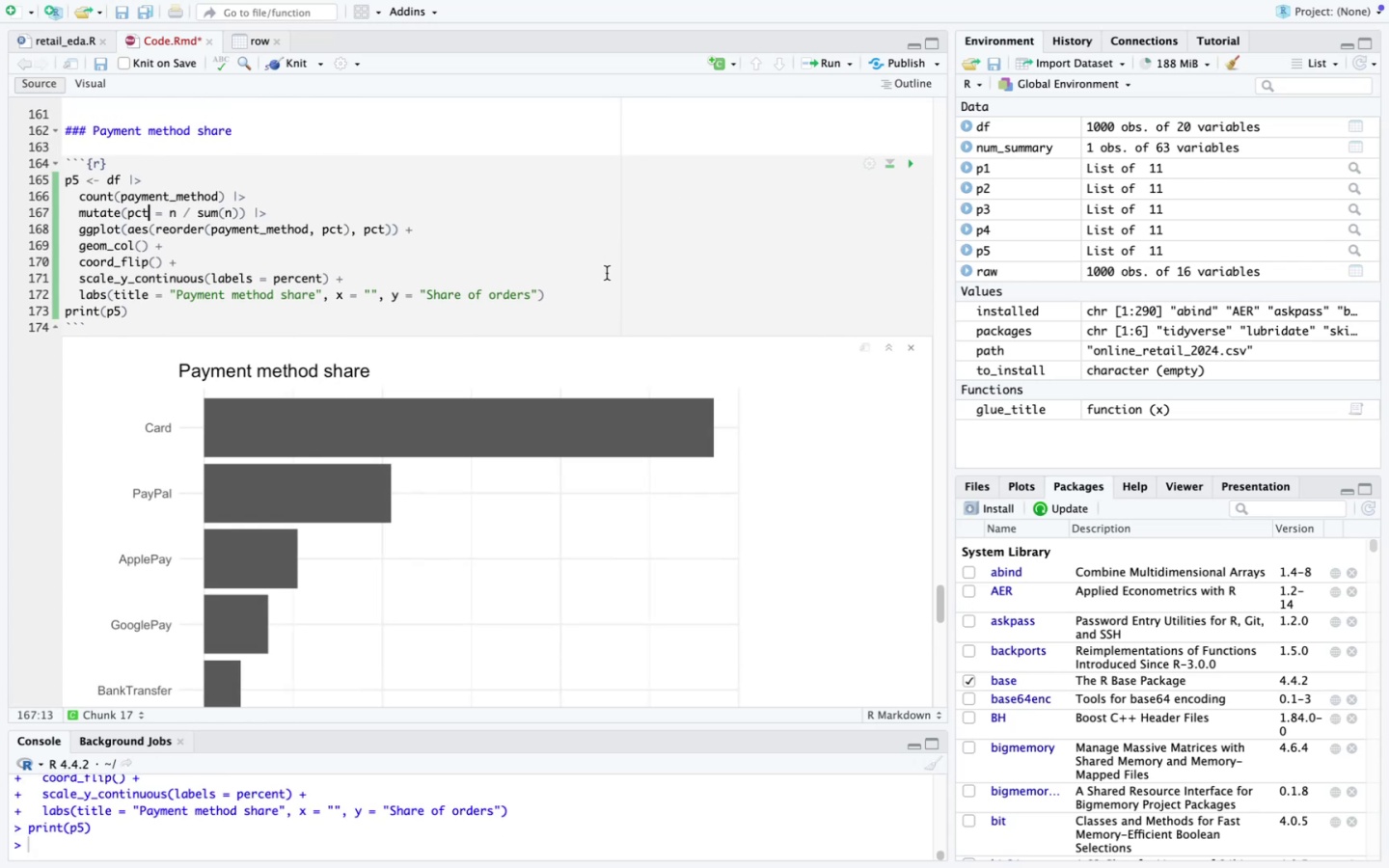 
scroll: coordinate [331, 406], scroll_direction: down, amount: 55.0
 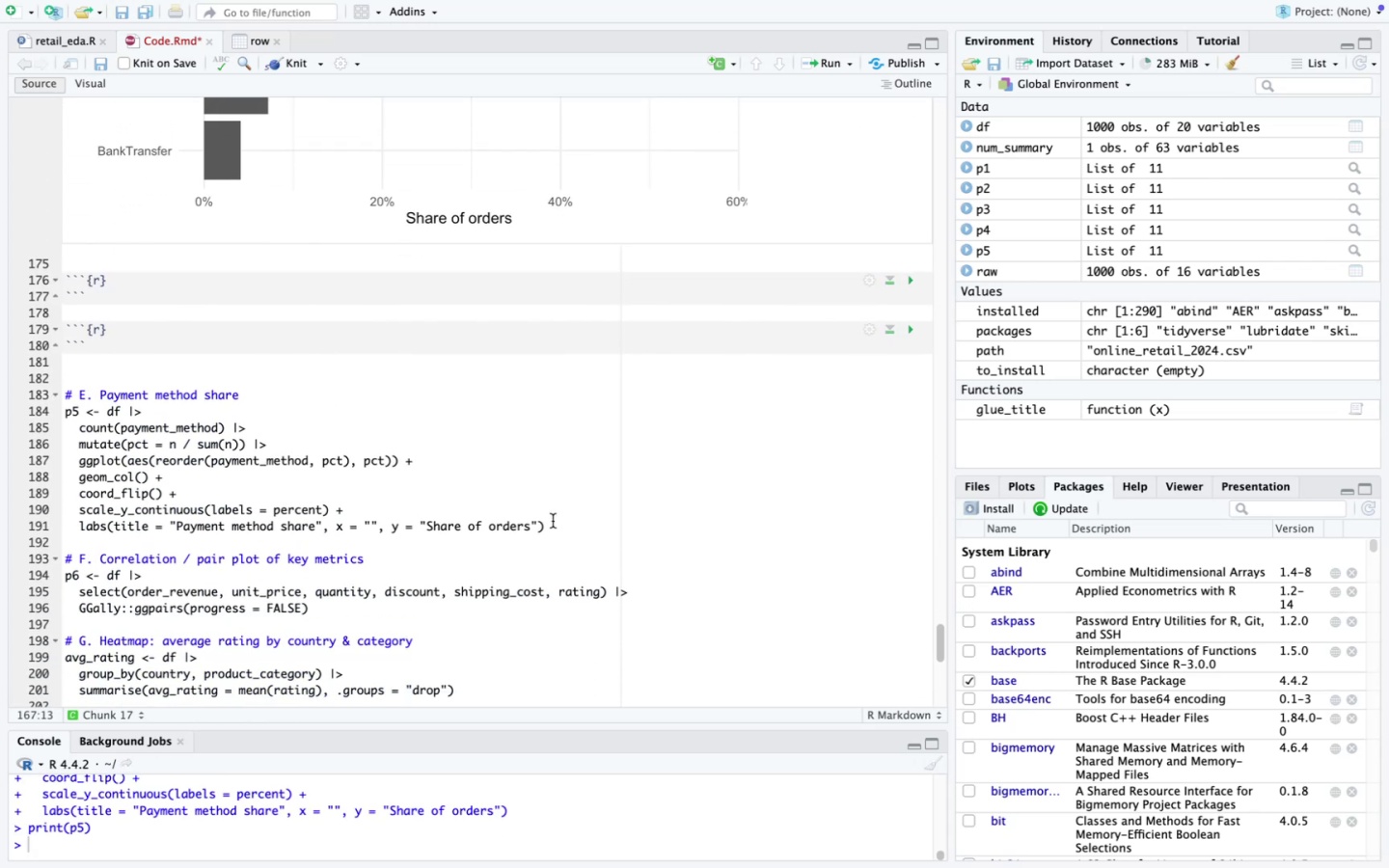 
left_click_drag(start_coordinate=[553, 526], to_coordinate=[42, 390])
 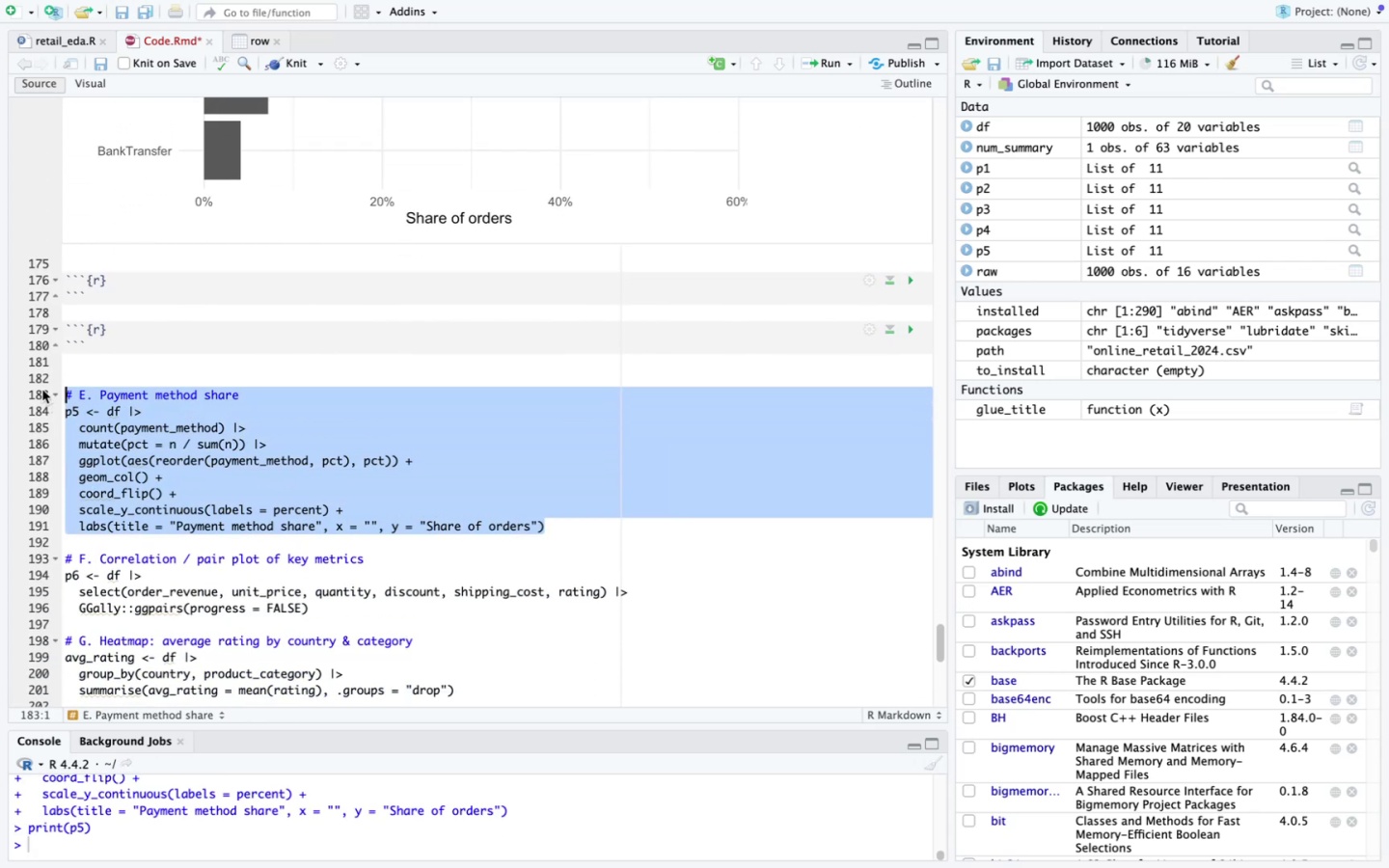 
key(Backspace)
 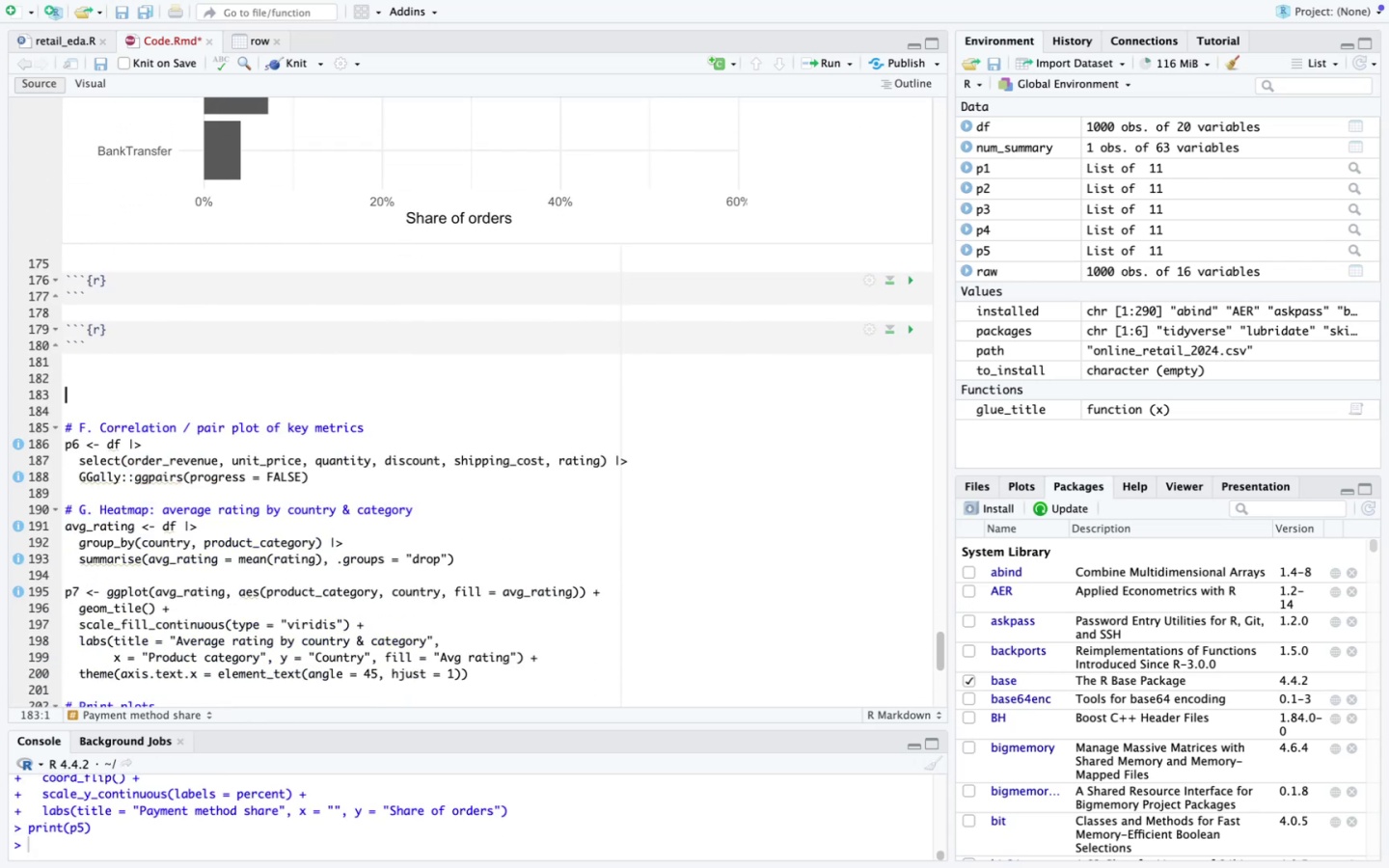 
key(Backspace)
 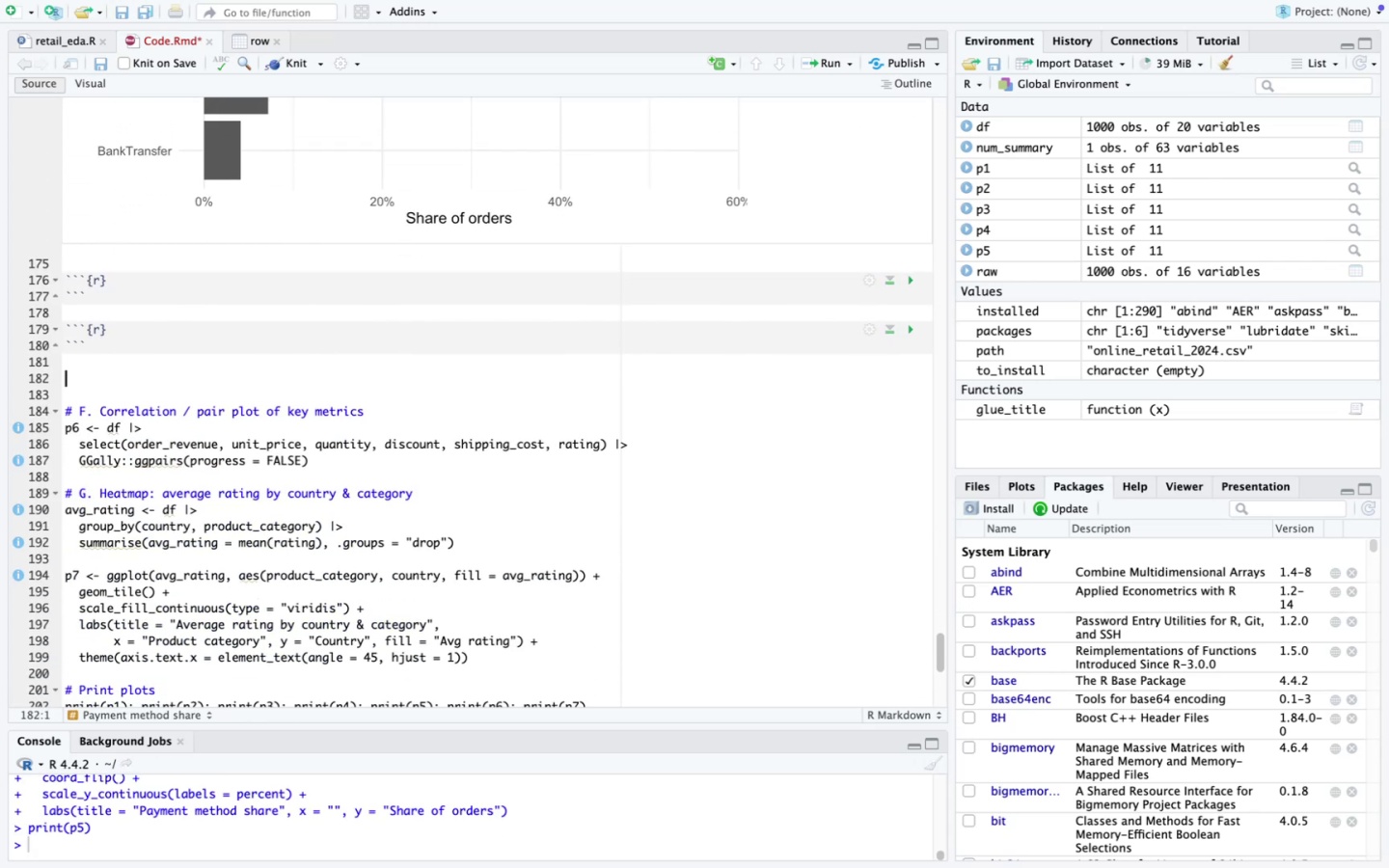 
key(Backspace)
 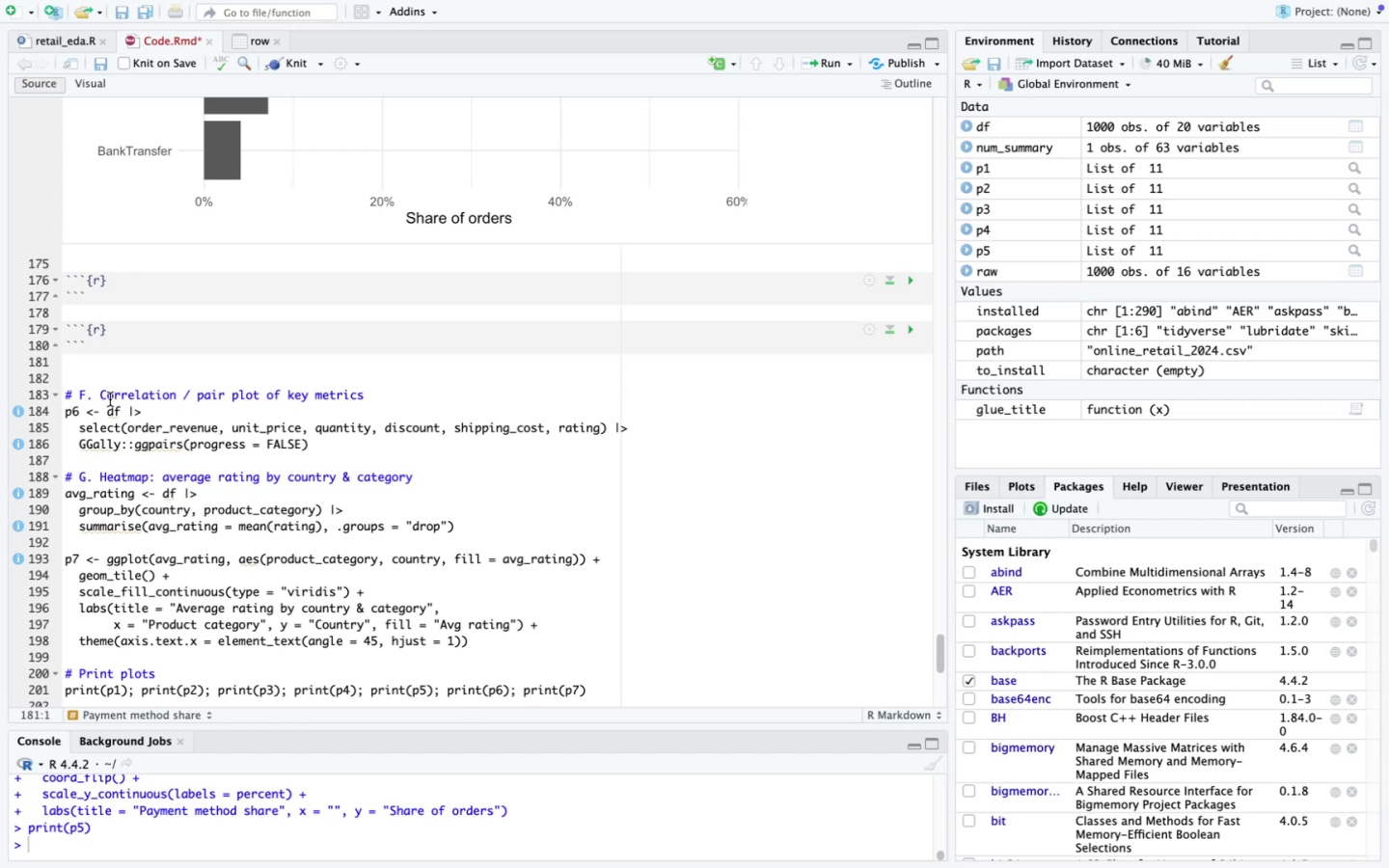 
left_click_drag(start_coordinate=[99, 396], to_coordinate=[385, 396])
 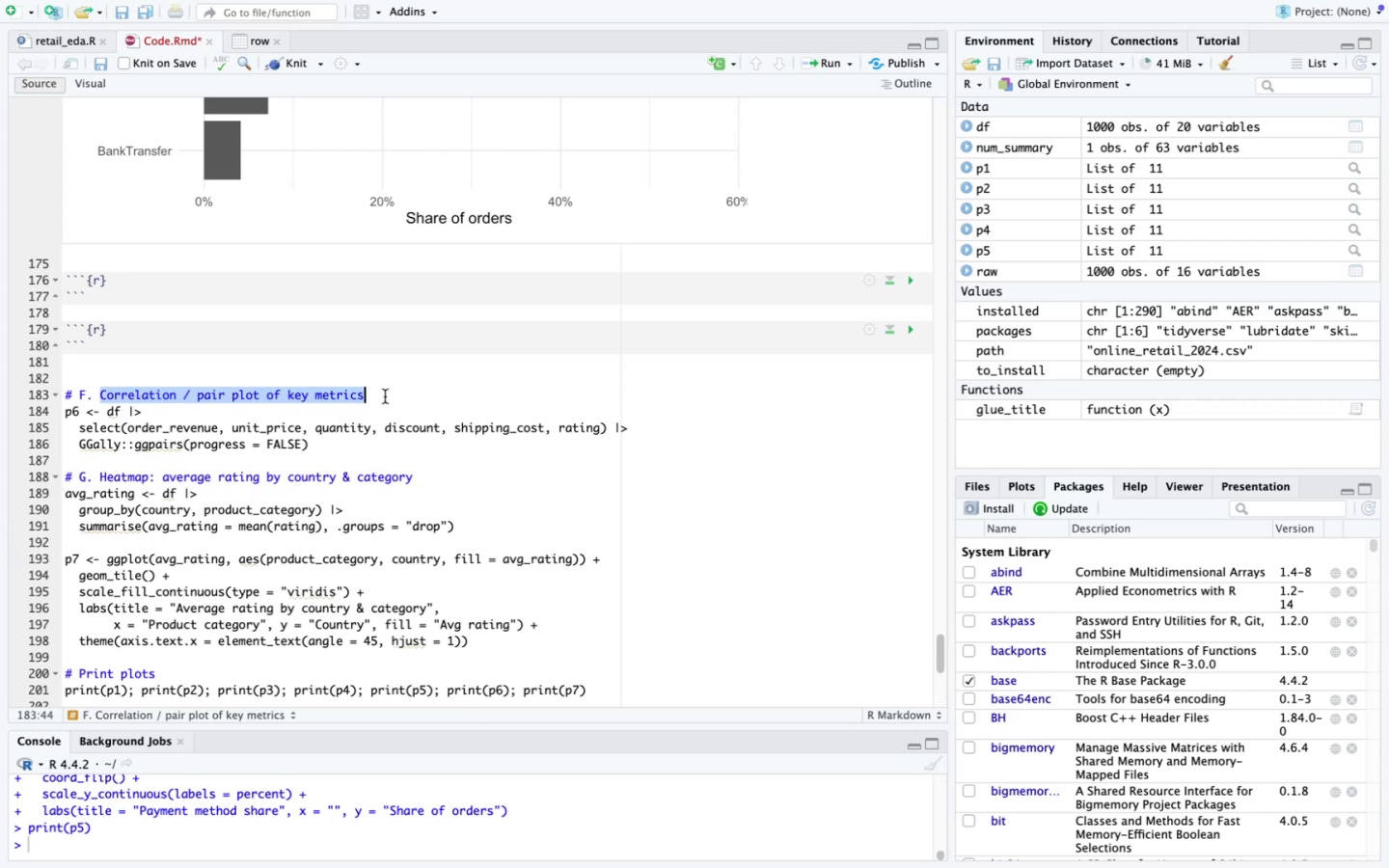 
key(Meta+CommandLeft)
 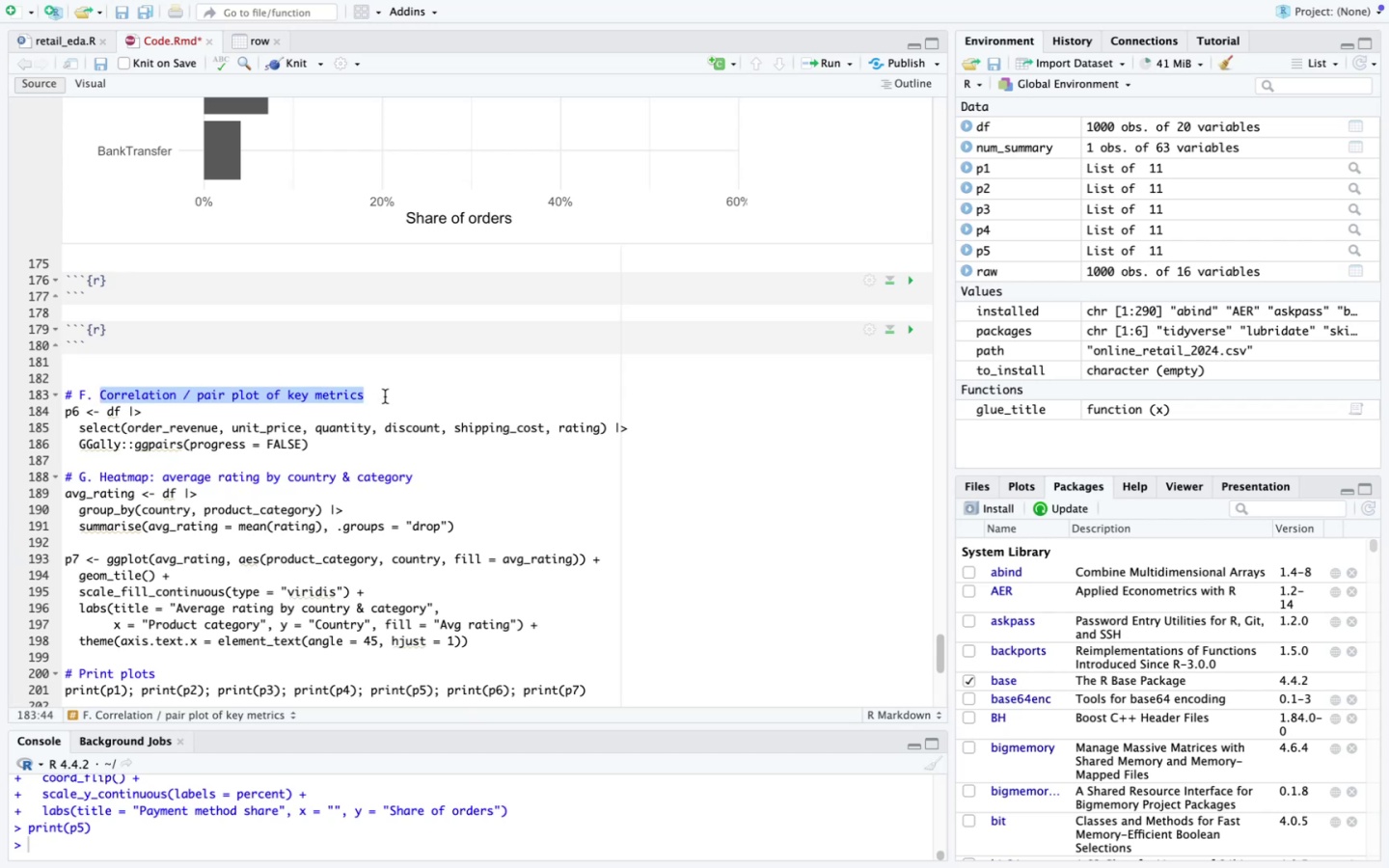 
key(Meta+C)
 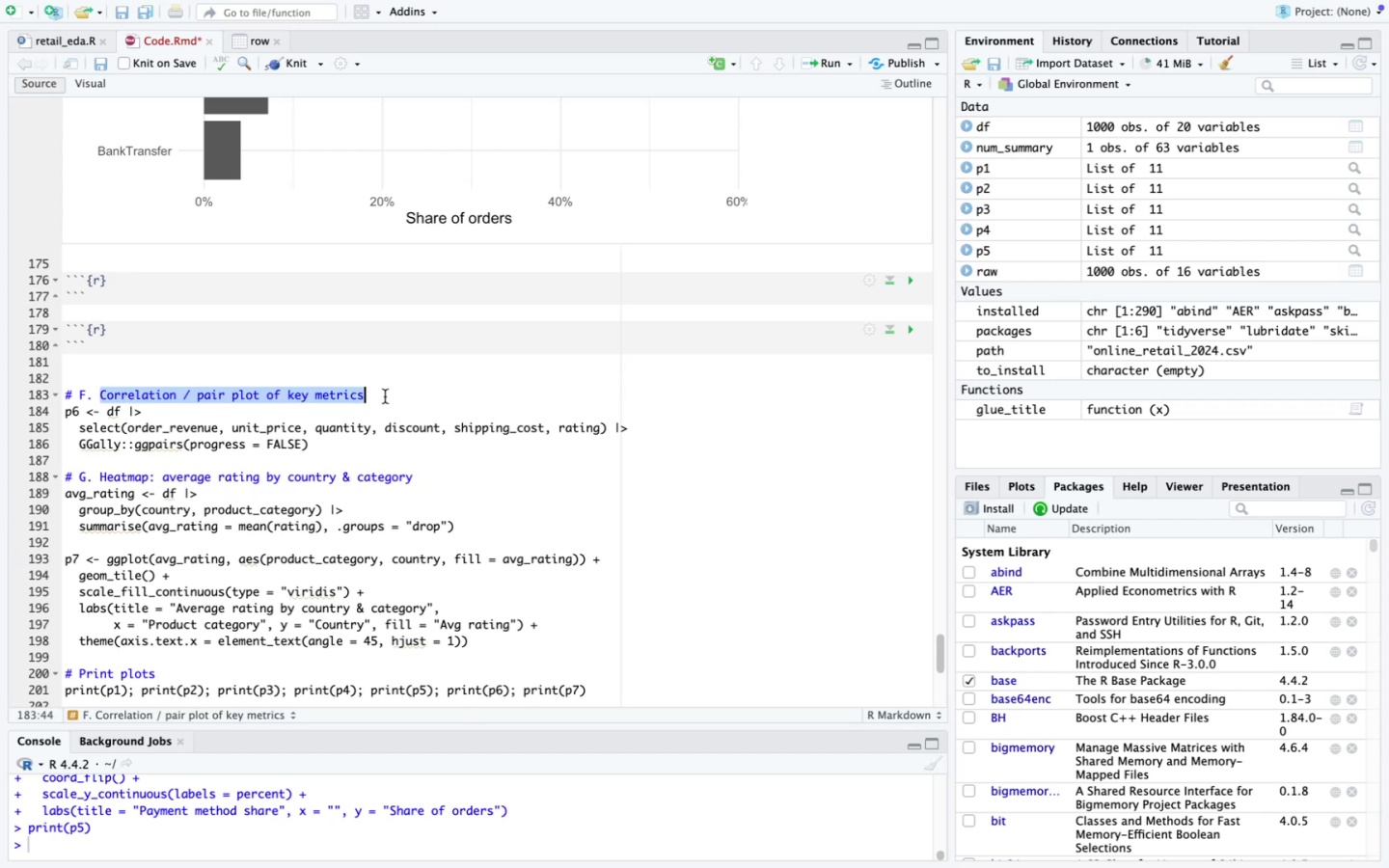 
scroll: coordinate [385, 396], scroll_direction: up, amount: 25.0
 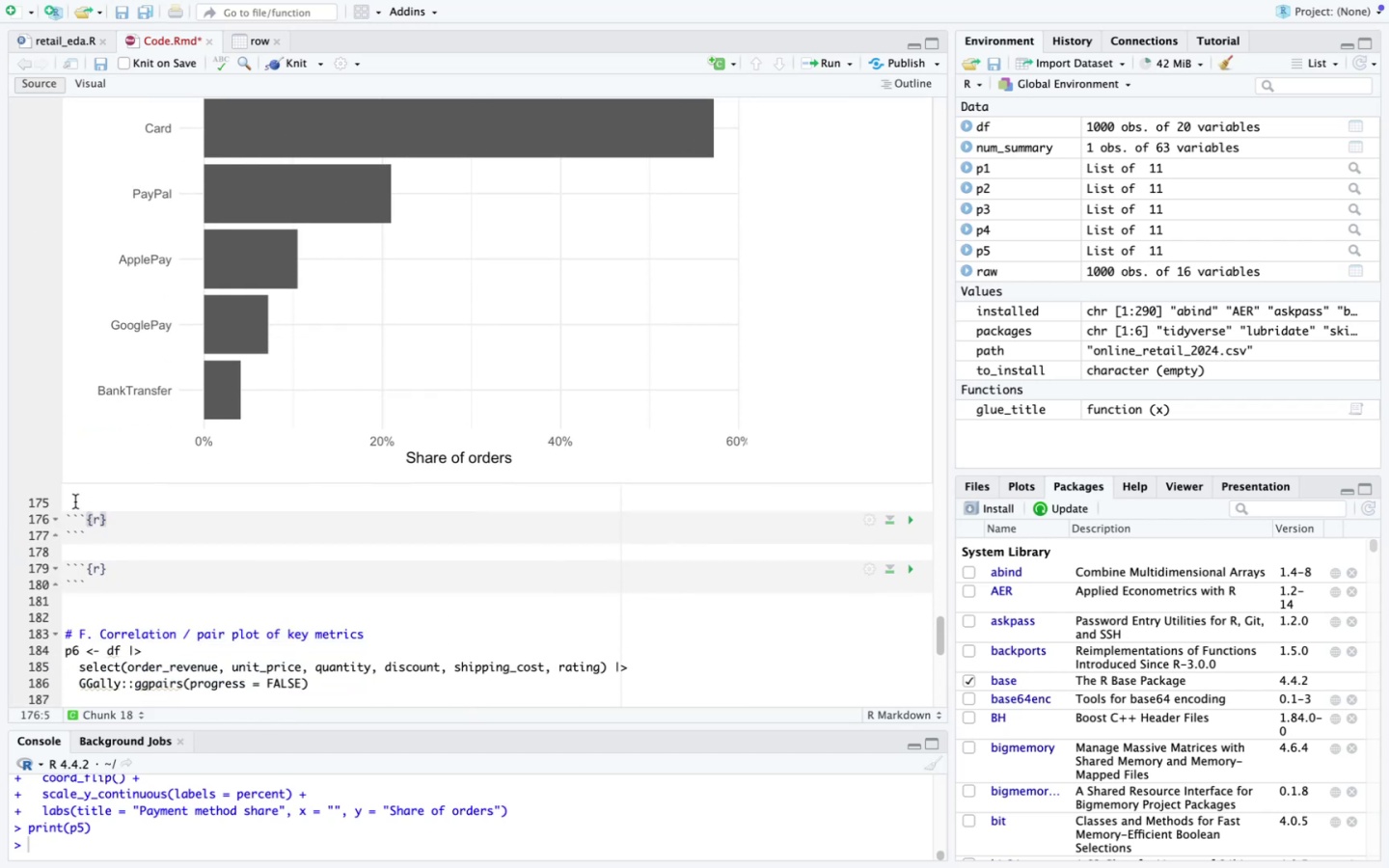 
key(Enter)
 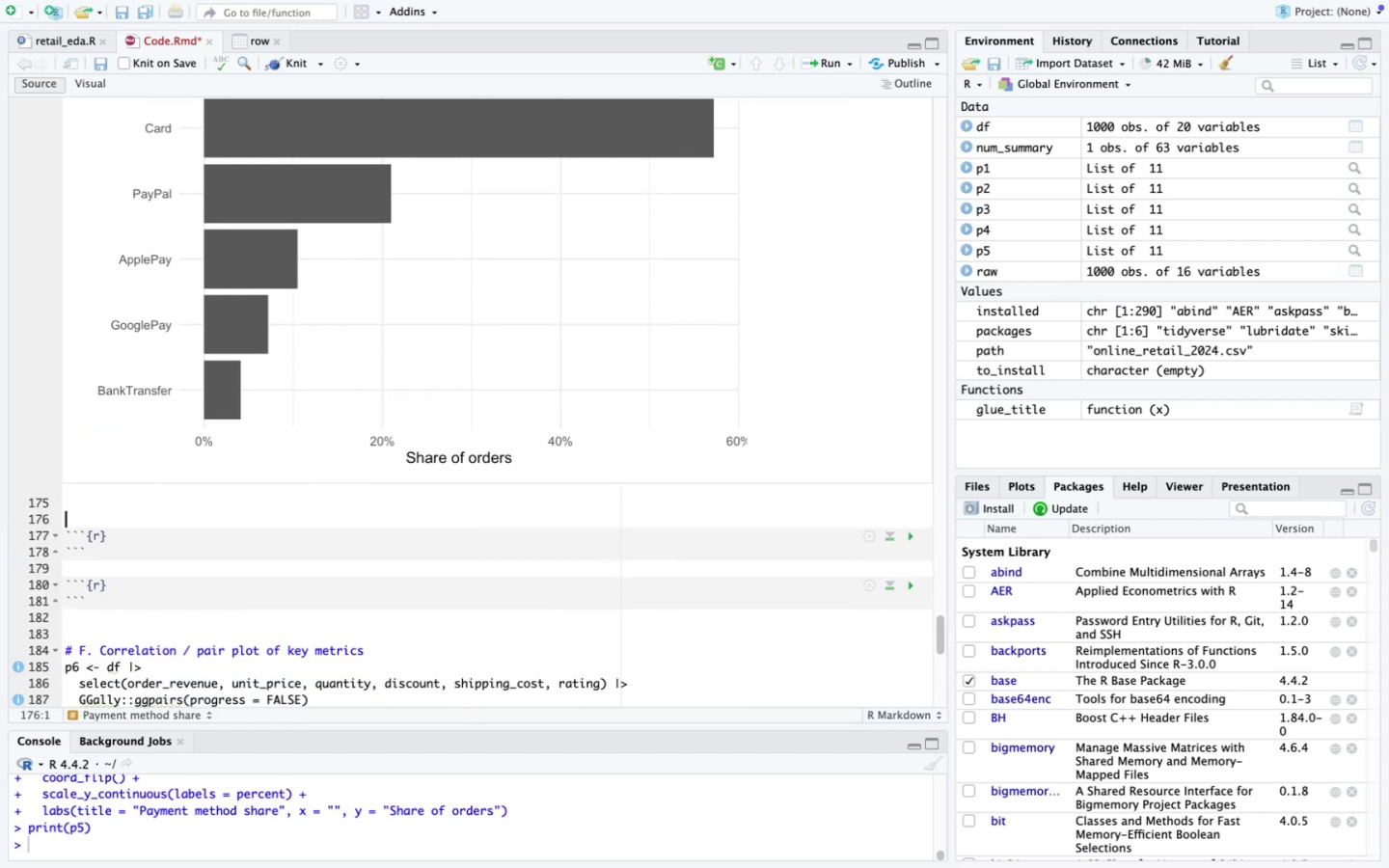 
type(### )
 